 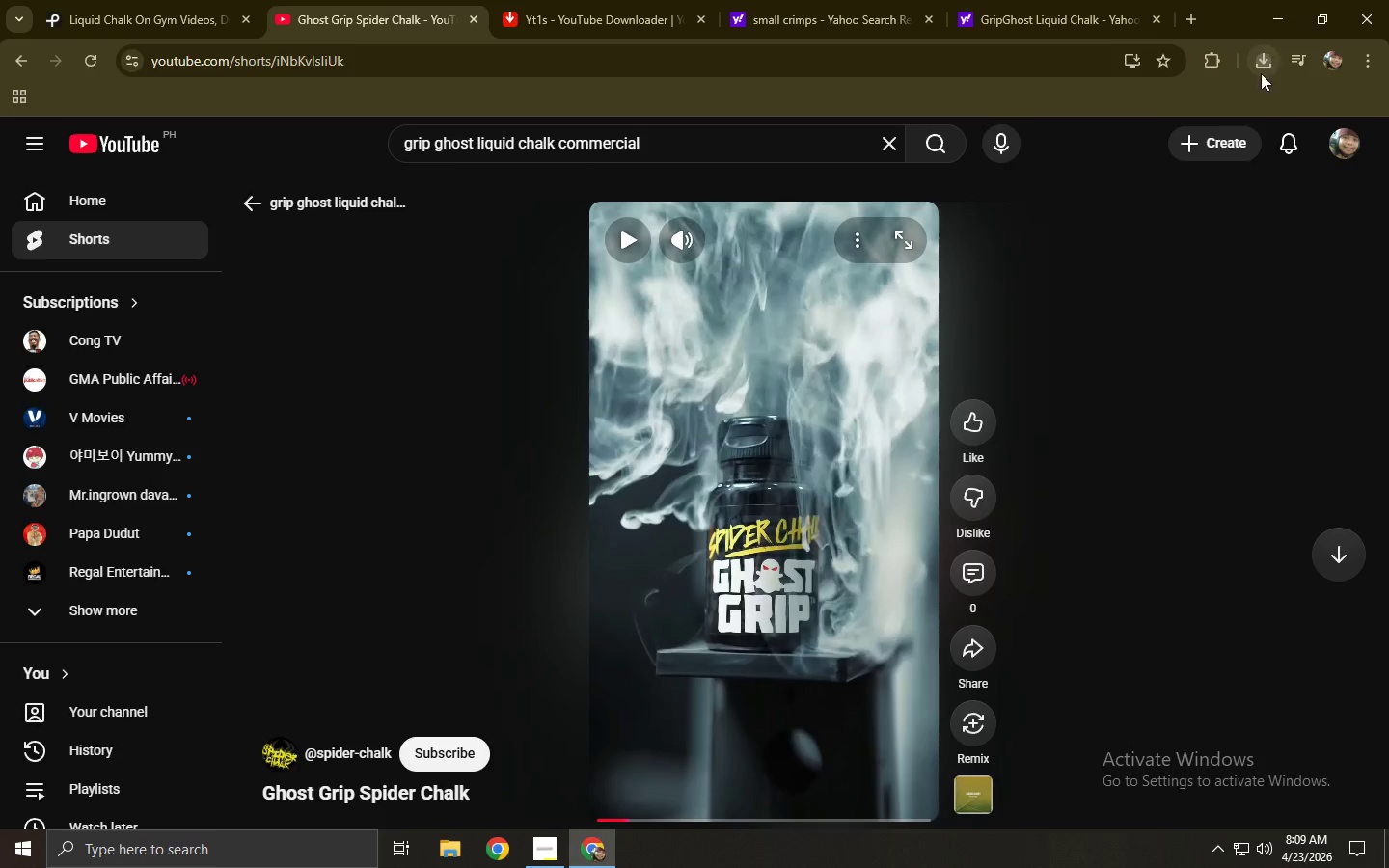 
left_click([1190, 150])
 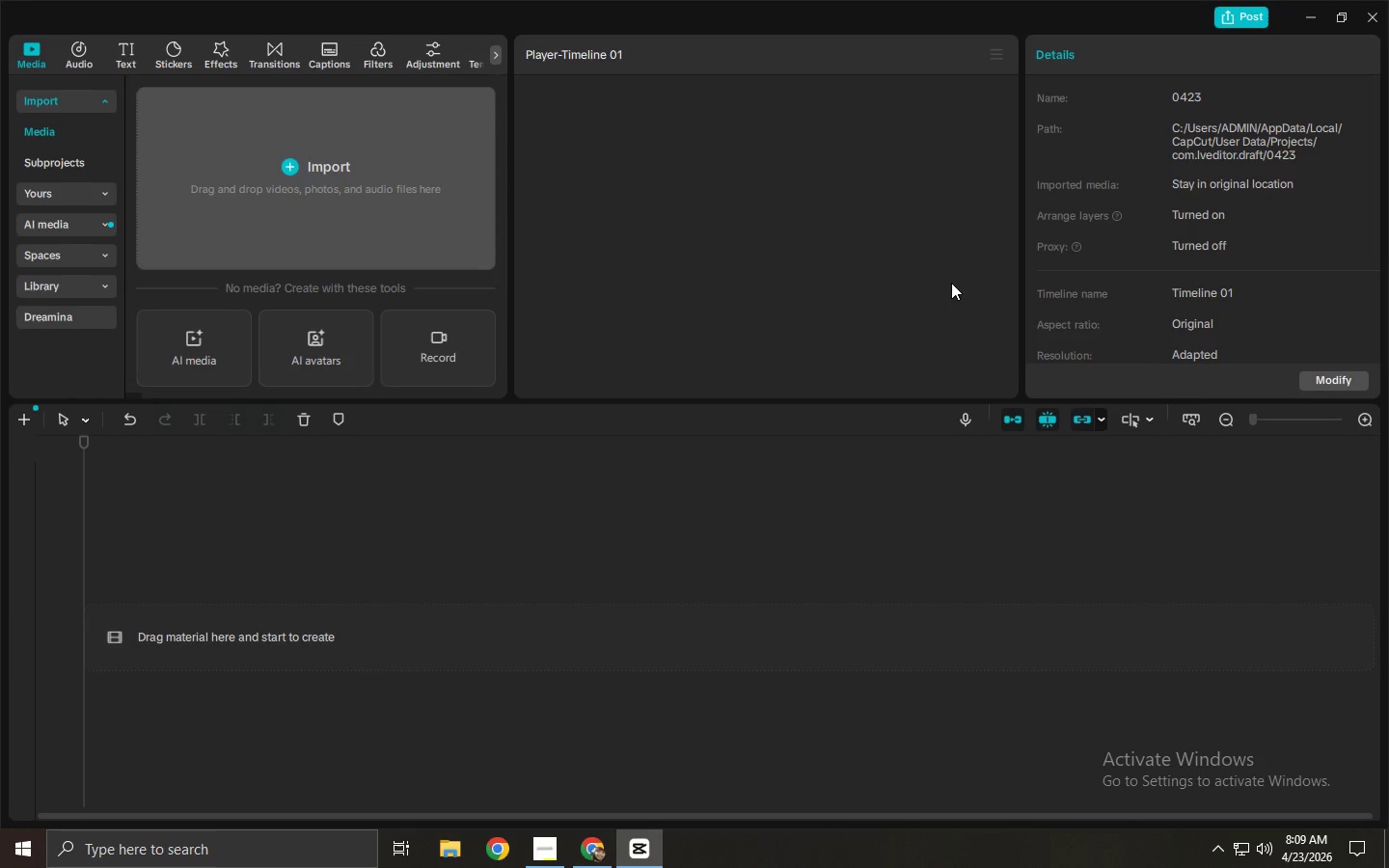 
key(Alt+AltLeft)
 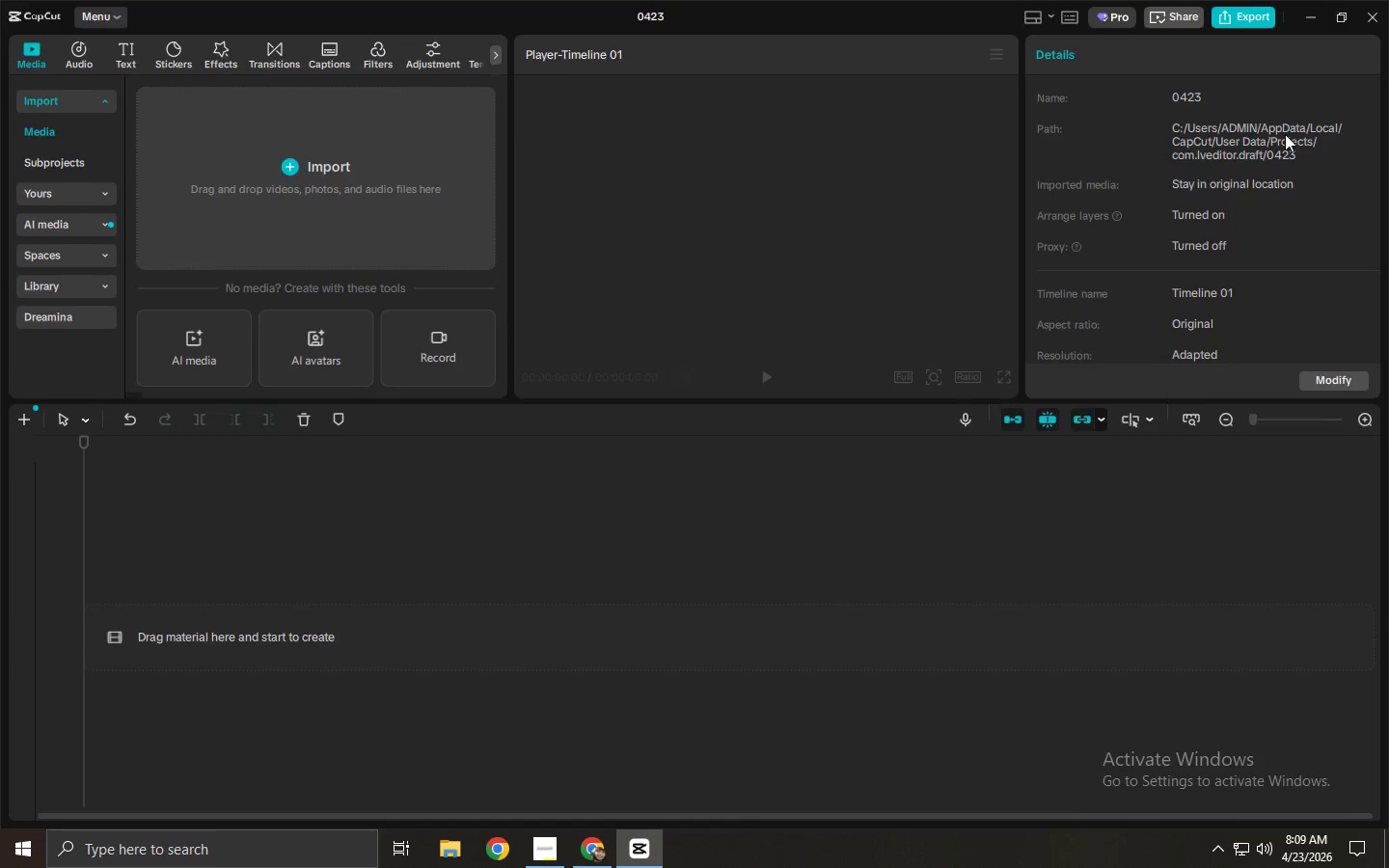 
key(Alt+Tab)
 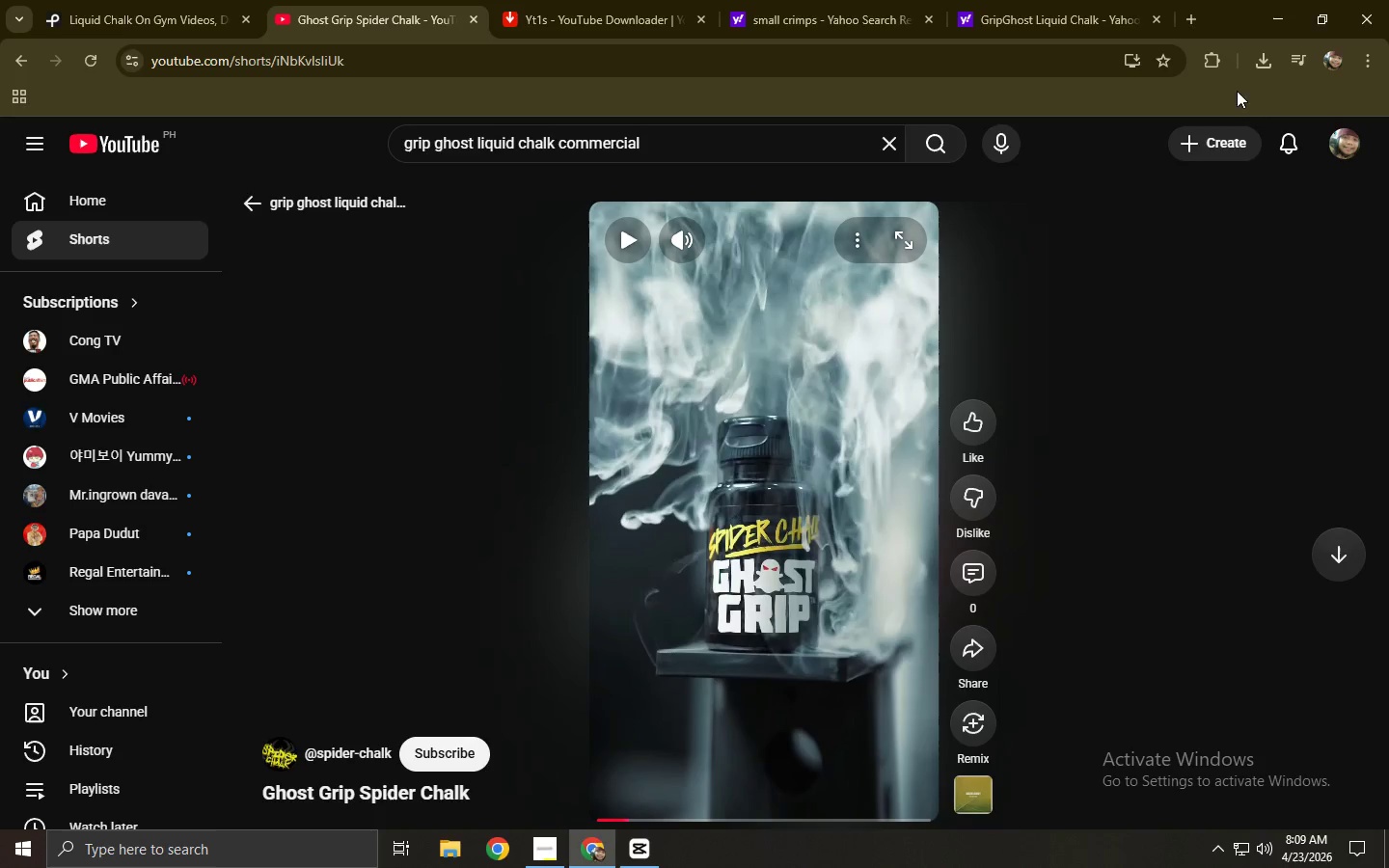 
left_click([1263, 72])
 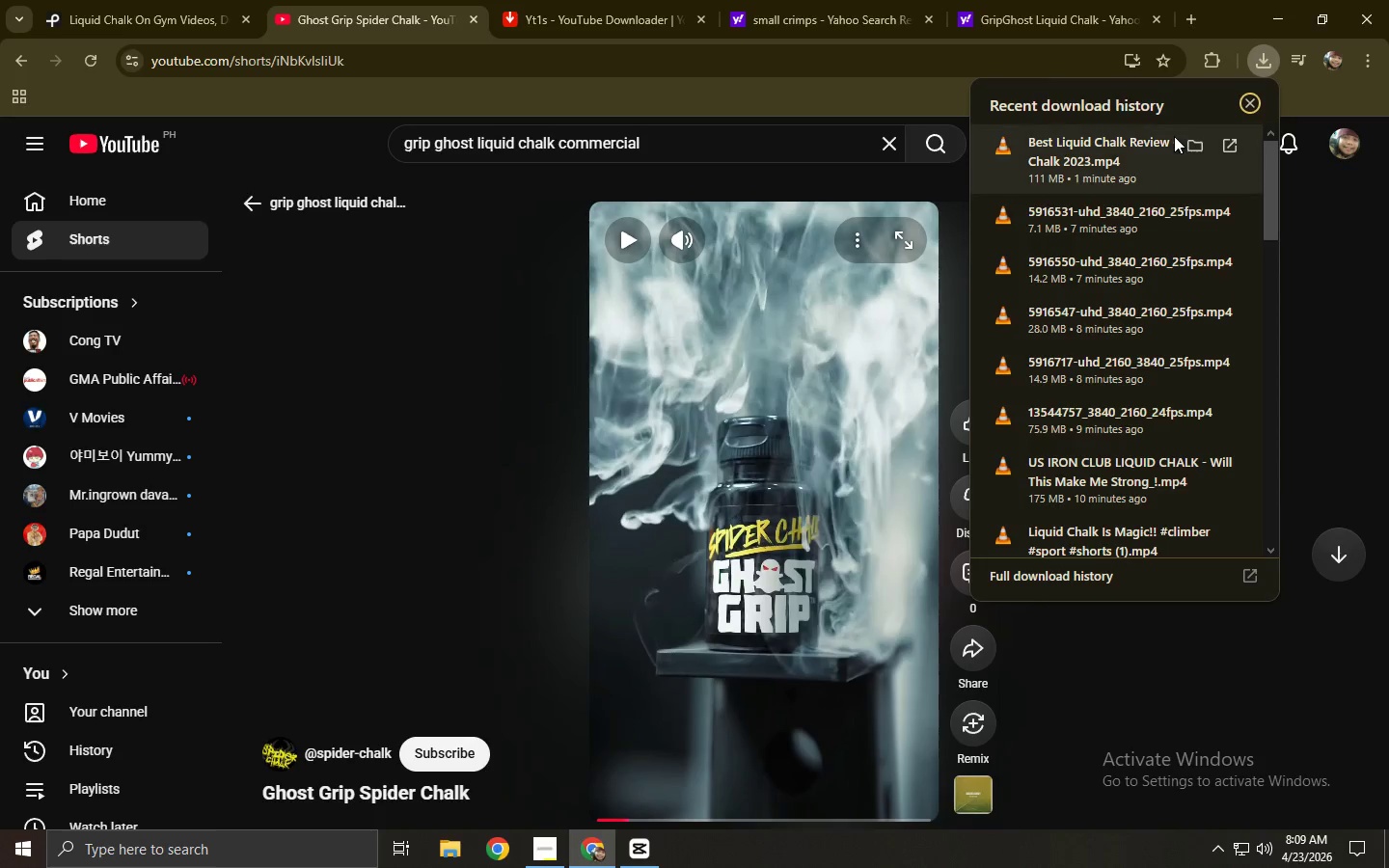 
left_click([1184, 146])
 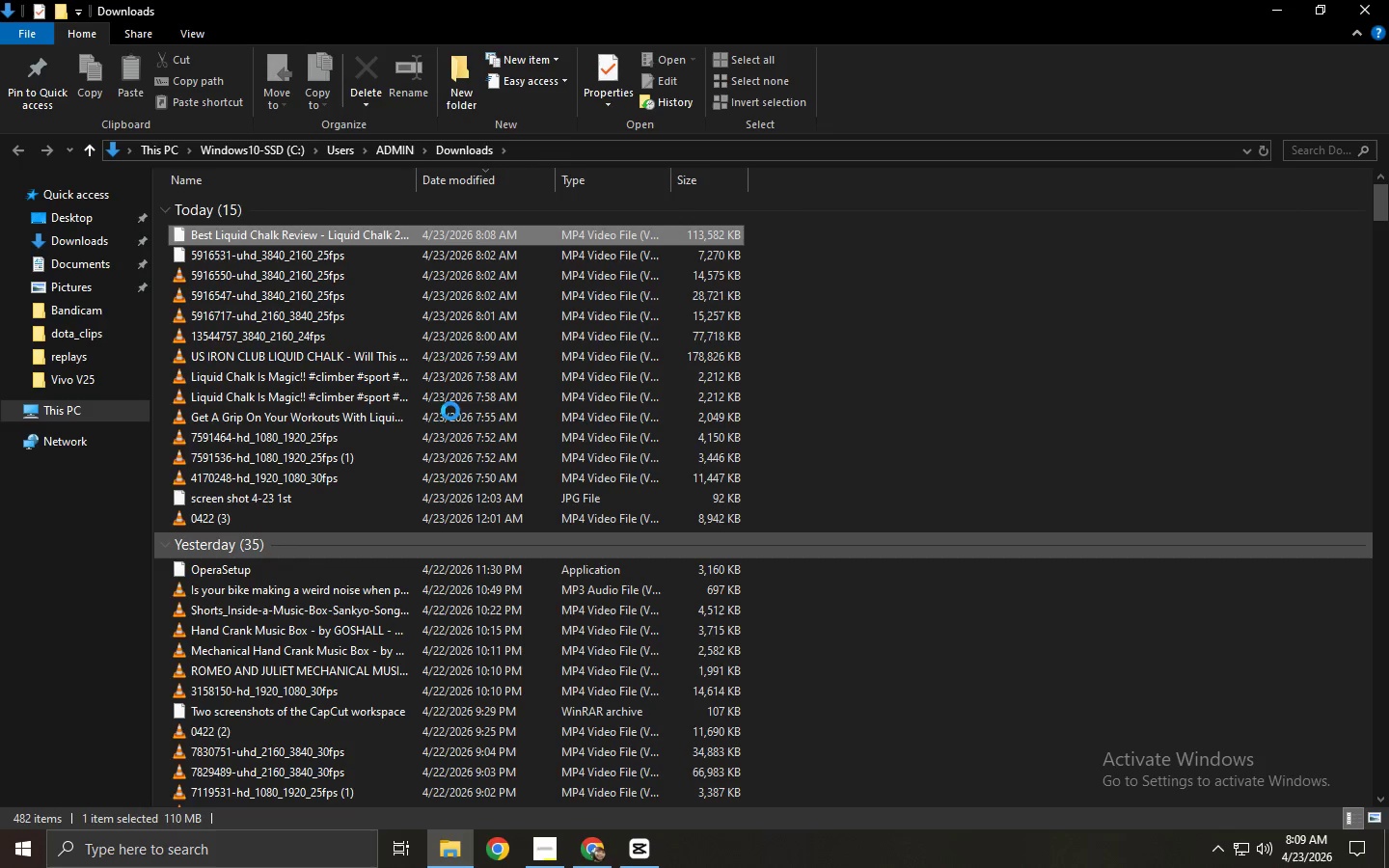 
left_click([807, 281])
 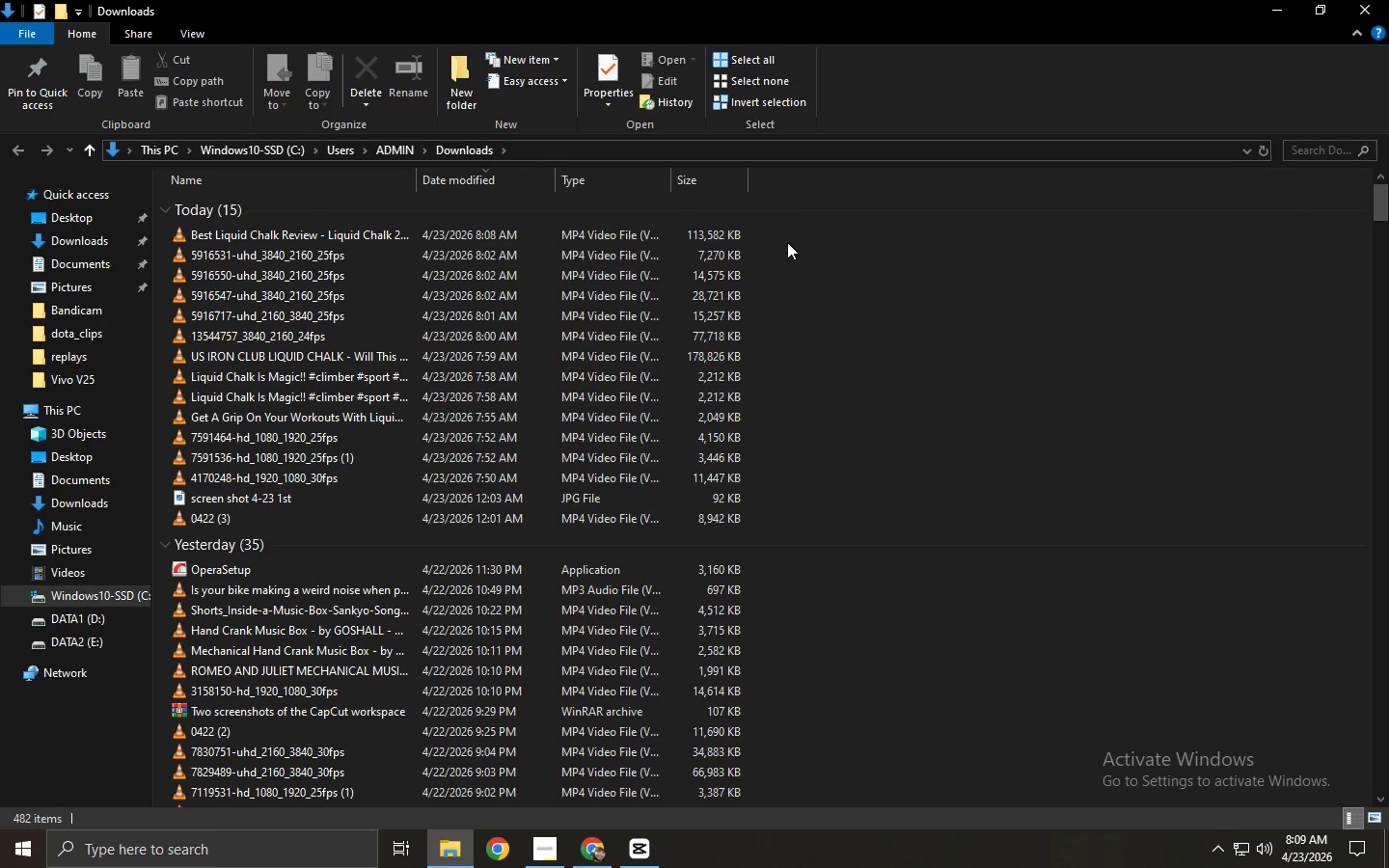 
left_click_drag(start_coordinate=[783, 237], to_coordinate=[571, 477])
 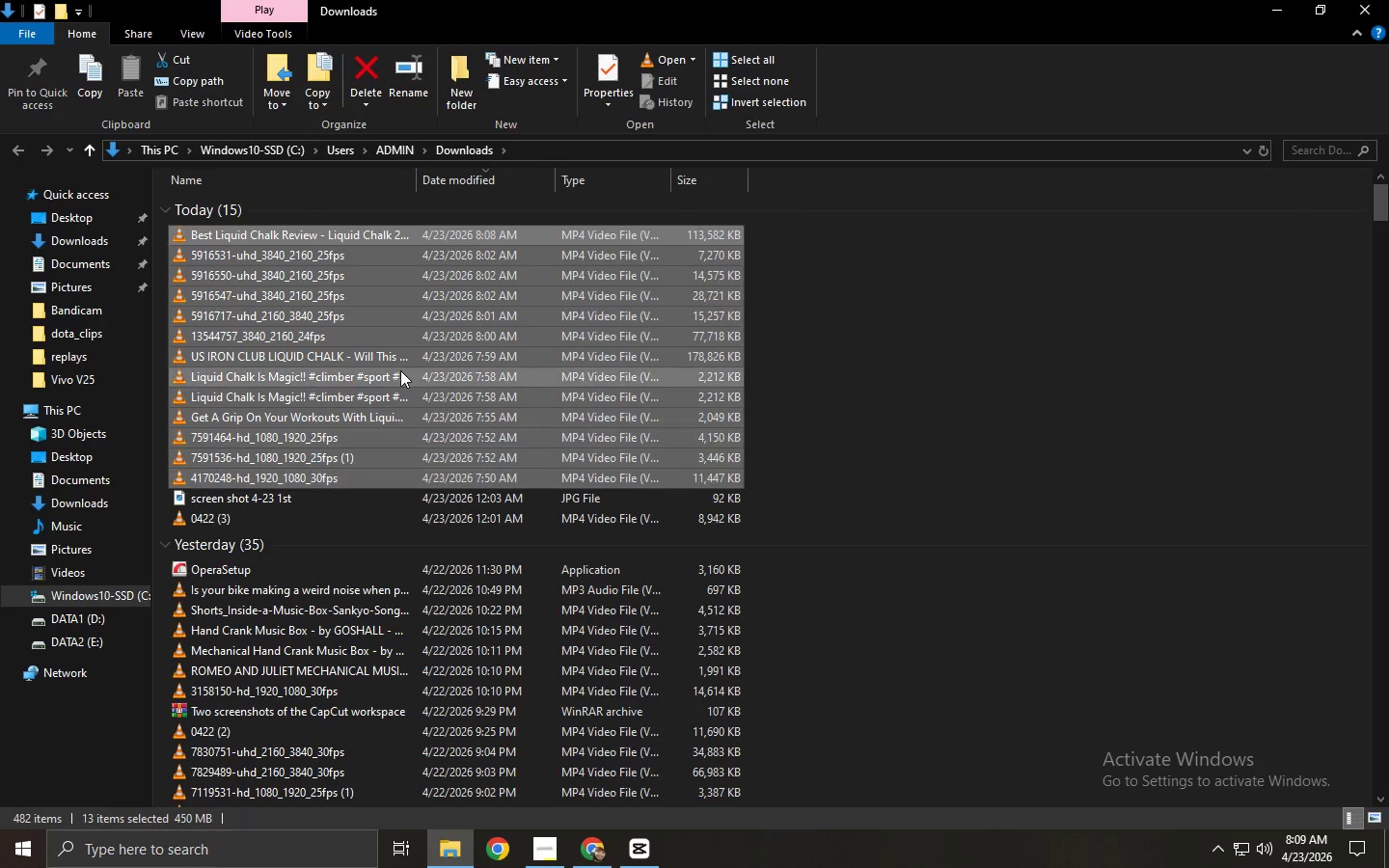 
left_click_drag(start_coordinate=[399, 370], to_coordinate=[507, 292])
 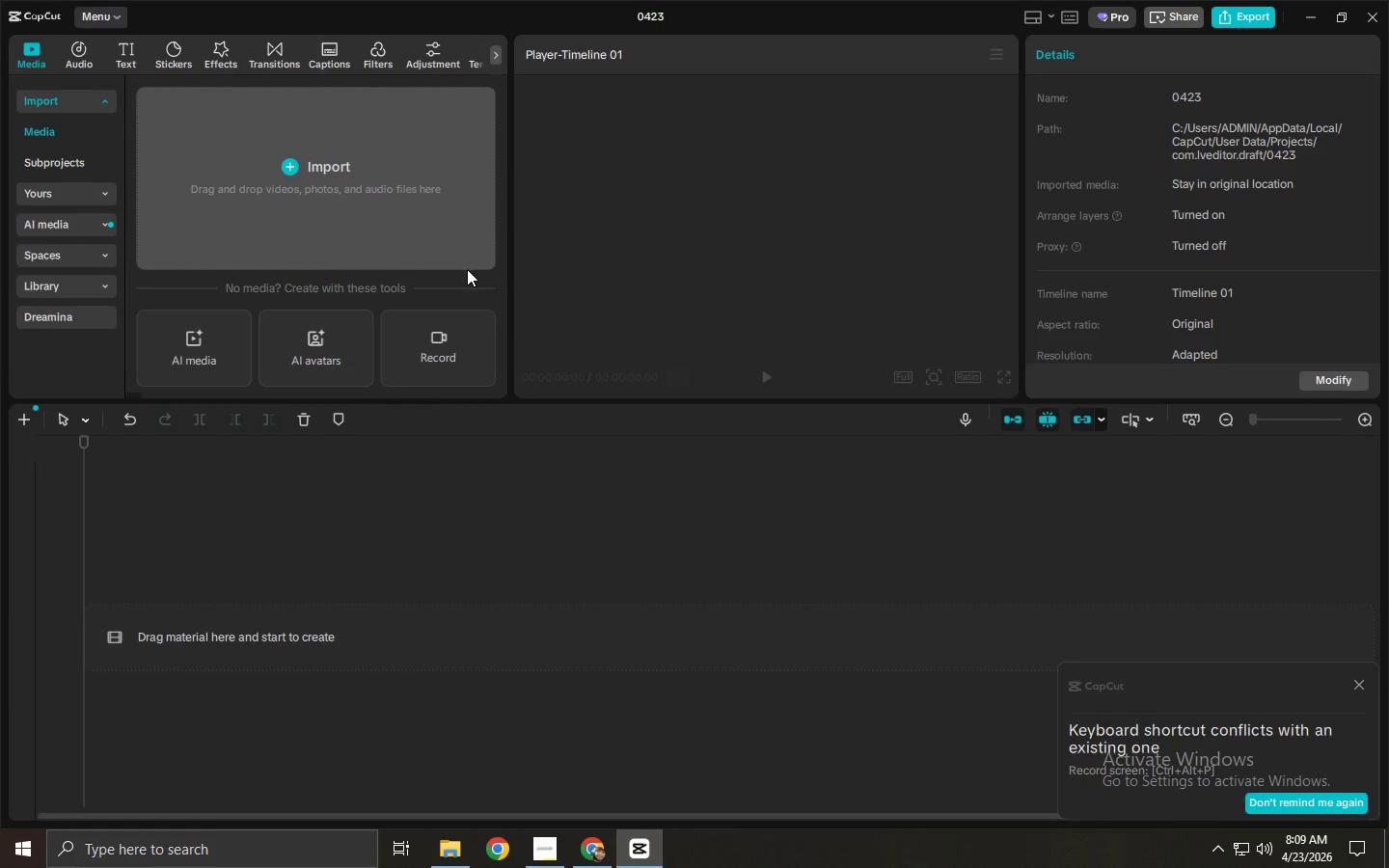 
key(Alt+Tab)
 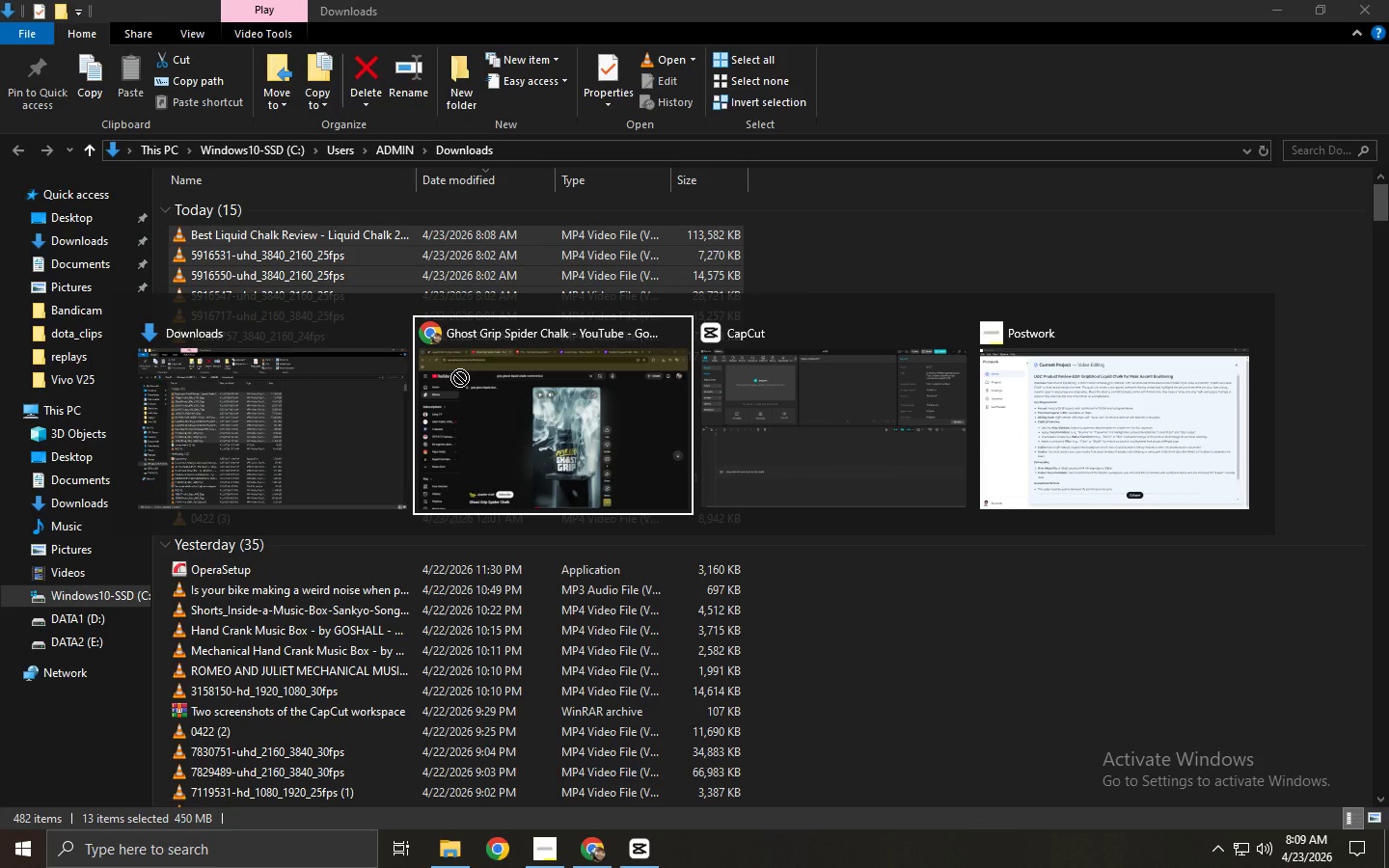 
key(Alt+Tab)
 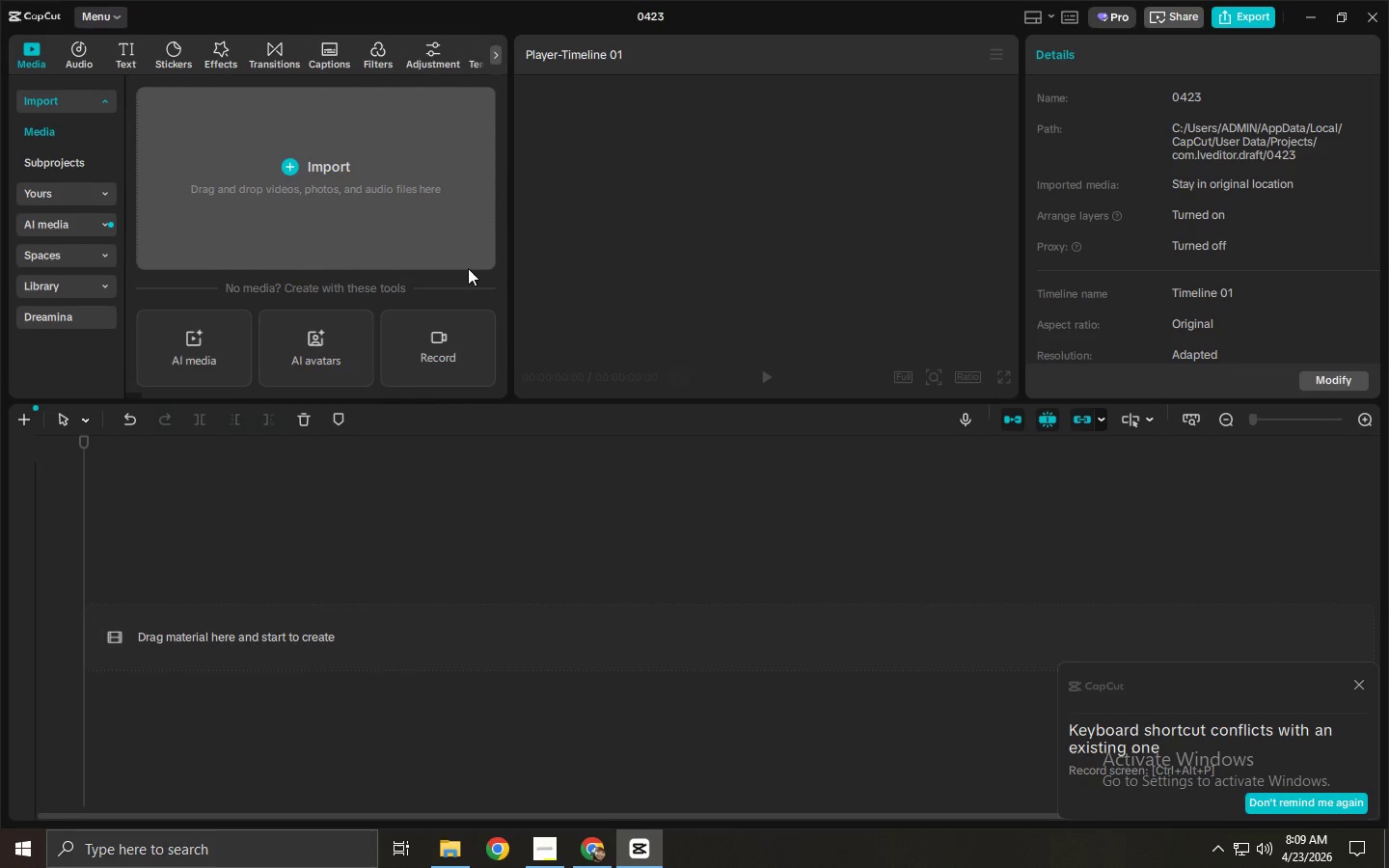 
key(Alt+AltLeft)
 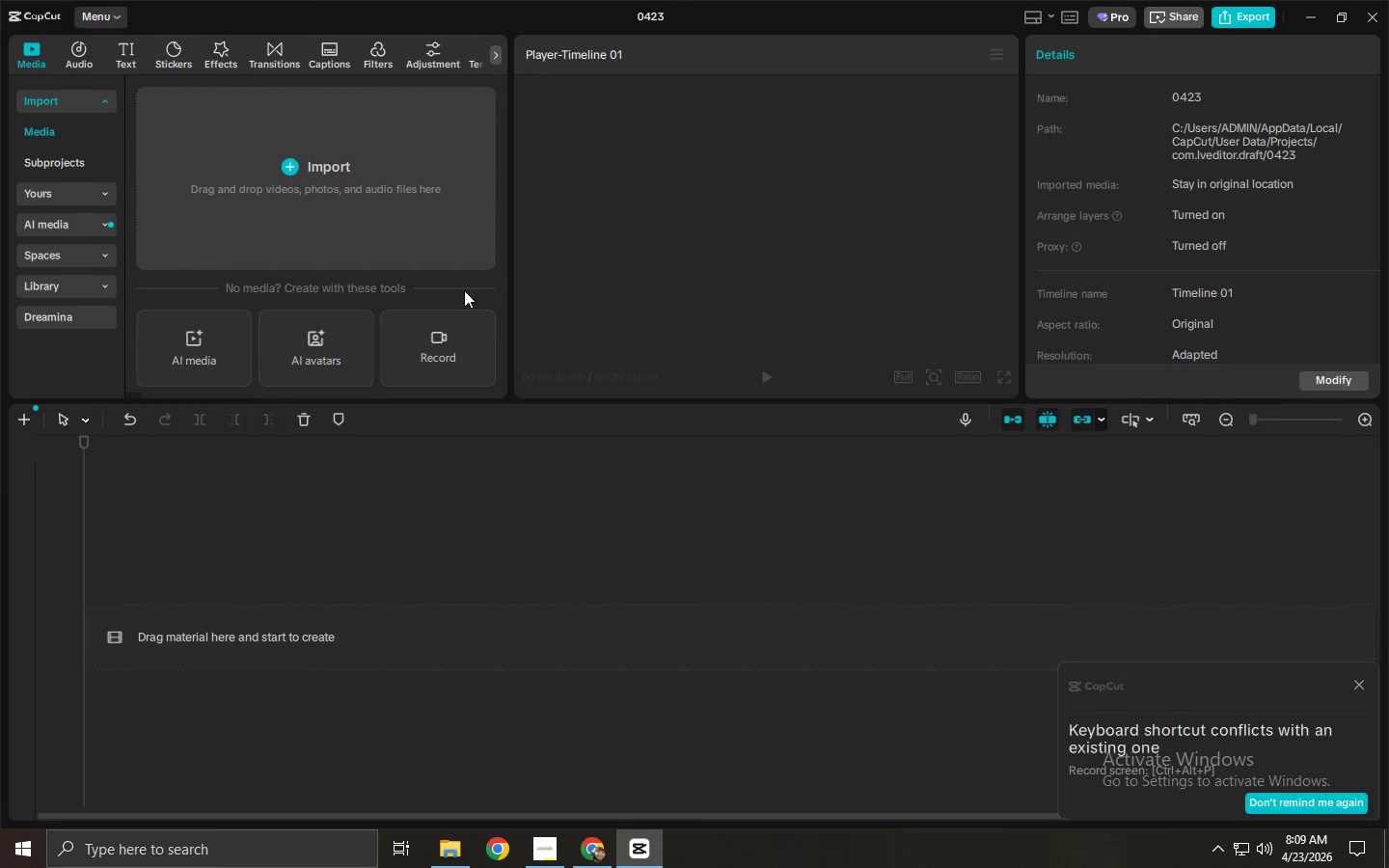 
key(Alt+Tab)
 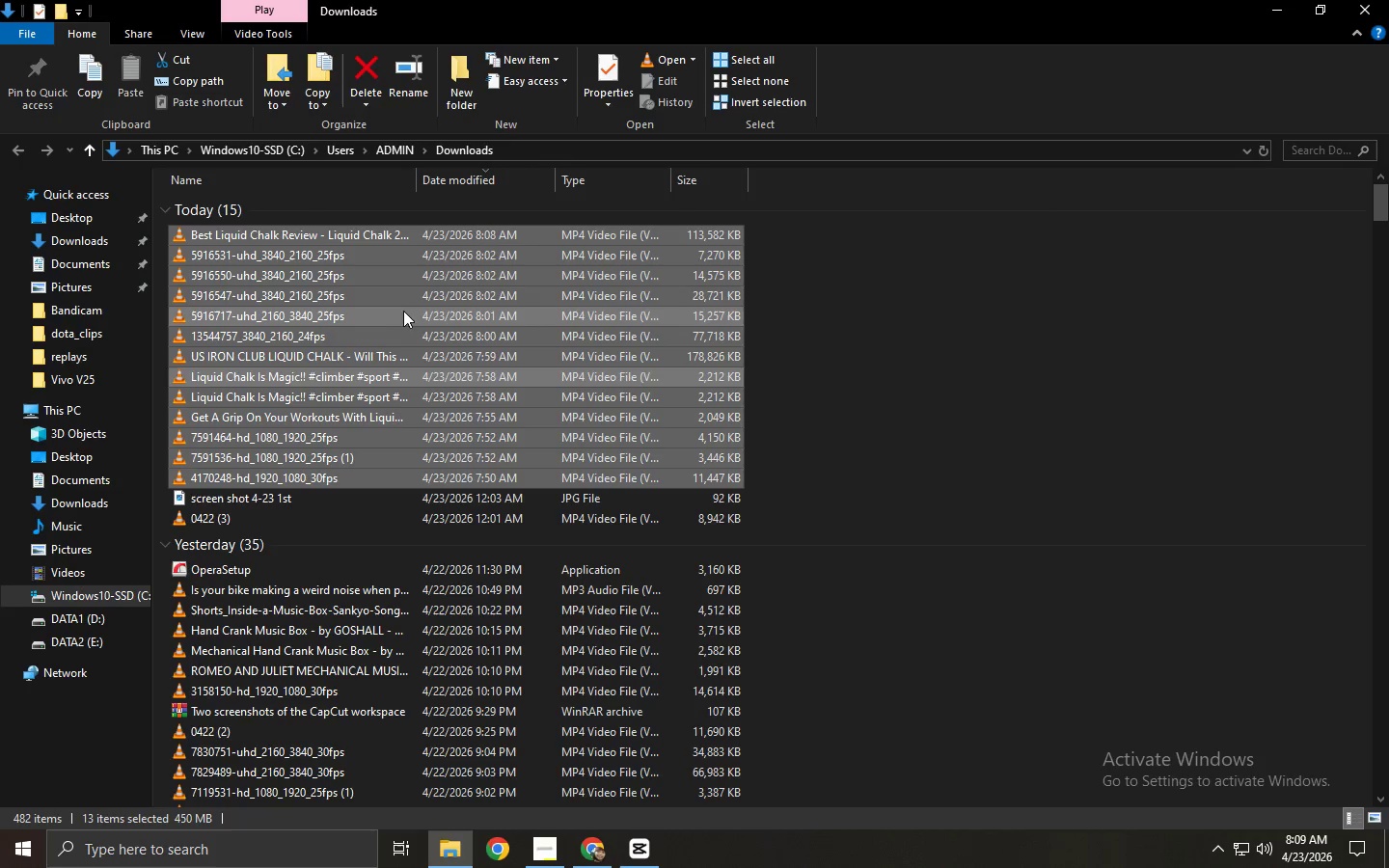 
left_click_drag(start_coordinate=[395, 309], to_coordinate=[417, 201])
 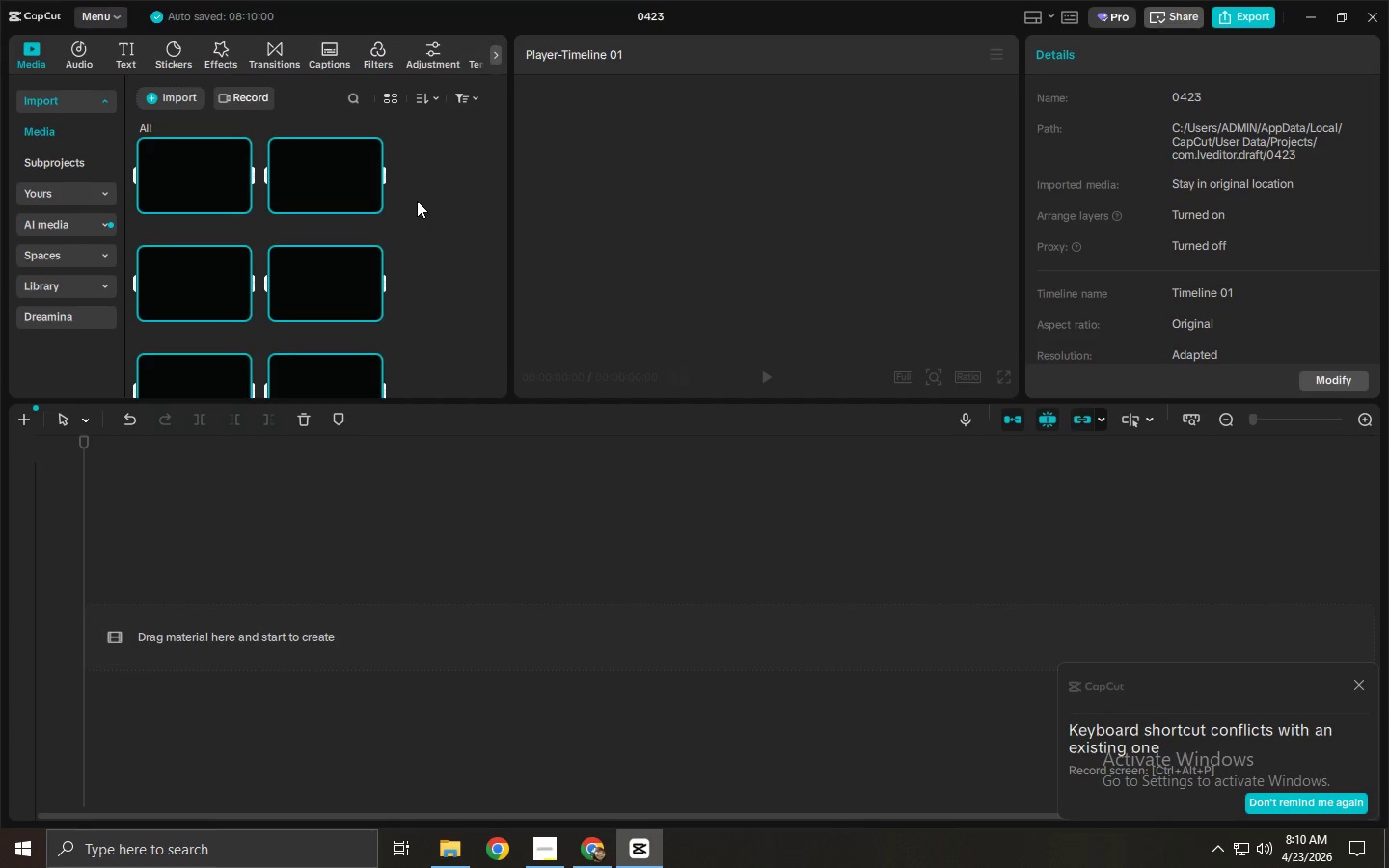 
key(Alt+AltLeft)
 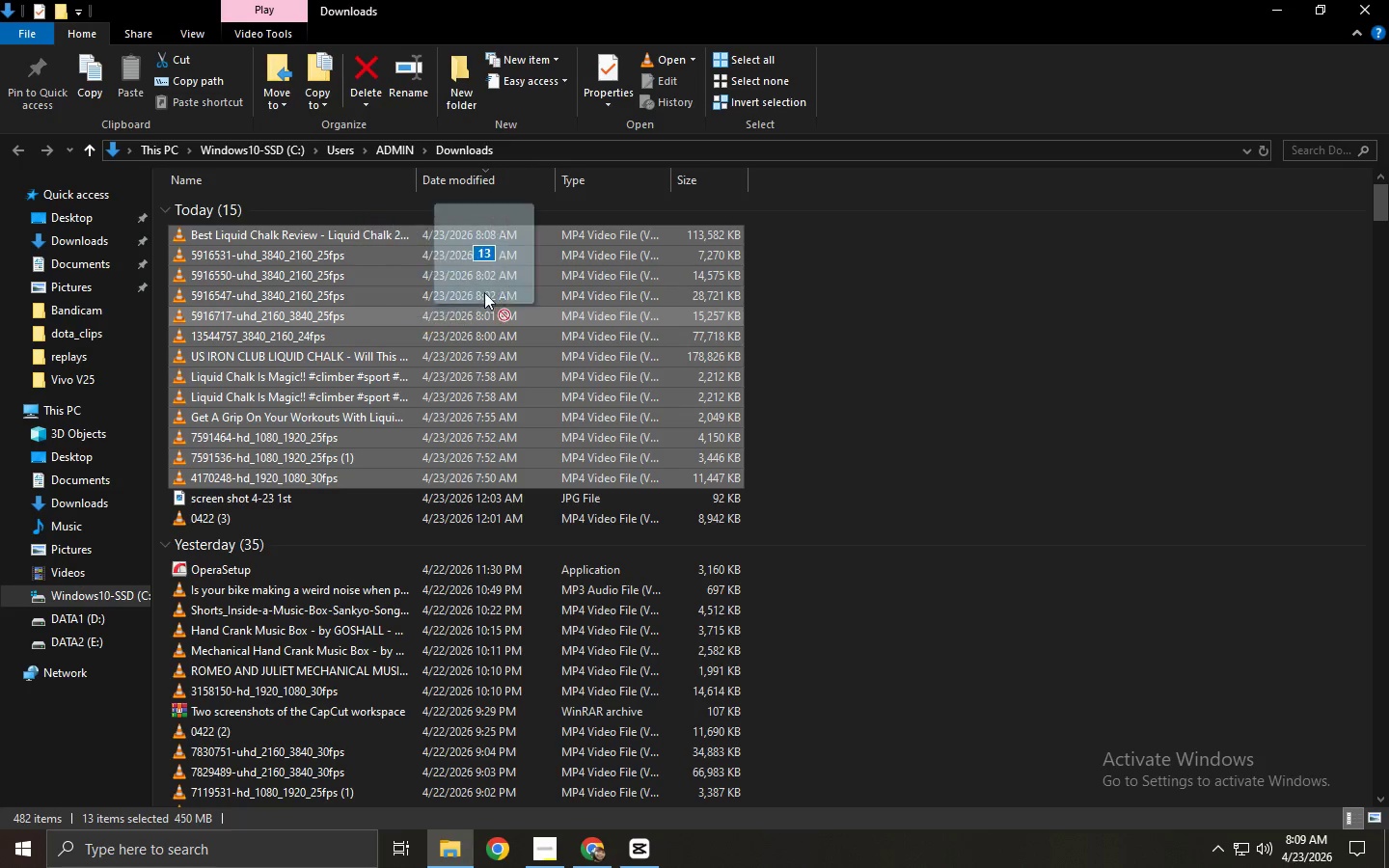 
key(Alt+Tab)
 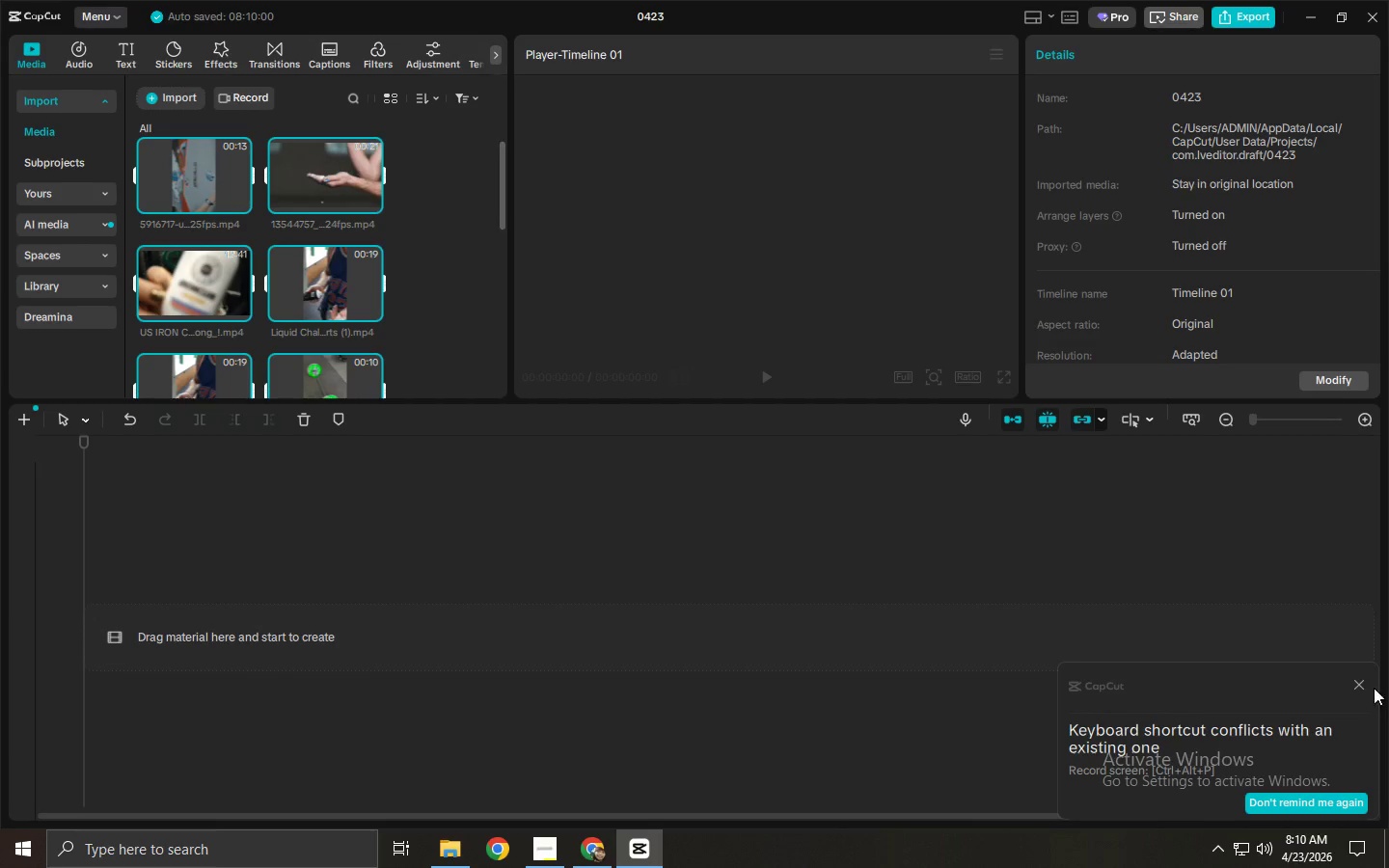 
left_click([1354, 682])
 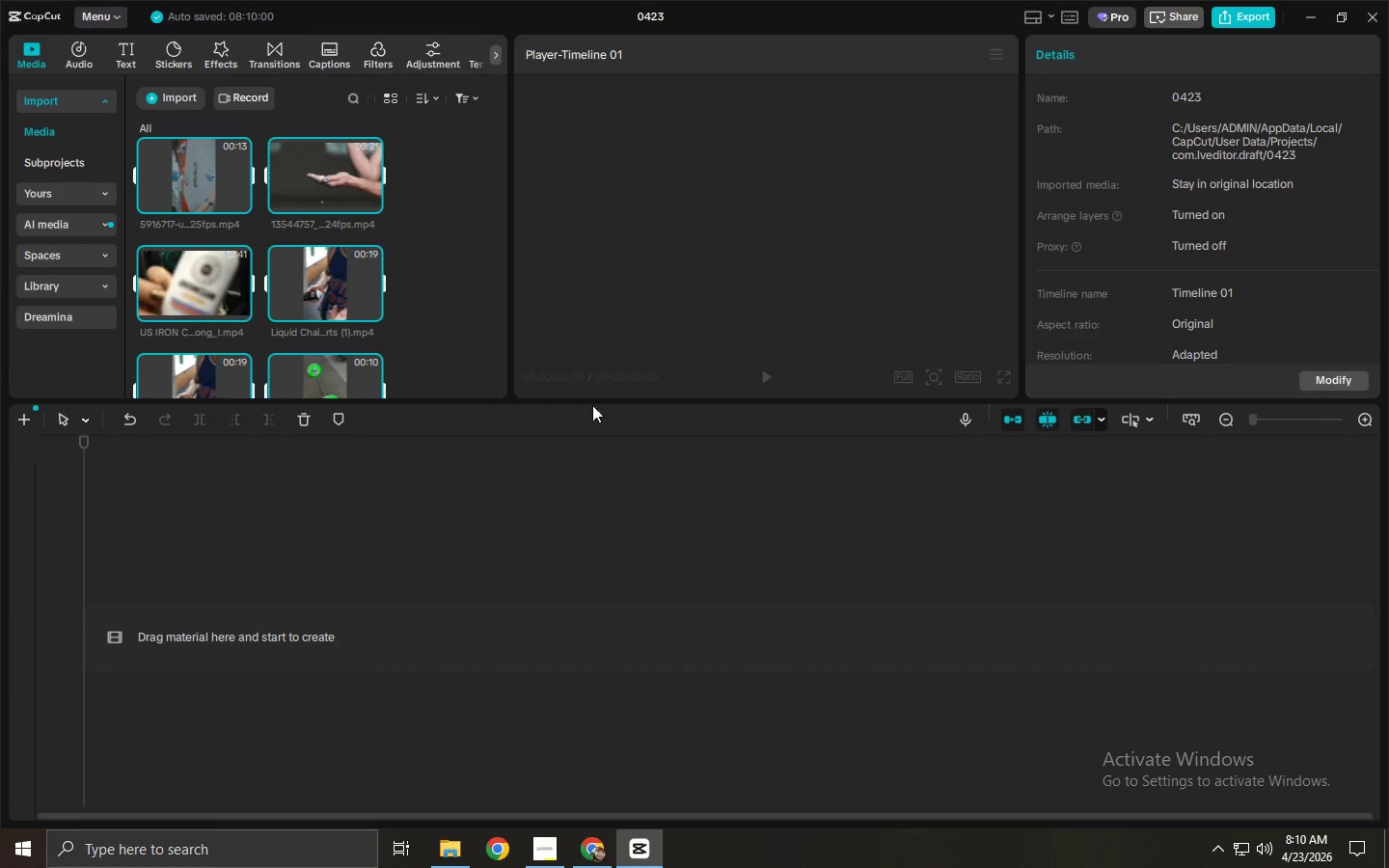 
left_click([435, 306])
 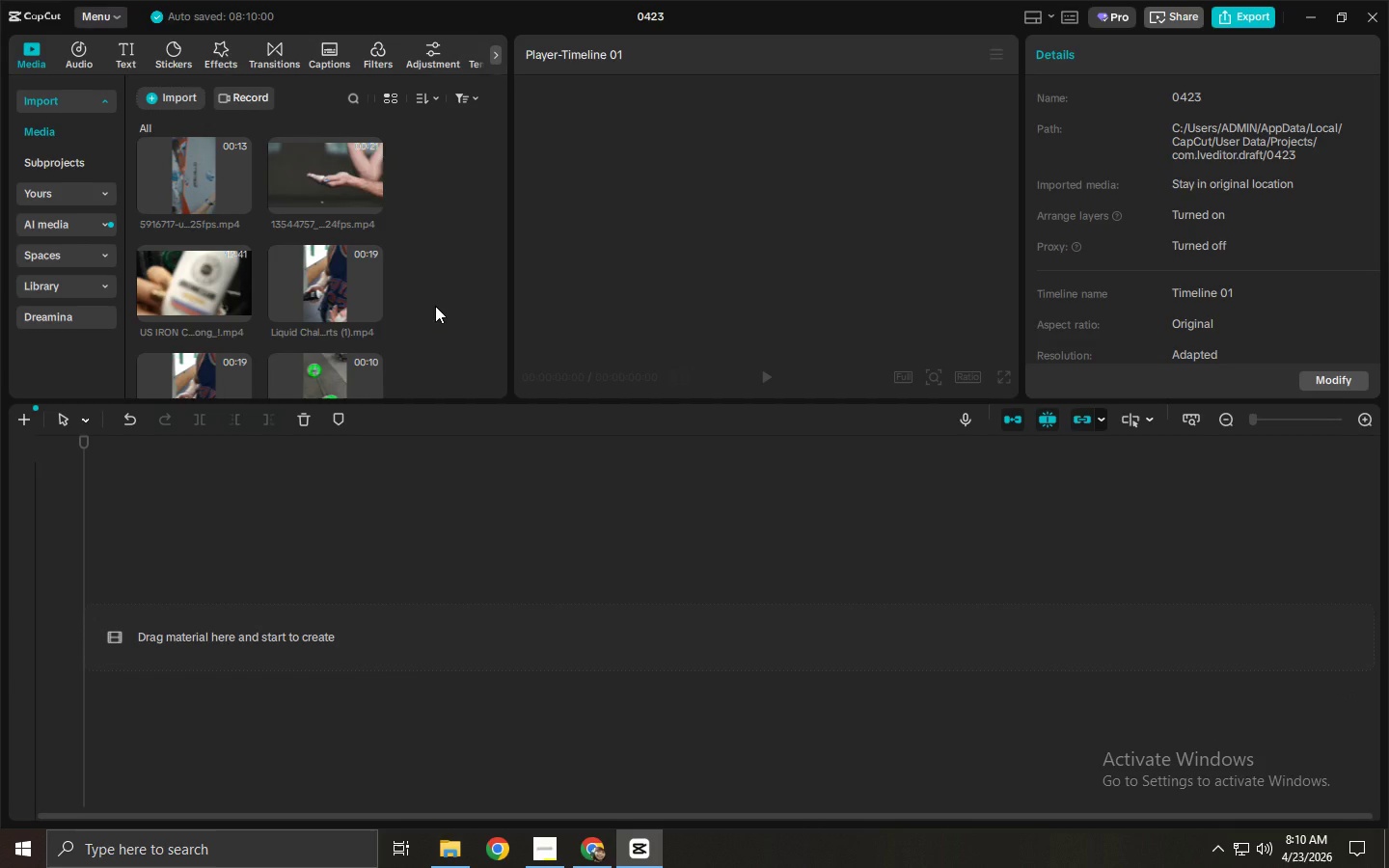 
wait(11.12)
 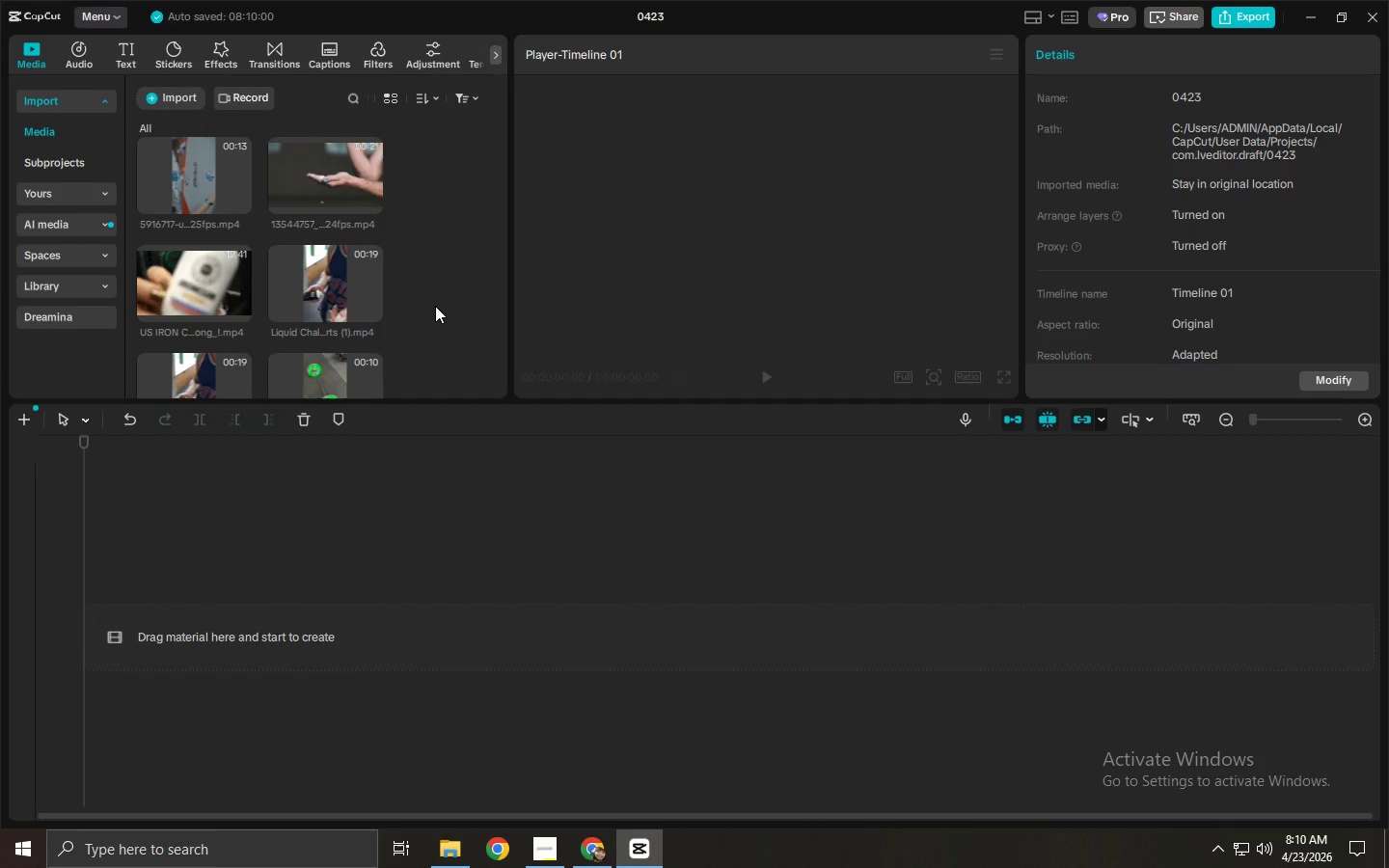 
double_click([228, 86])
 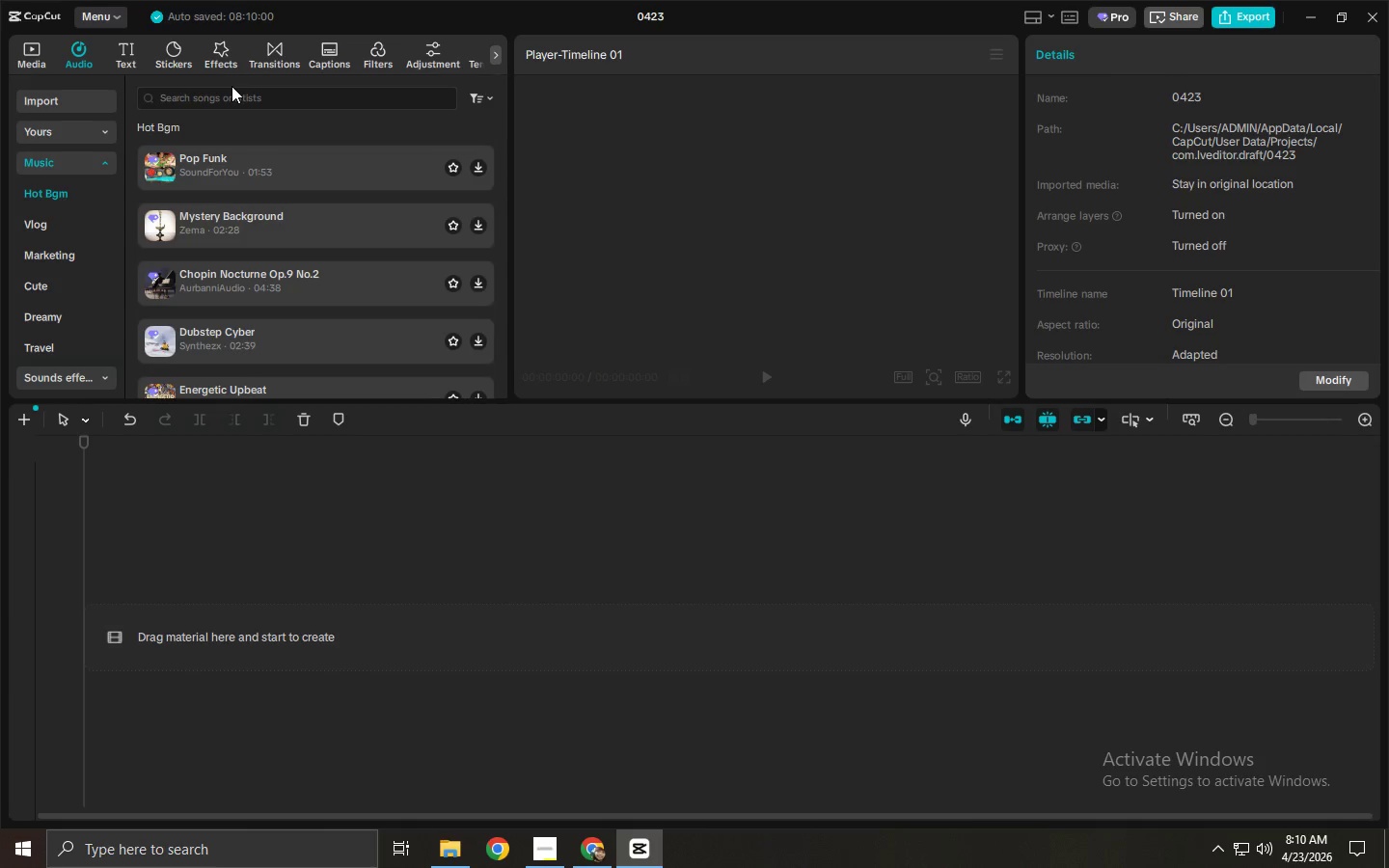 
type(enec)
 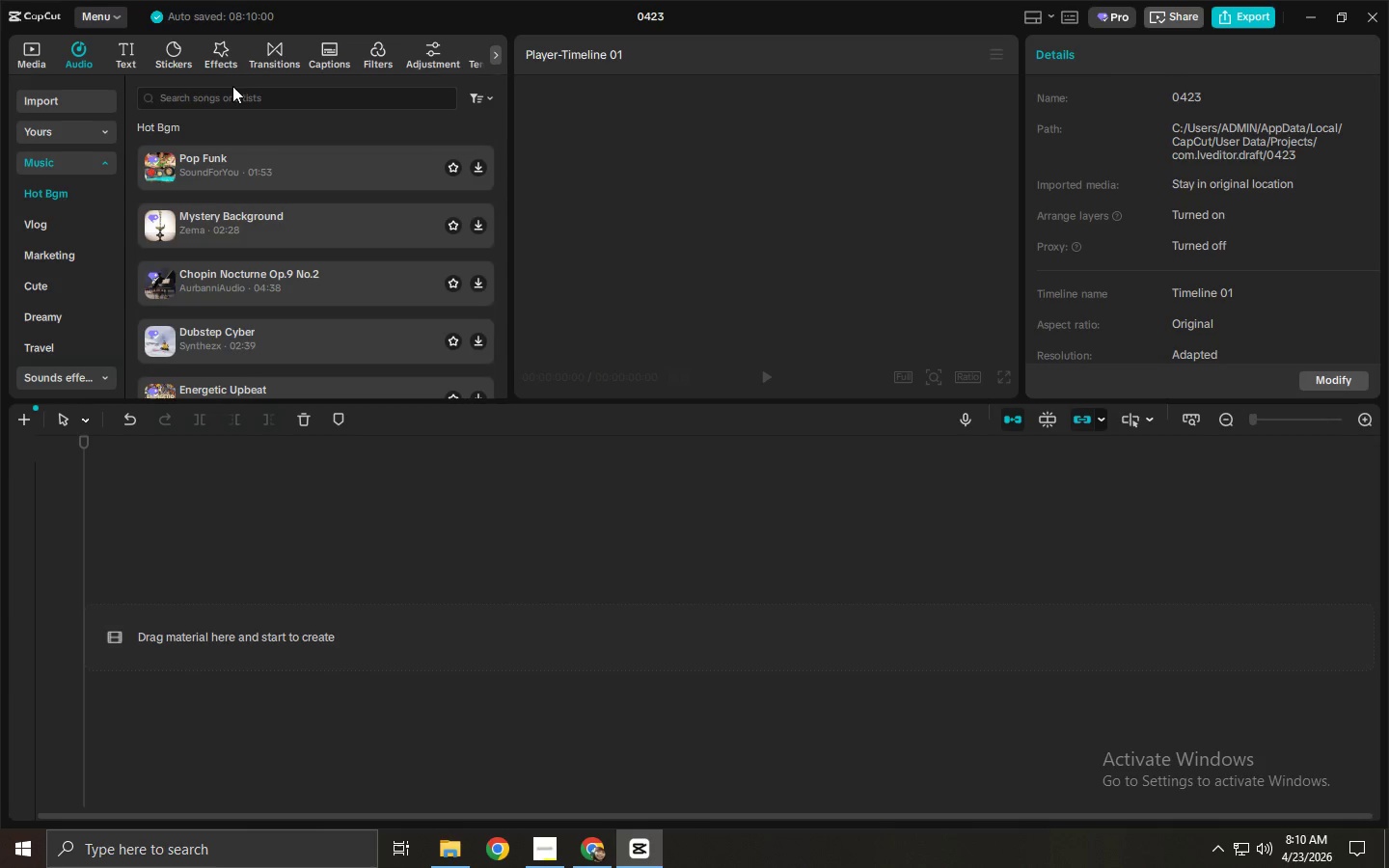 
left_click([232, 101])
 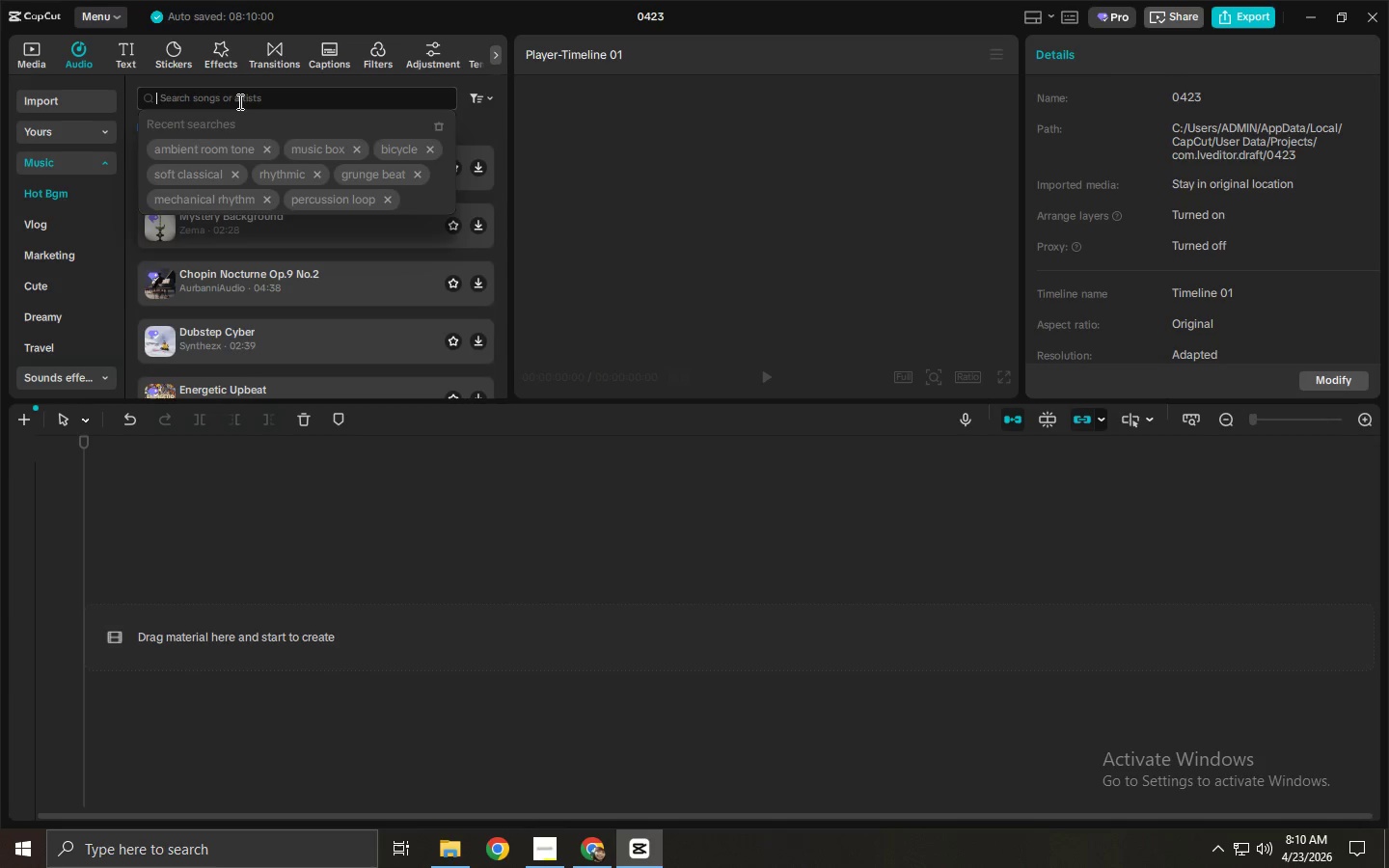 
type(enec)
key(Backspace)
type(rgetic beat)
 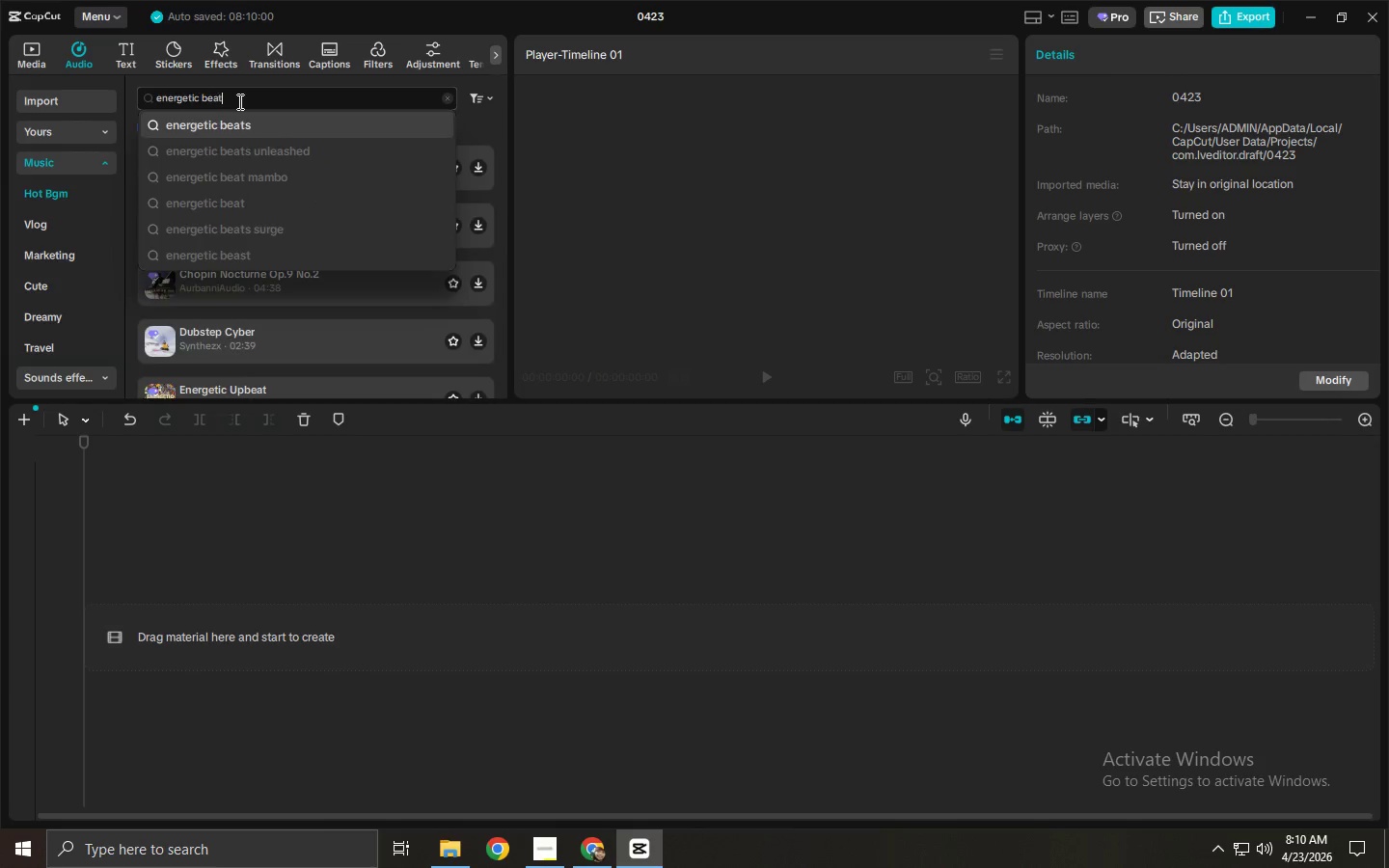 
key(Enter)
 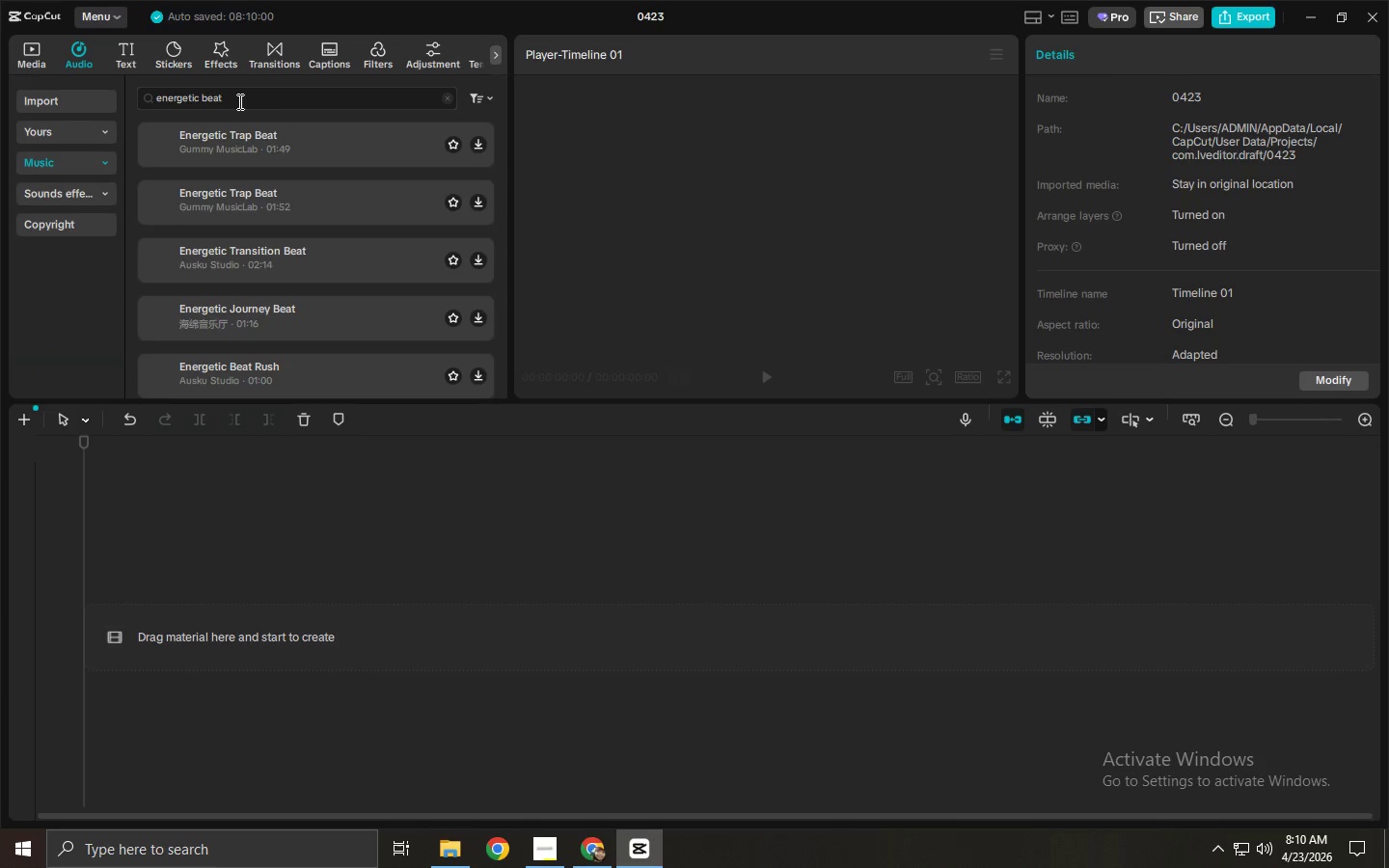 
left_click([297, 137])
 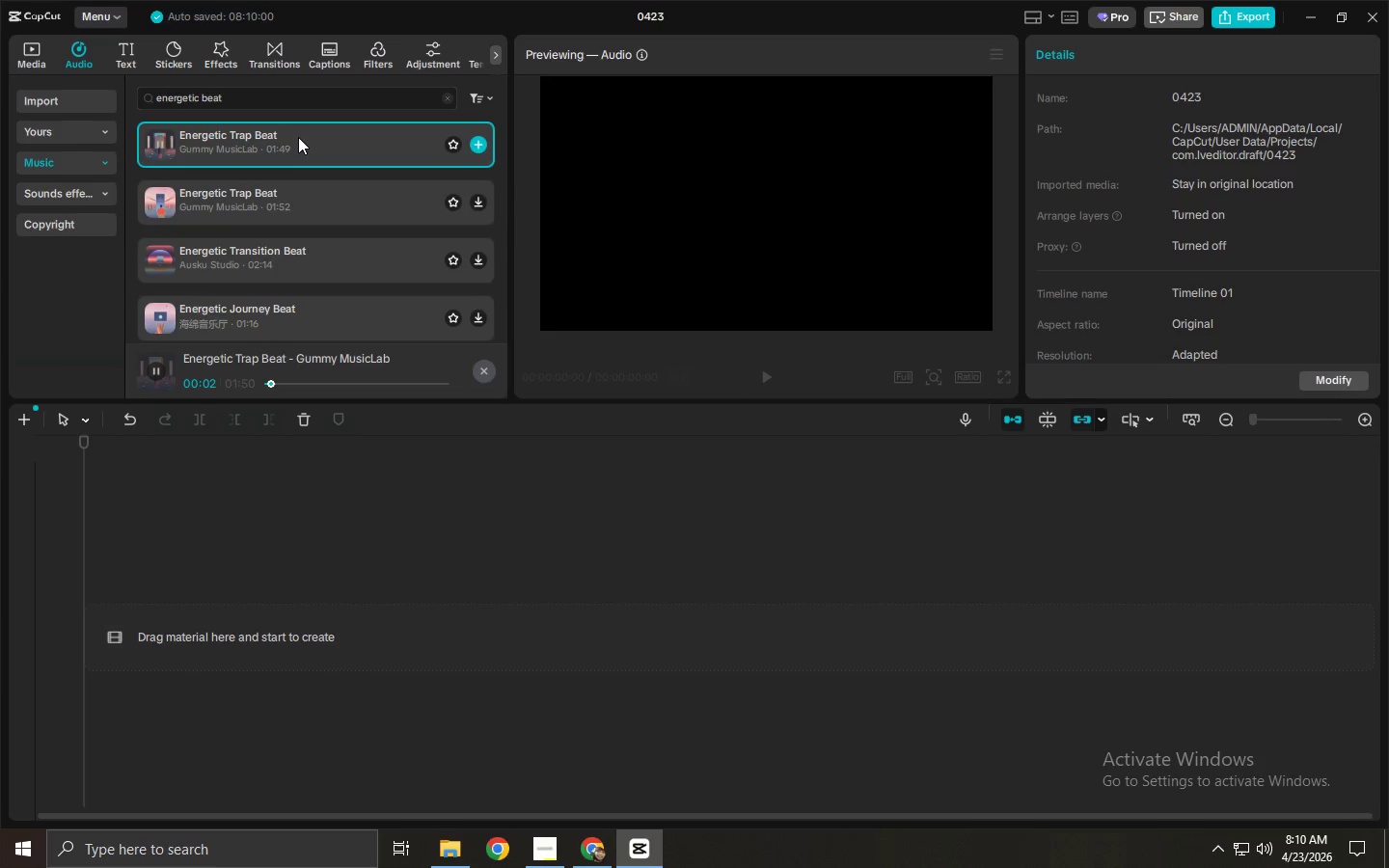 
left_click([273, 197])
 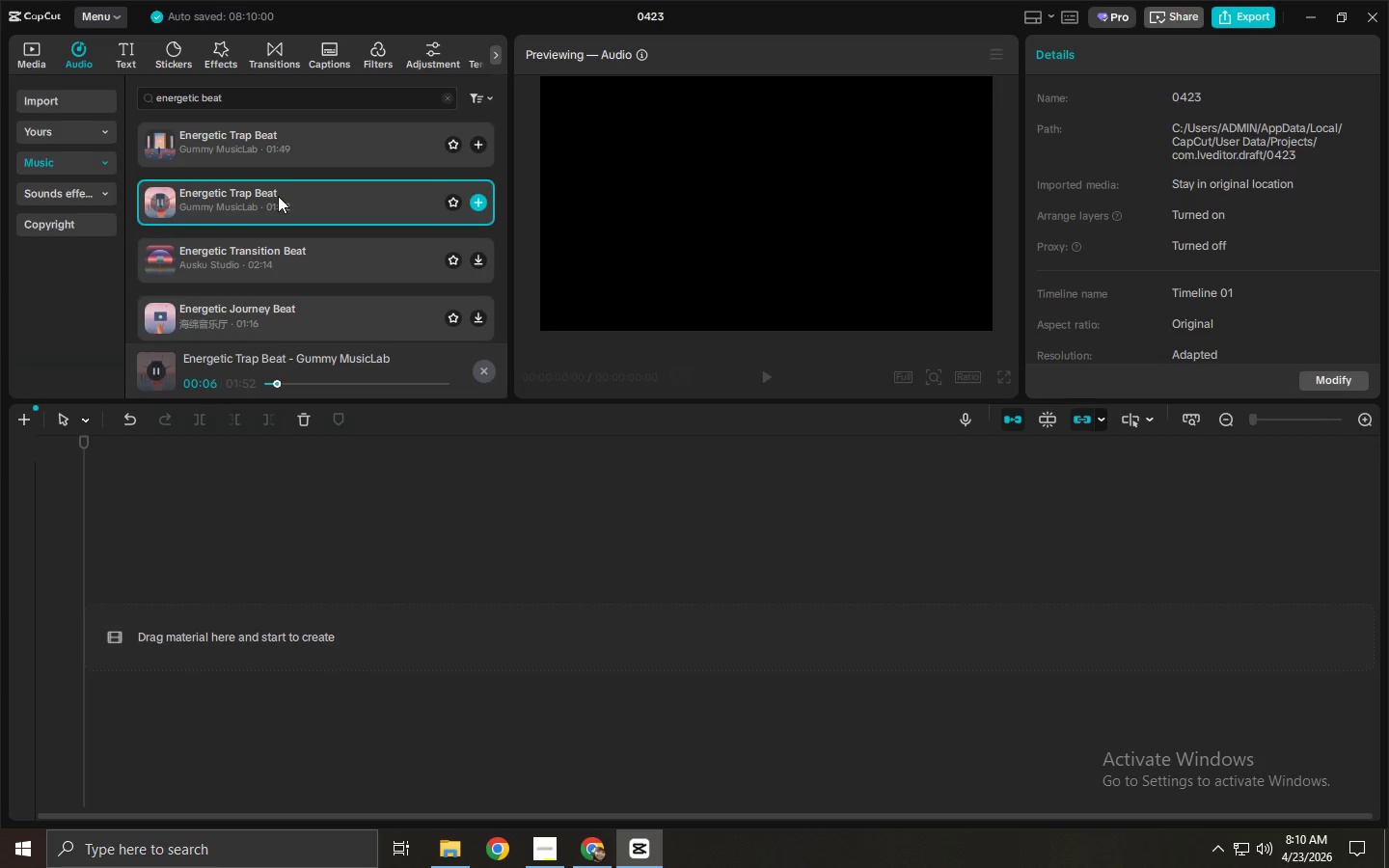 
wait(11.33)
 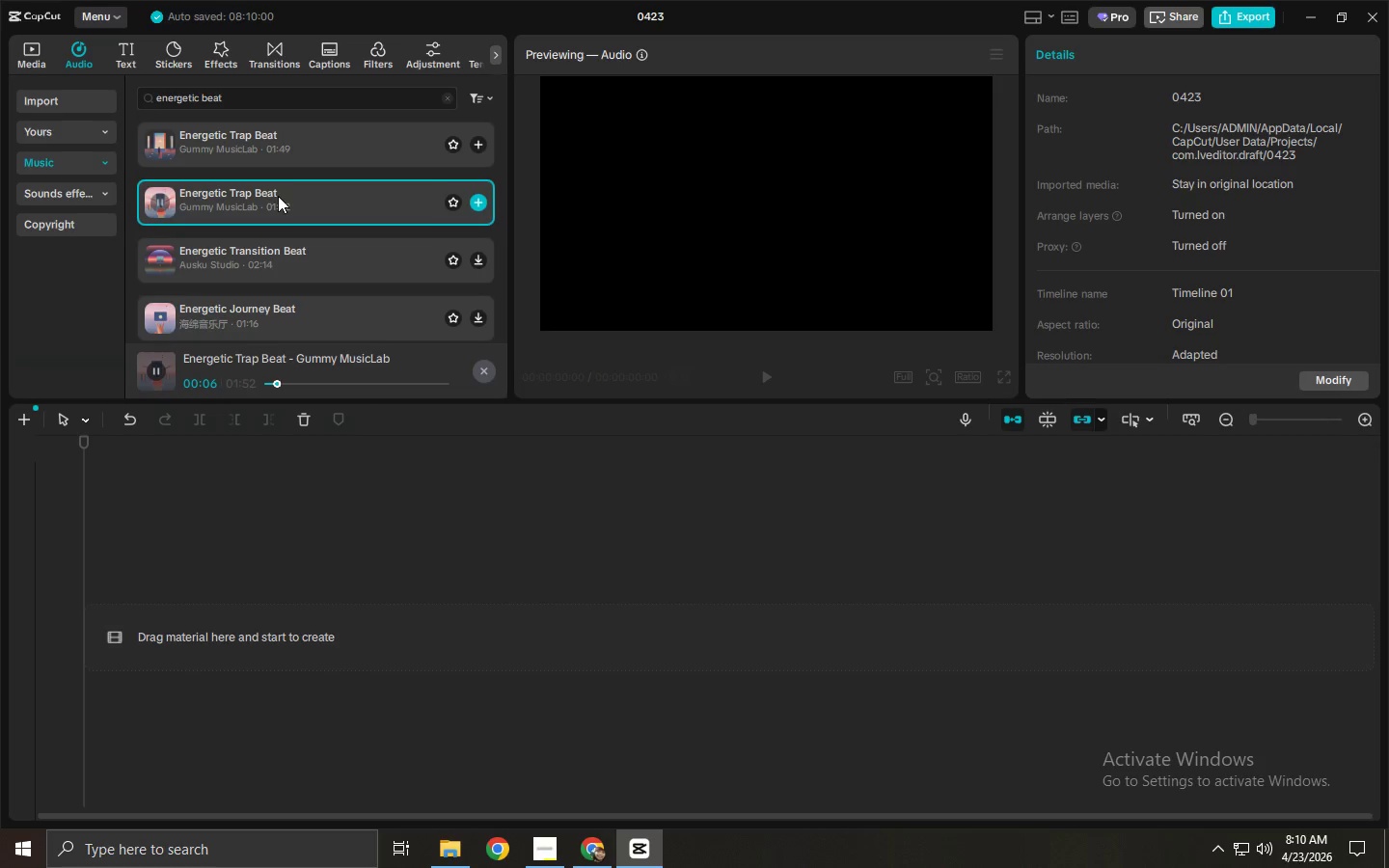 
left_click_drag(start_coordinate=[279, 196], to_coordinate=[196, 633])
 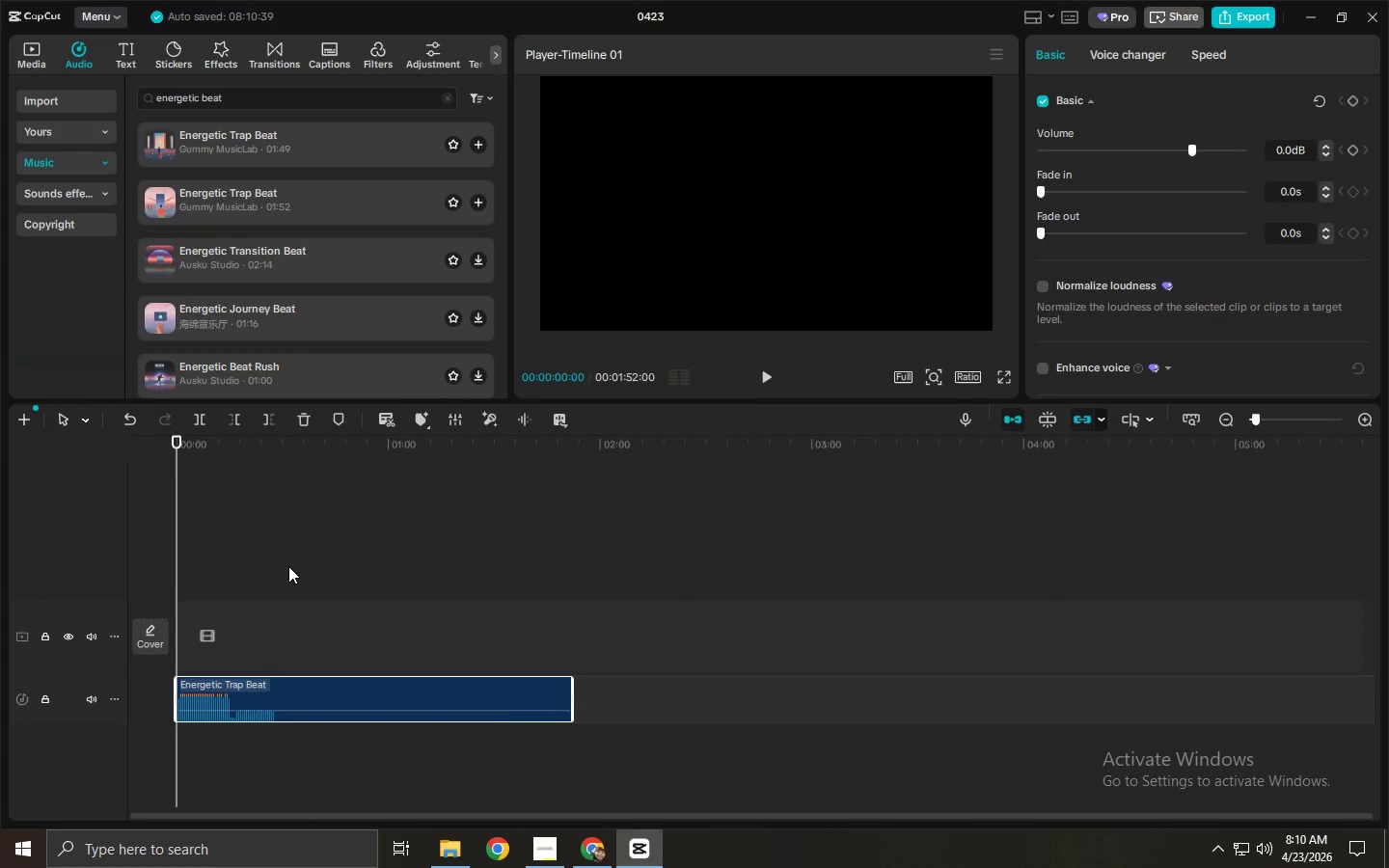 
key(Space)
 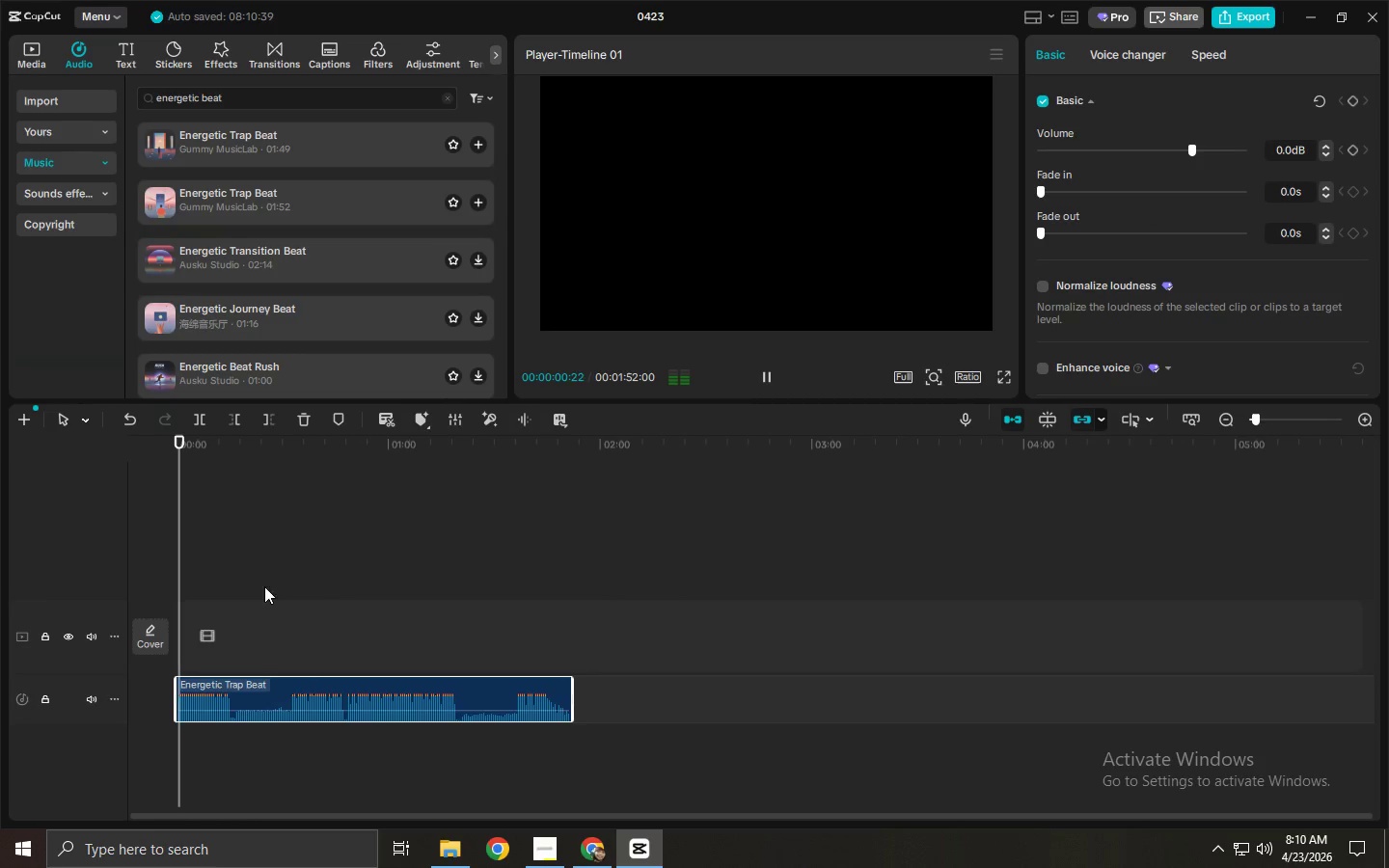 
left_click([235, 454])
 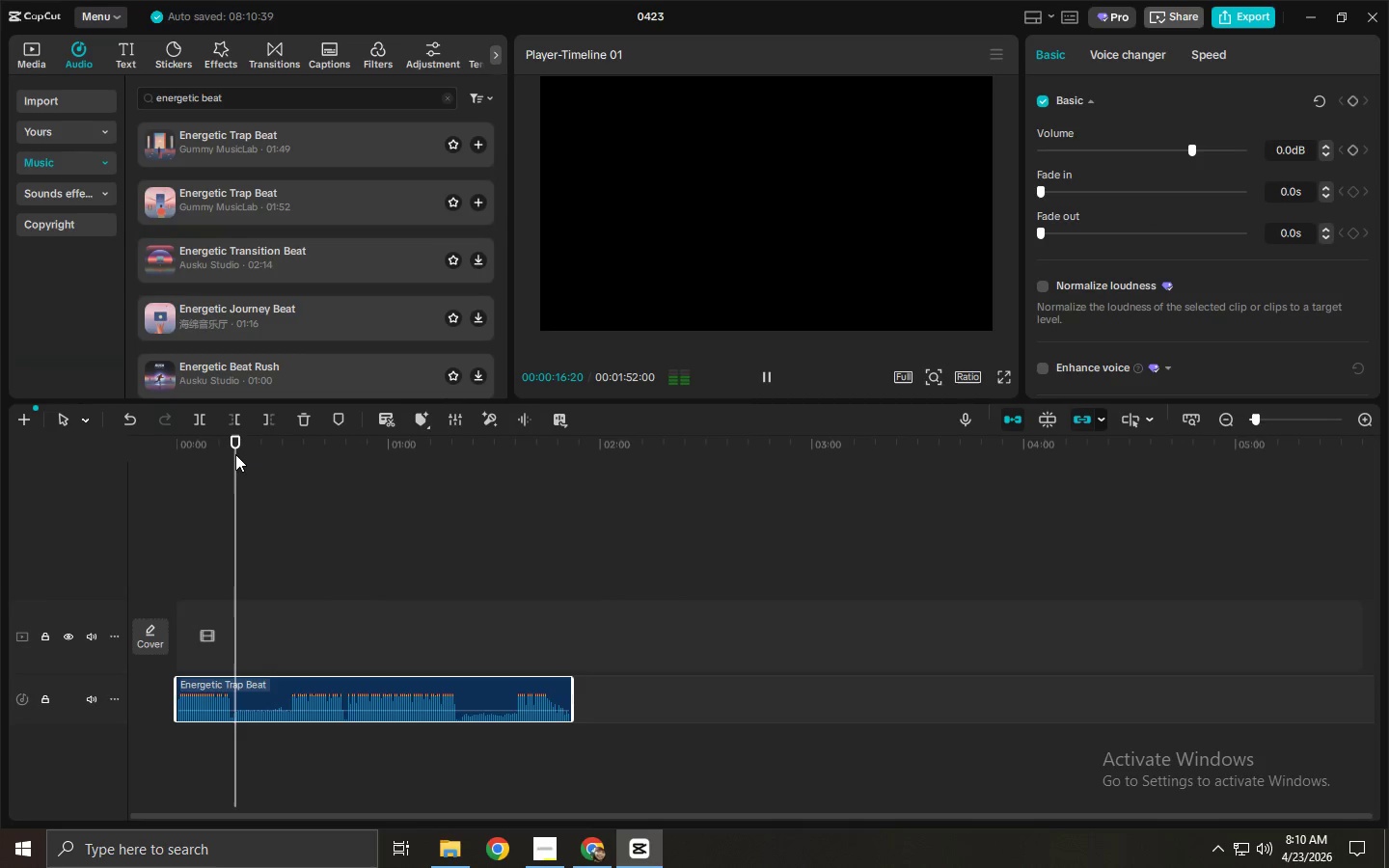 
key(Space)
 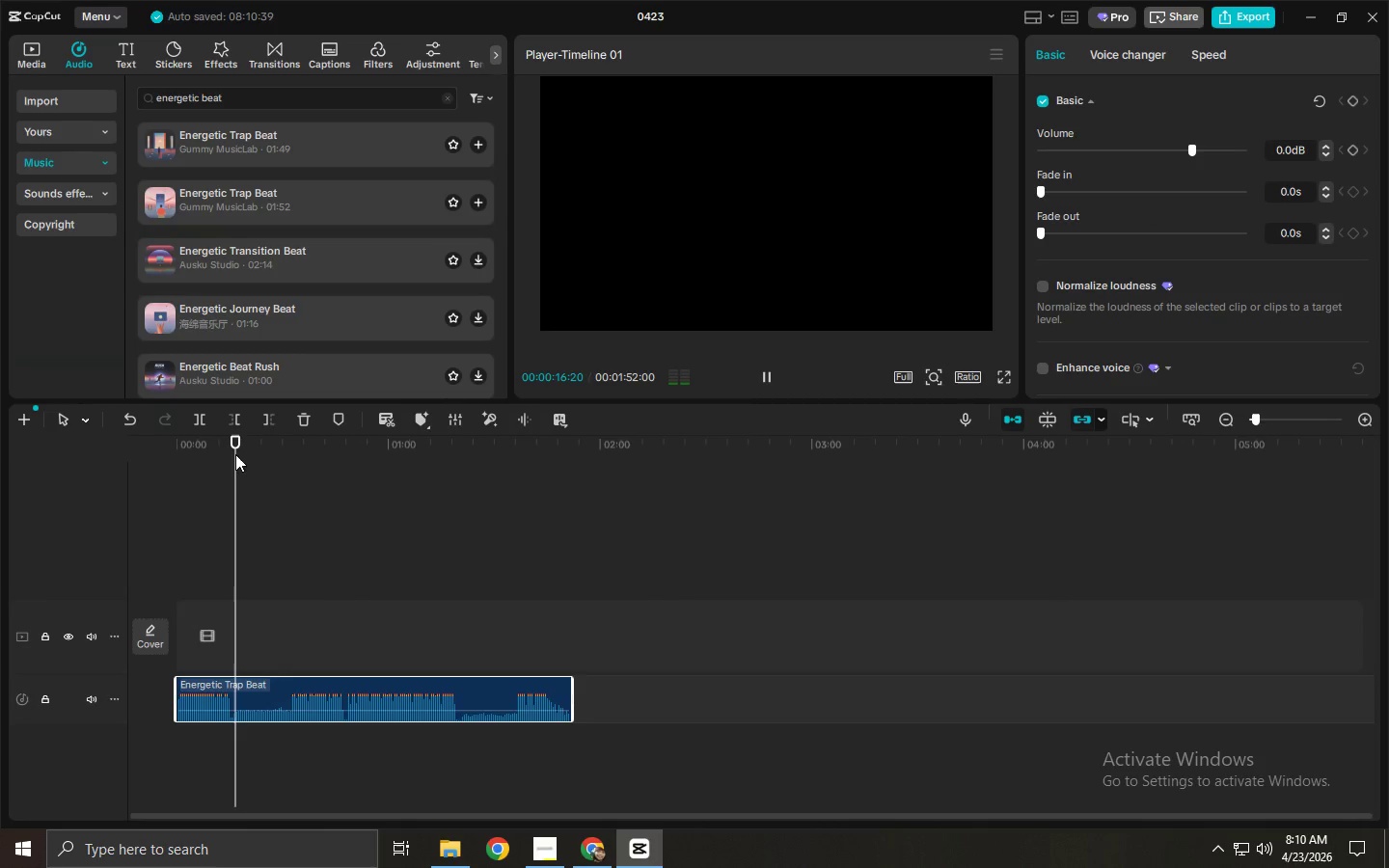 
key(Space)
 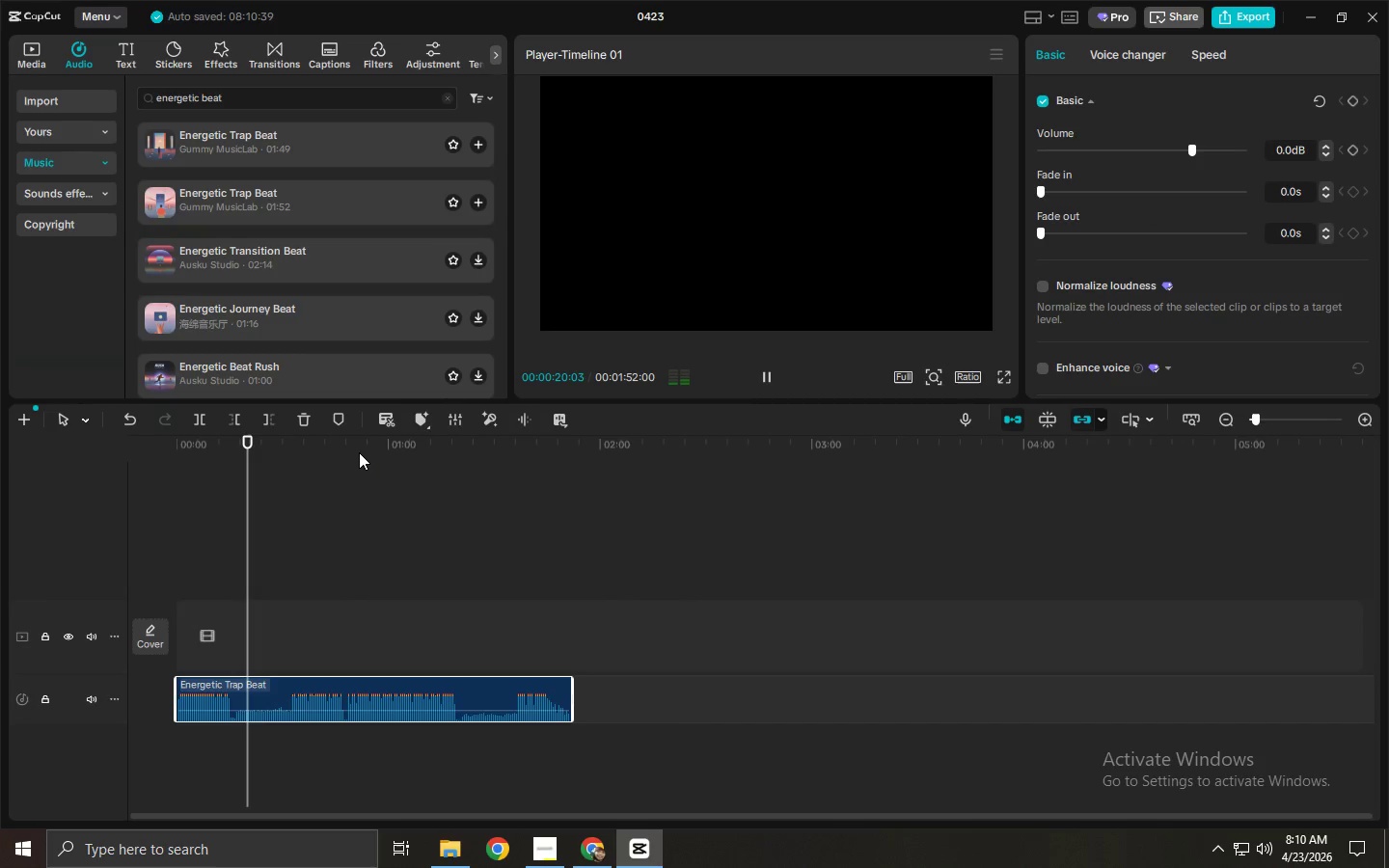 
left_click_drag(start_coordinate=[270, 445], to_coordinate=[355, 466])
 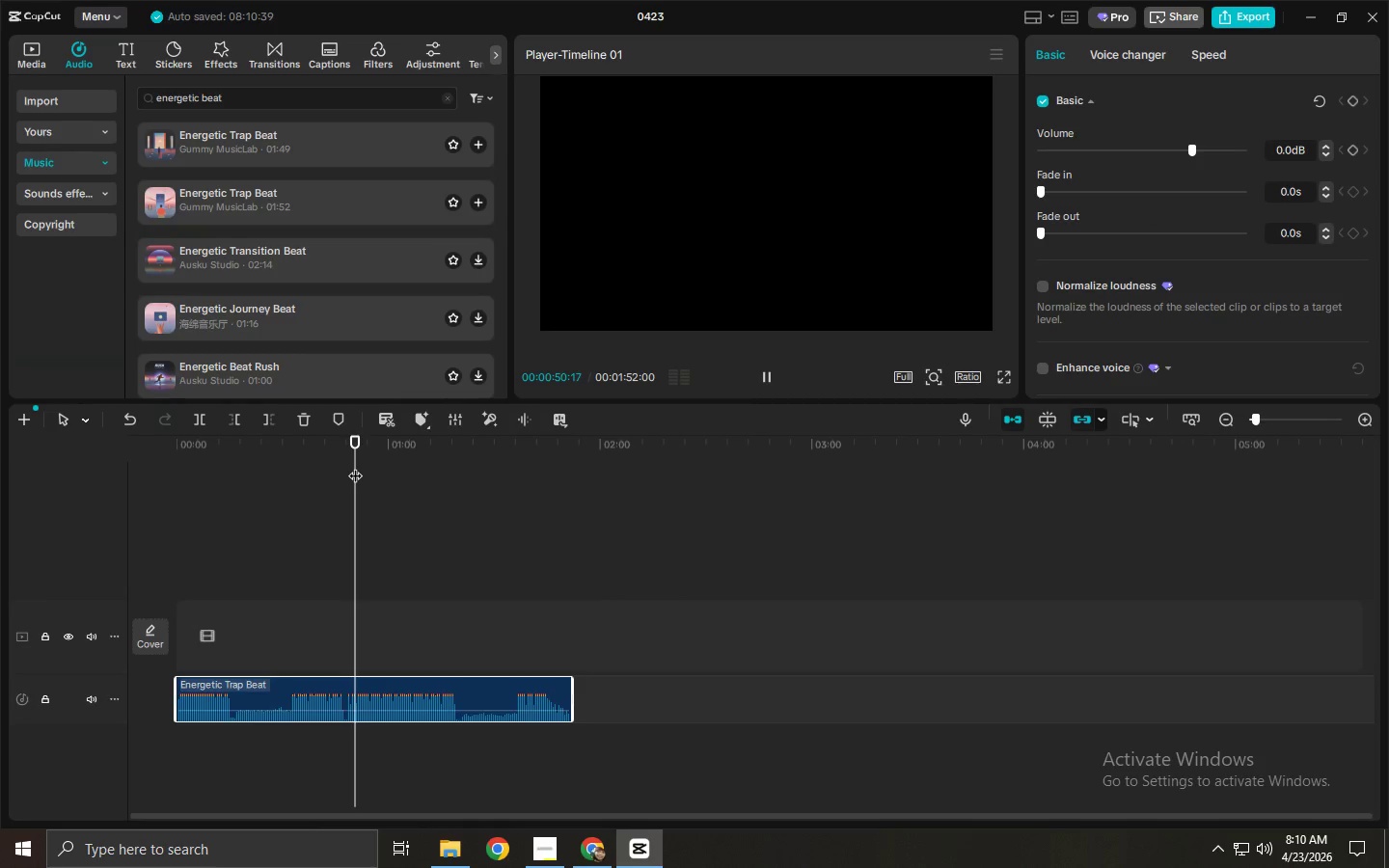 
key(Space)
 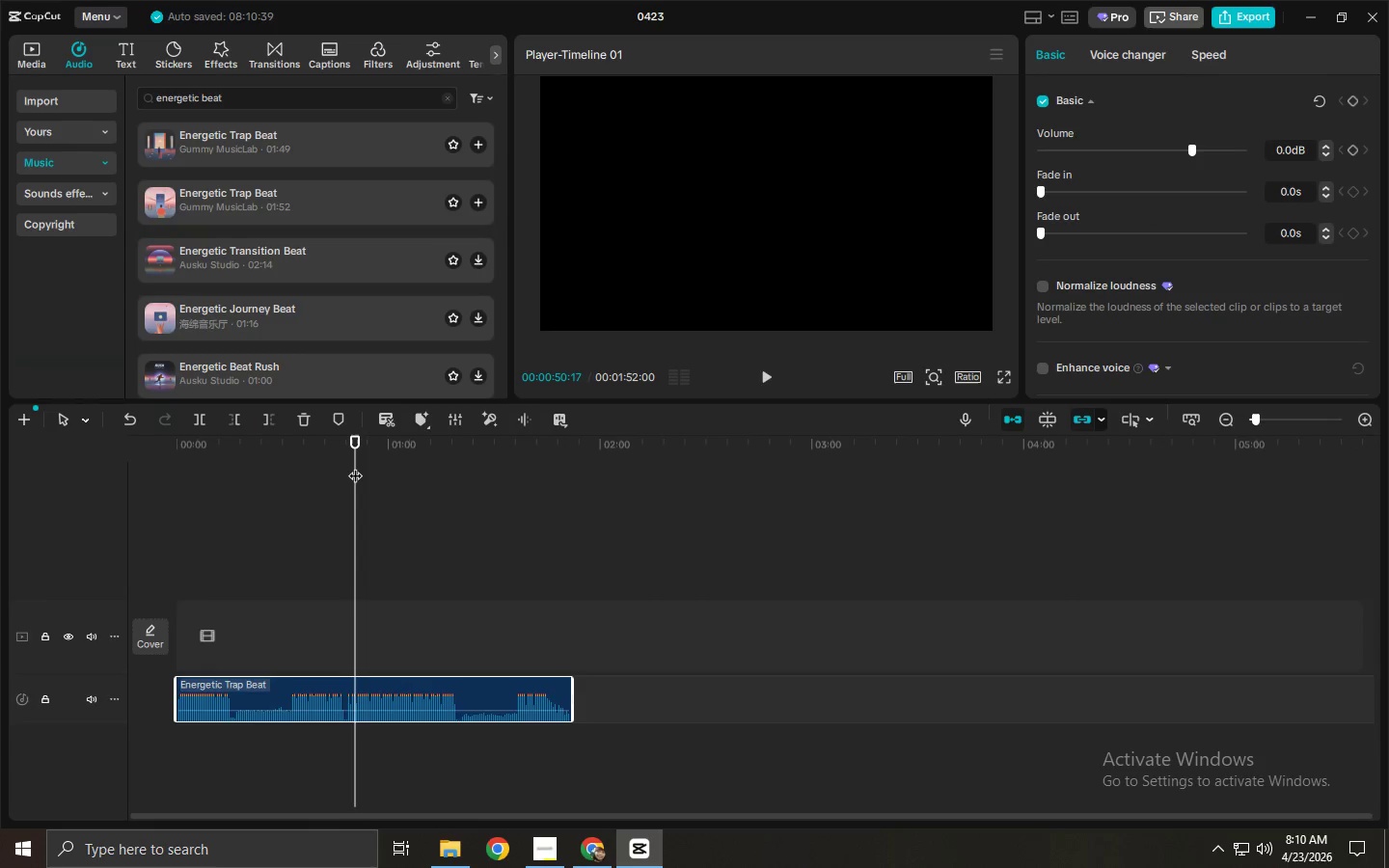 
key(Space)
 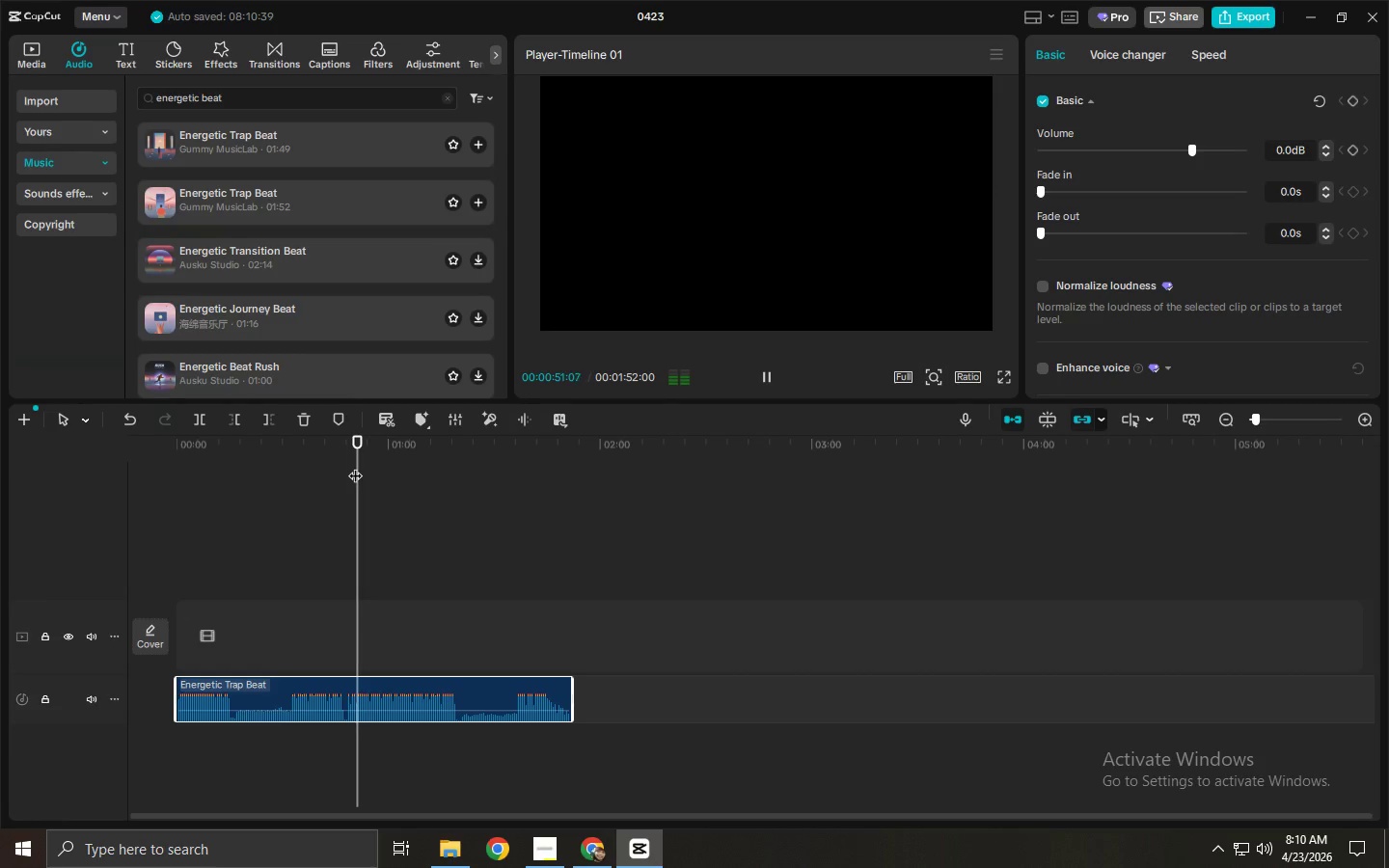 
left_click_drag(start_coordinate=[358, 466], to_coordinate=[345, 469])
 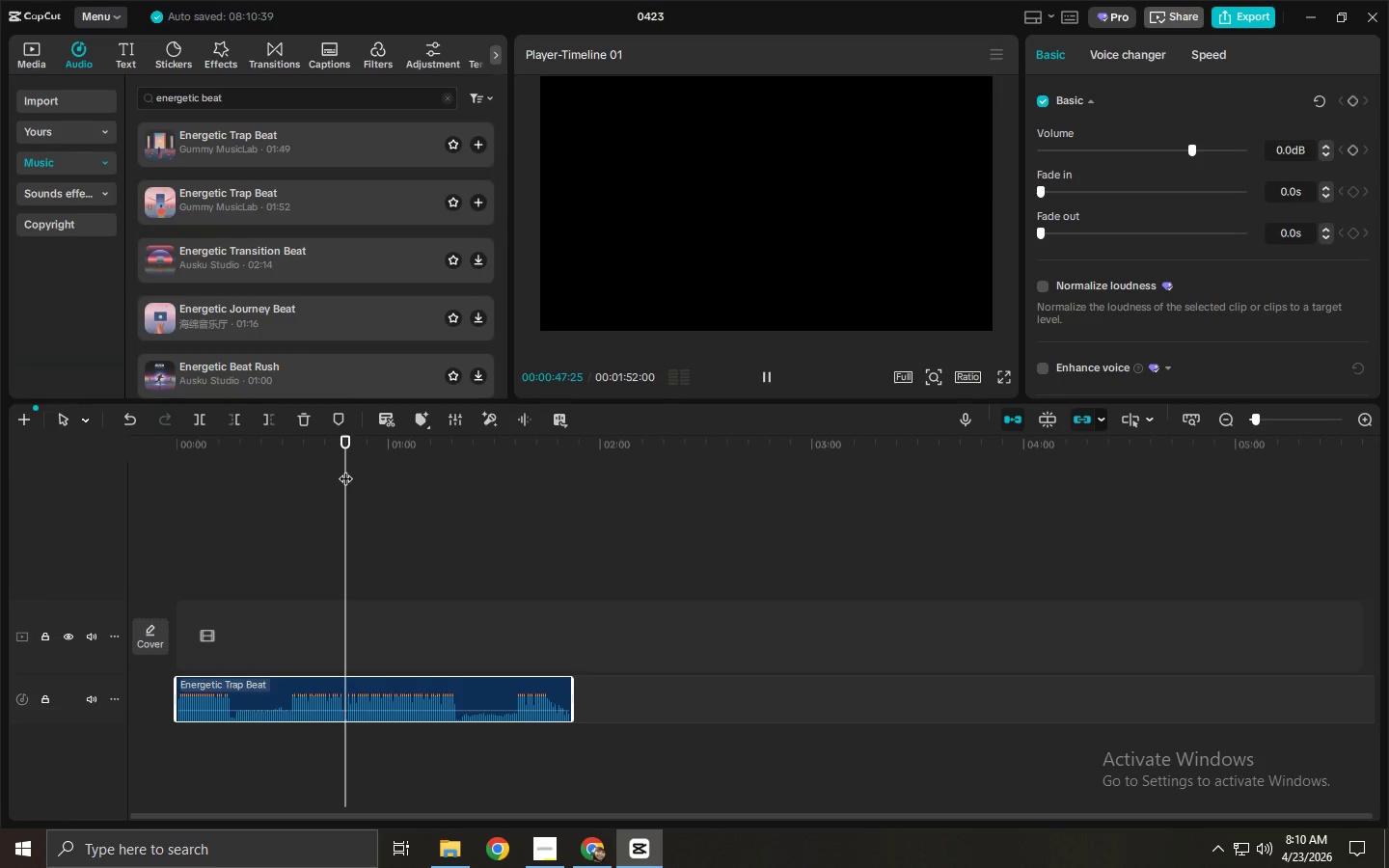 
key(Space)
 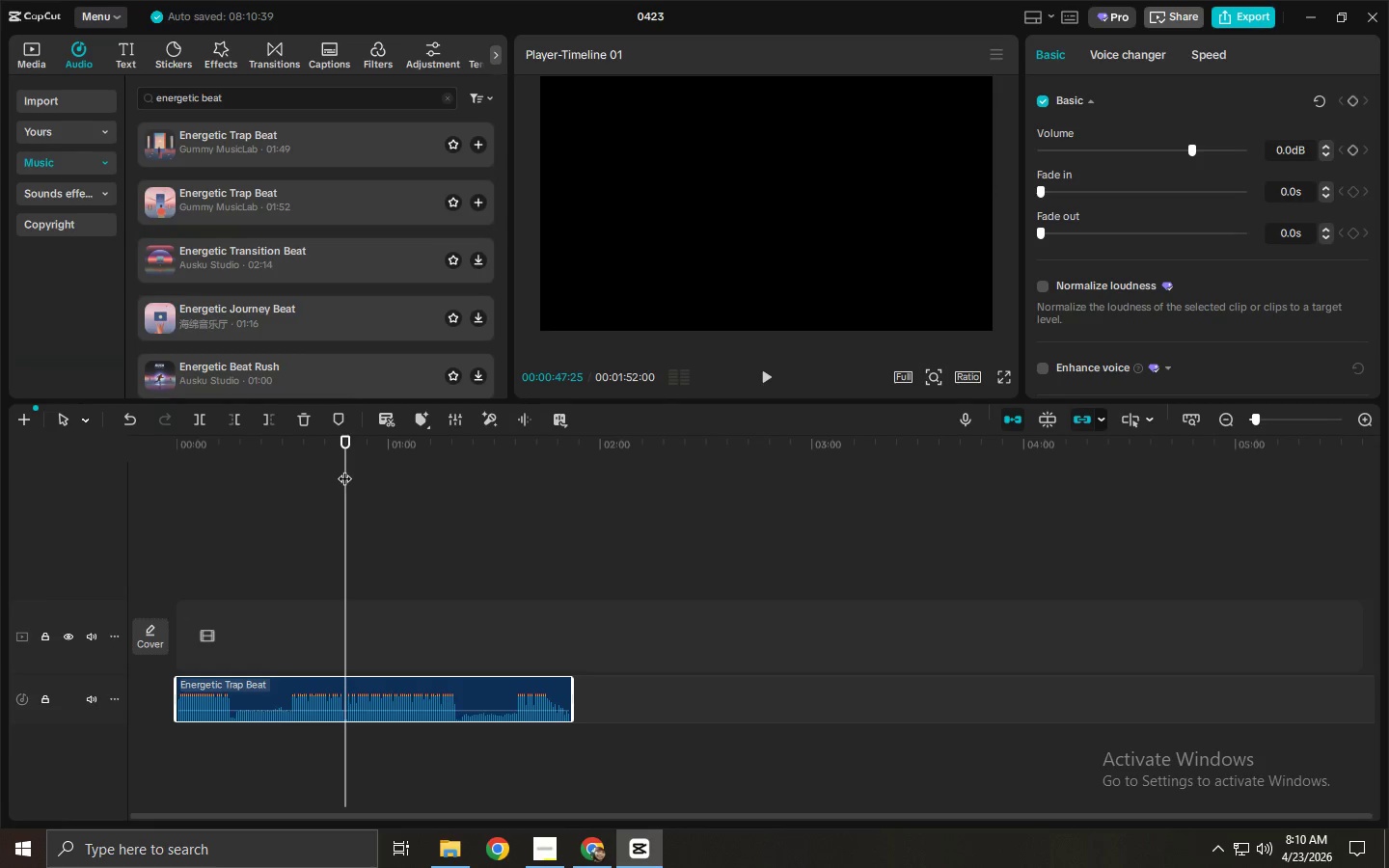 
key(Space)
 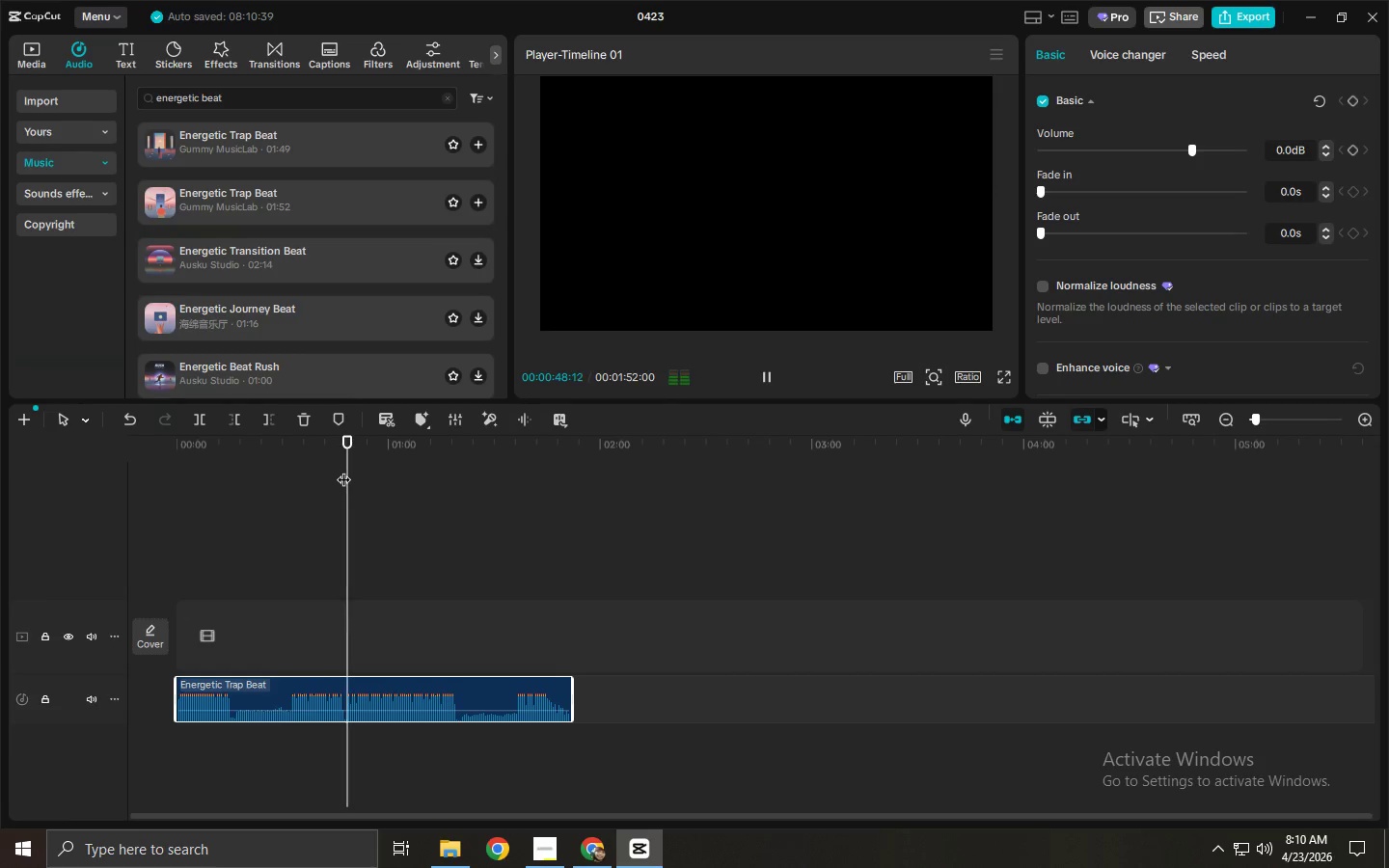 
left_click_drag(start_coordinate=[352, 470], to_coordinate=[347, 470])
 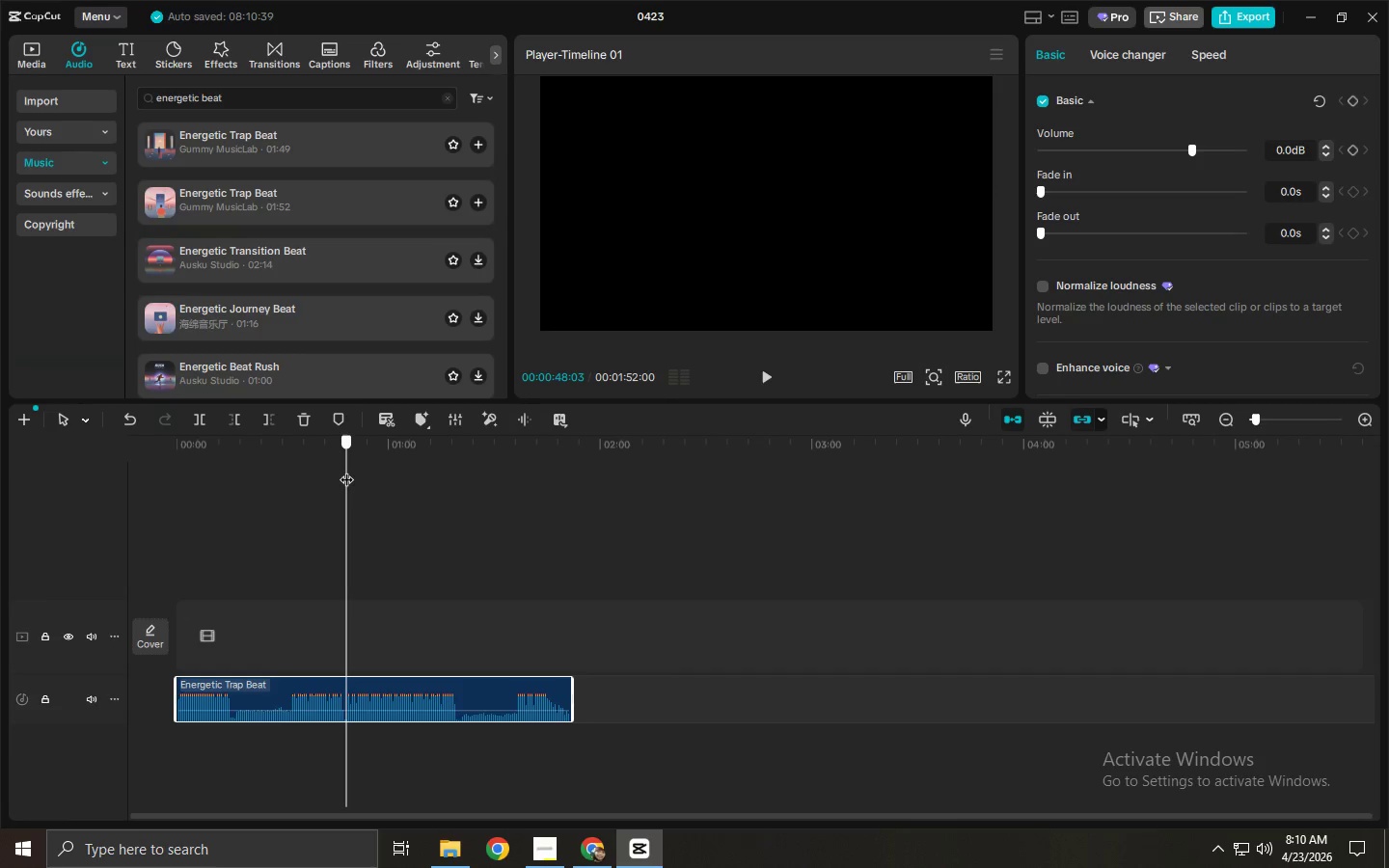 
key(Control+ControlLeft)
 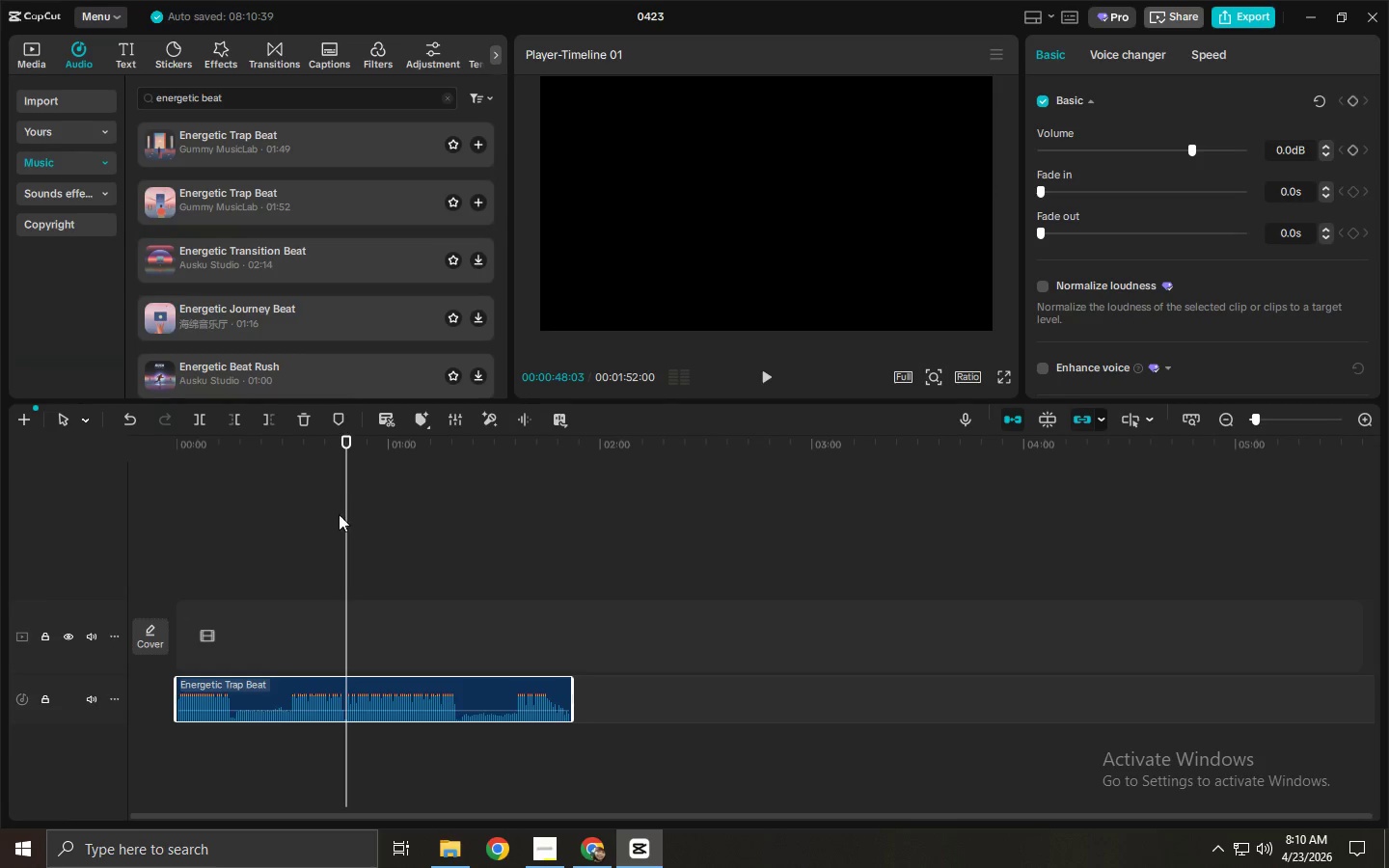 
key(Control+B)
 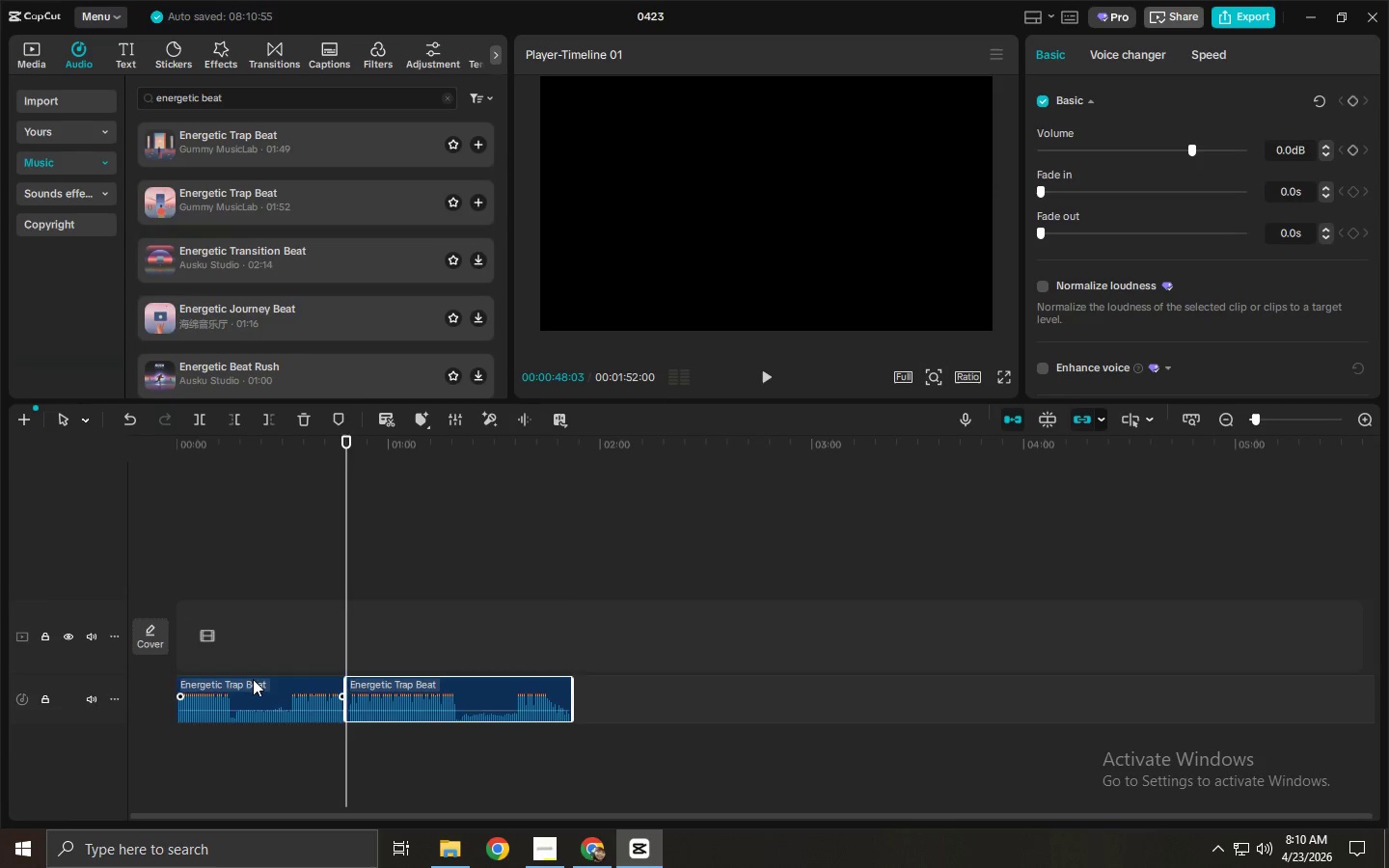 
double_click([251, 690])
 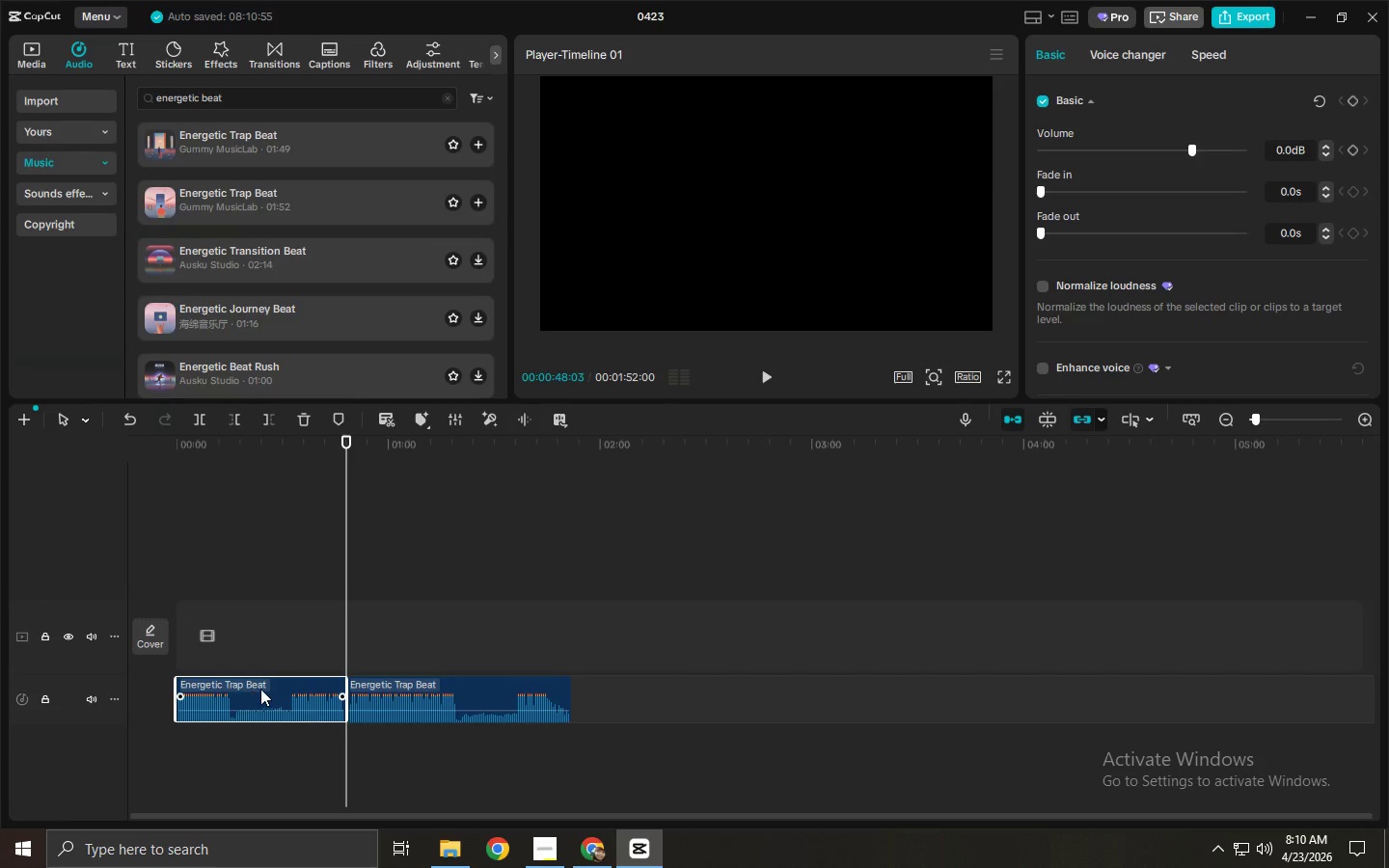 
key(Delete)
 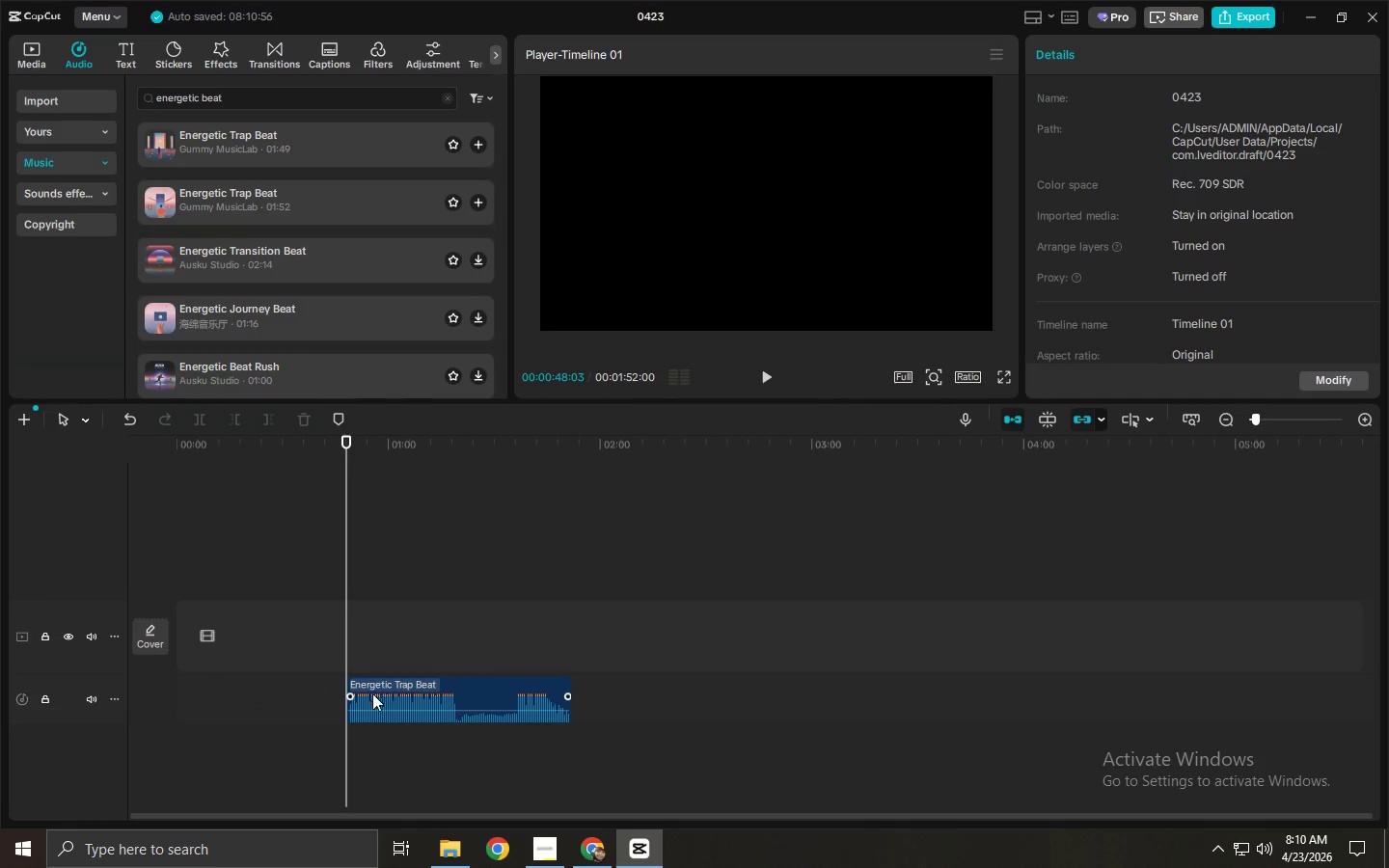 
left_click_drag(start_coordinate=[389, 696], to_coordinate=[207, 691])
 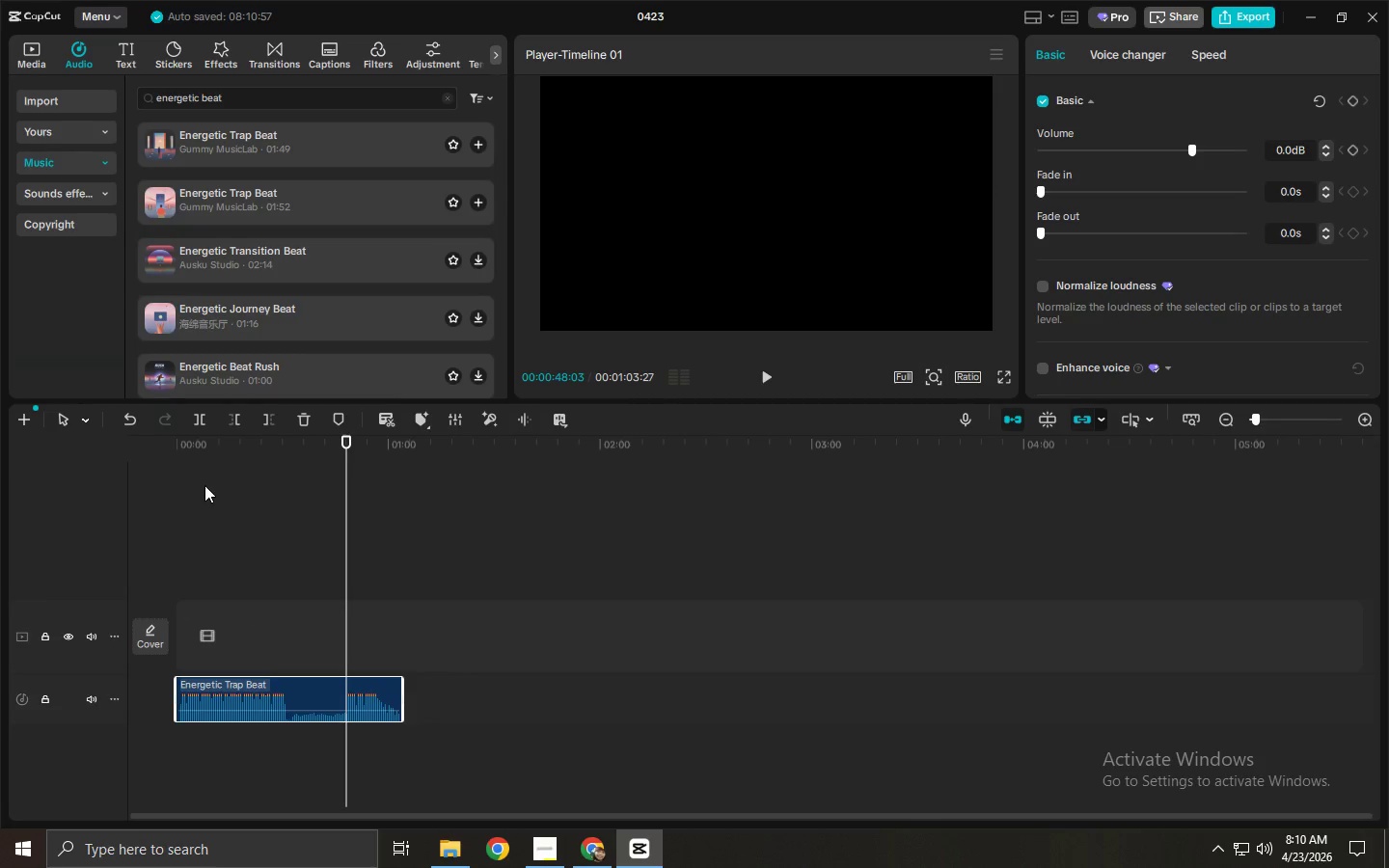 
left_click_drag(start_coordinate=[227, 443], to_coordinate=[264, 451])
 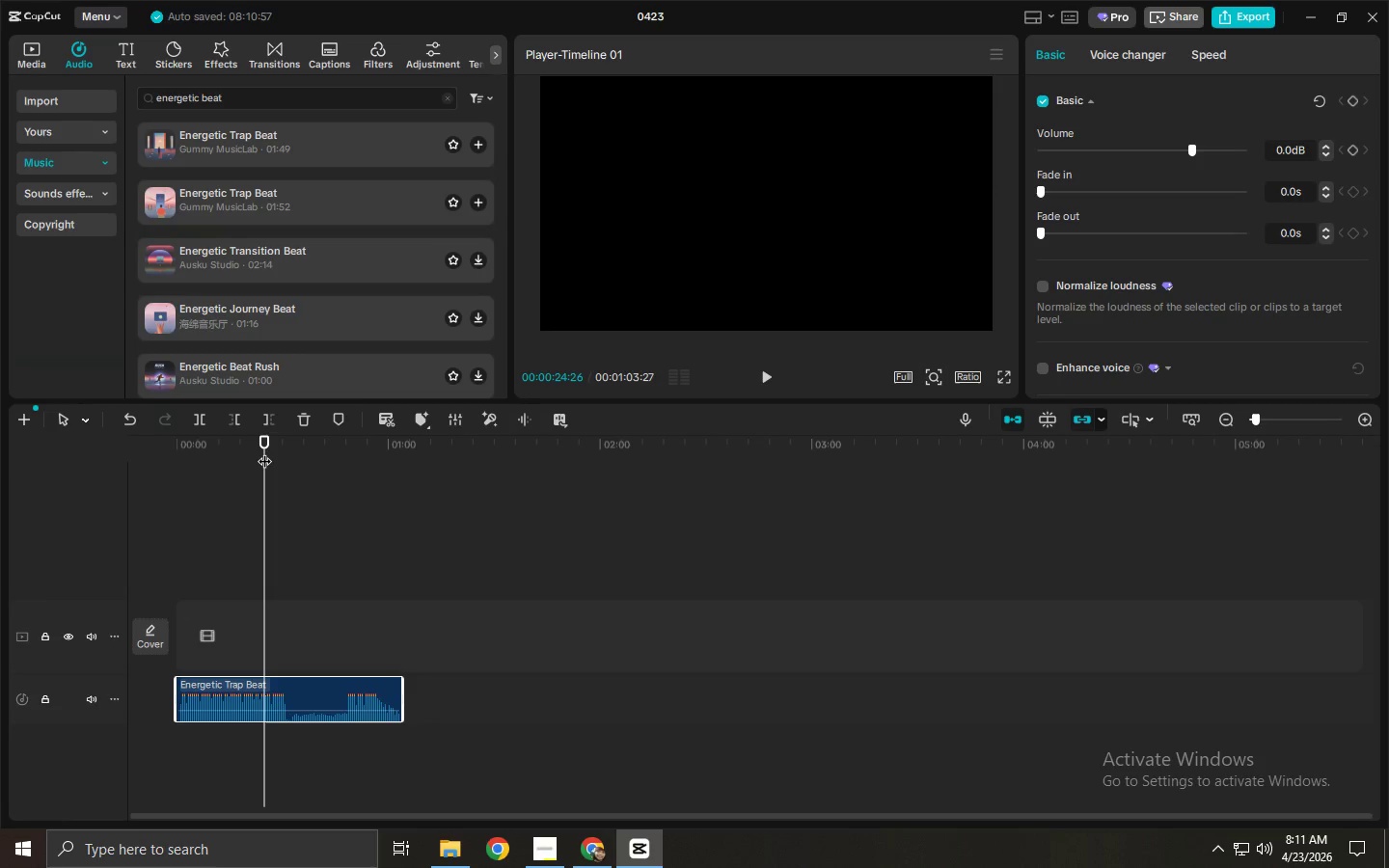 
key(ArrowRight)
 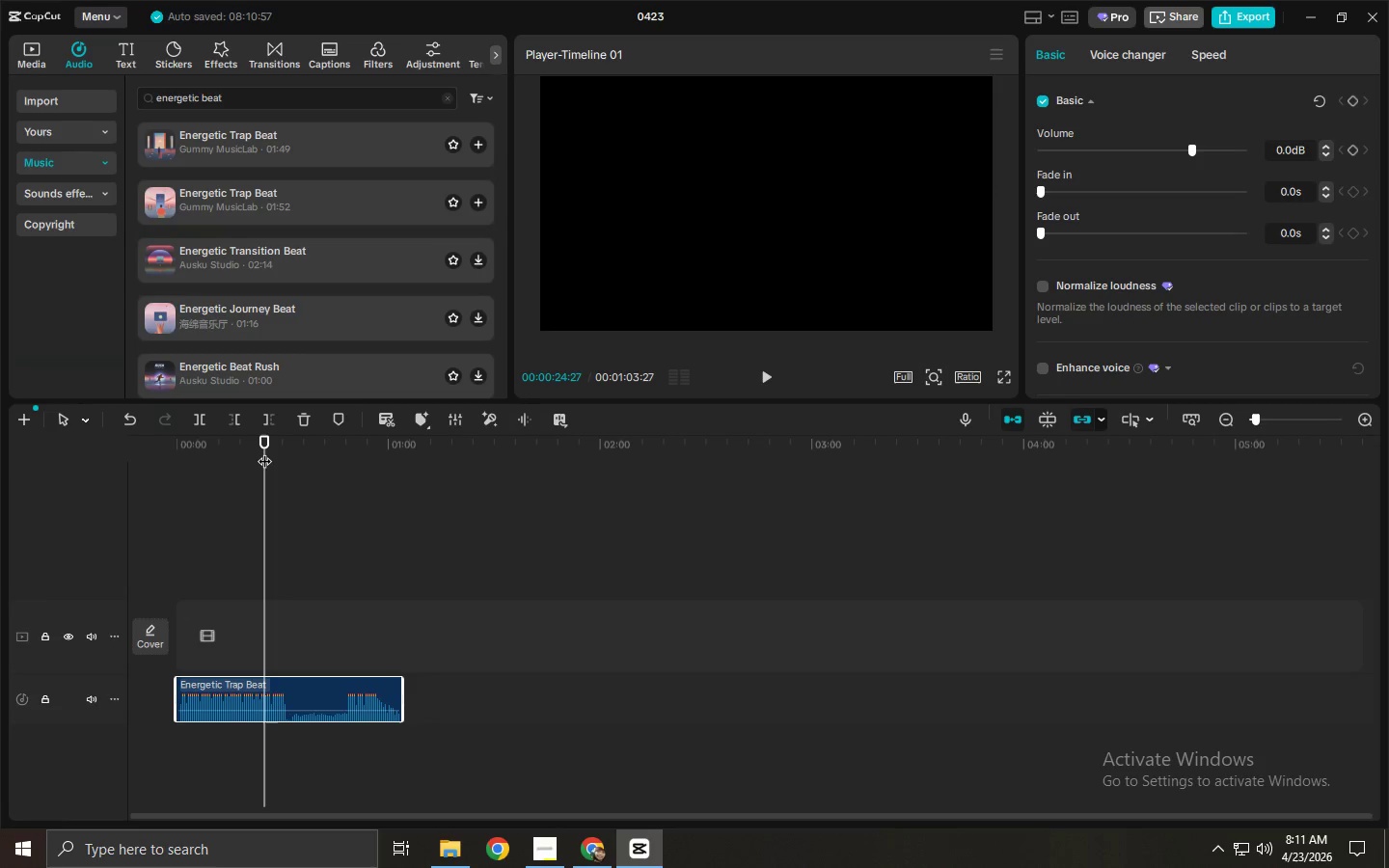 
key(ArrowRight)
 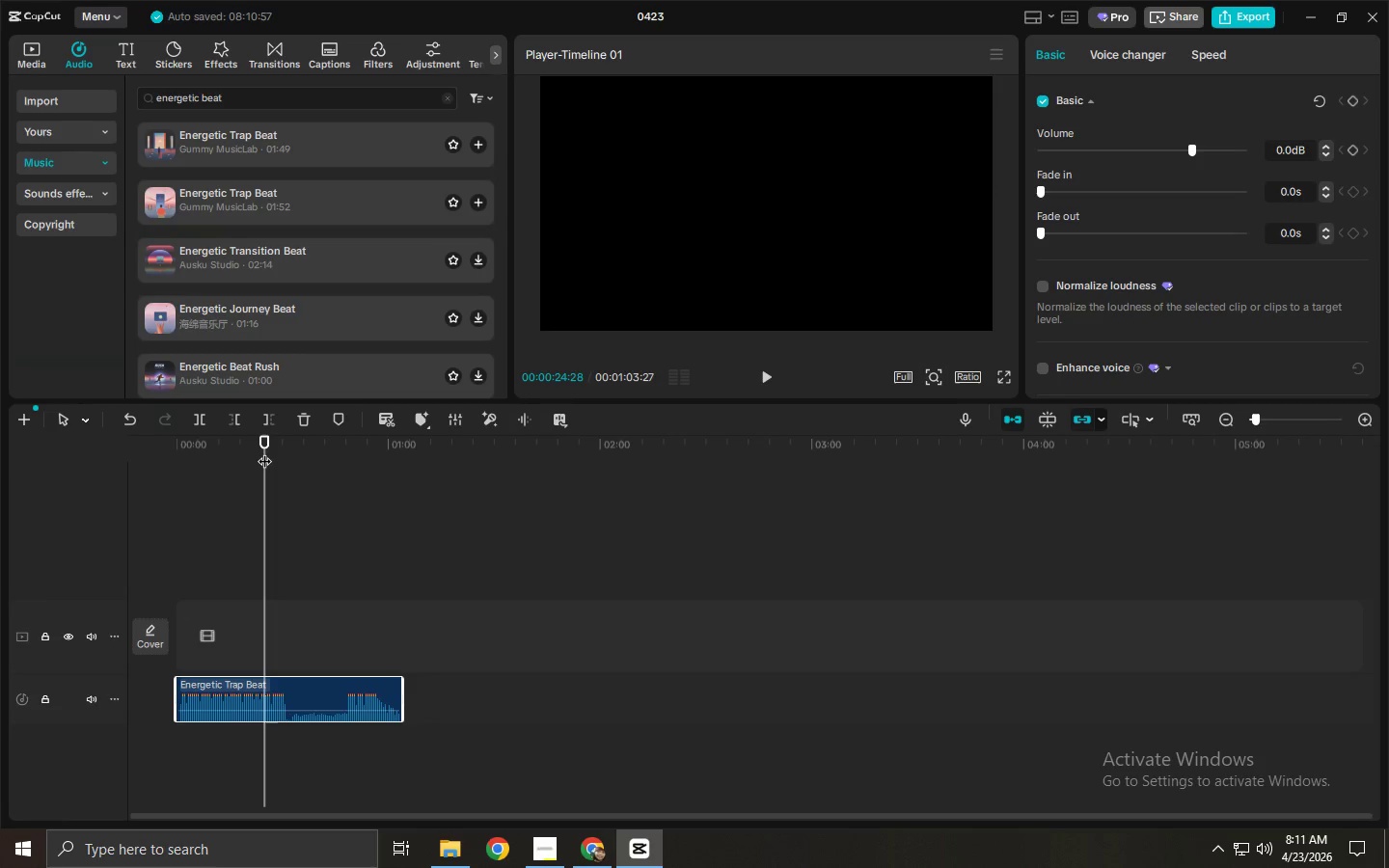 
key(ArrowRight)
 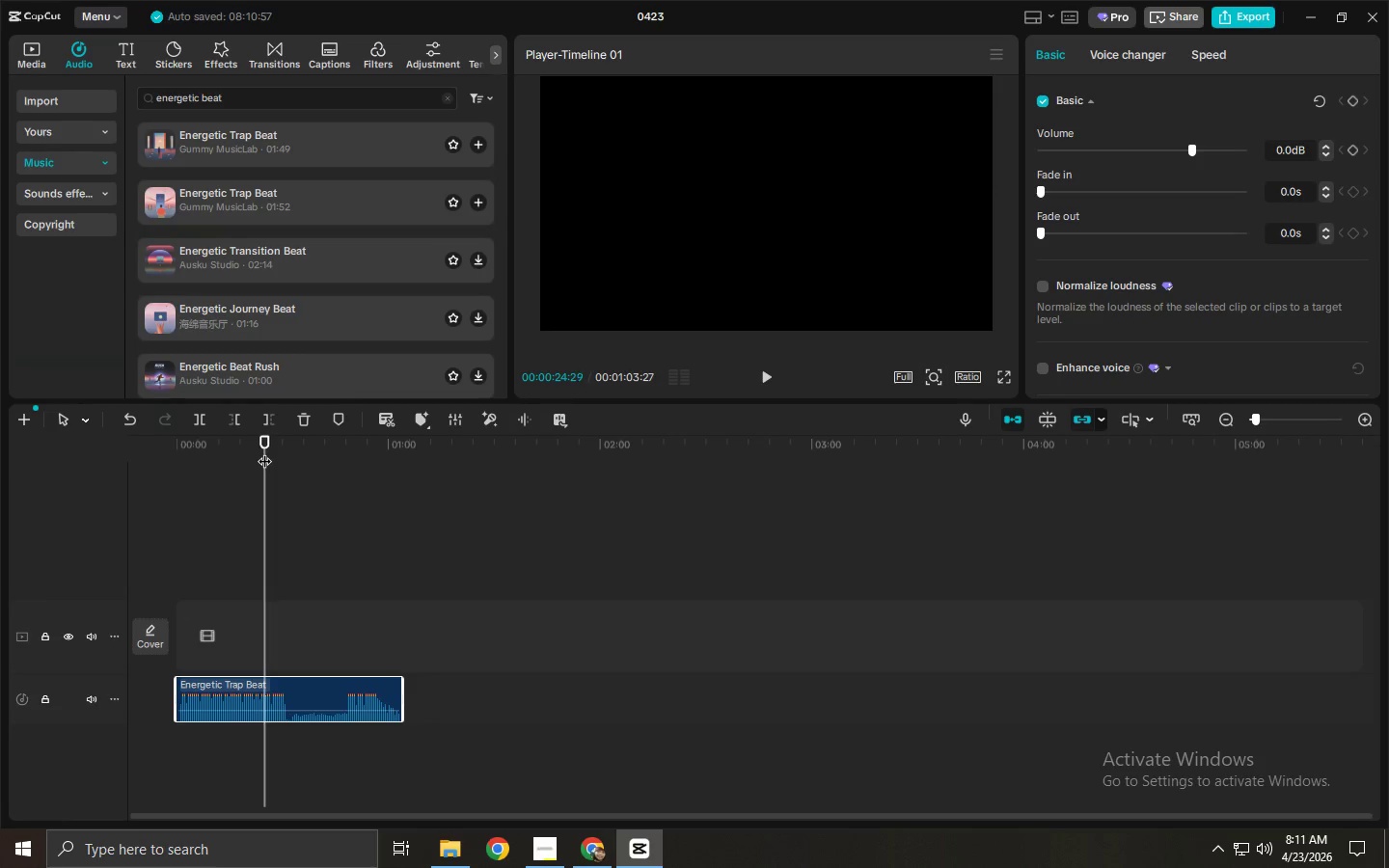 
key(ArrowRight)
 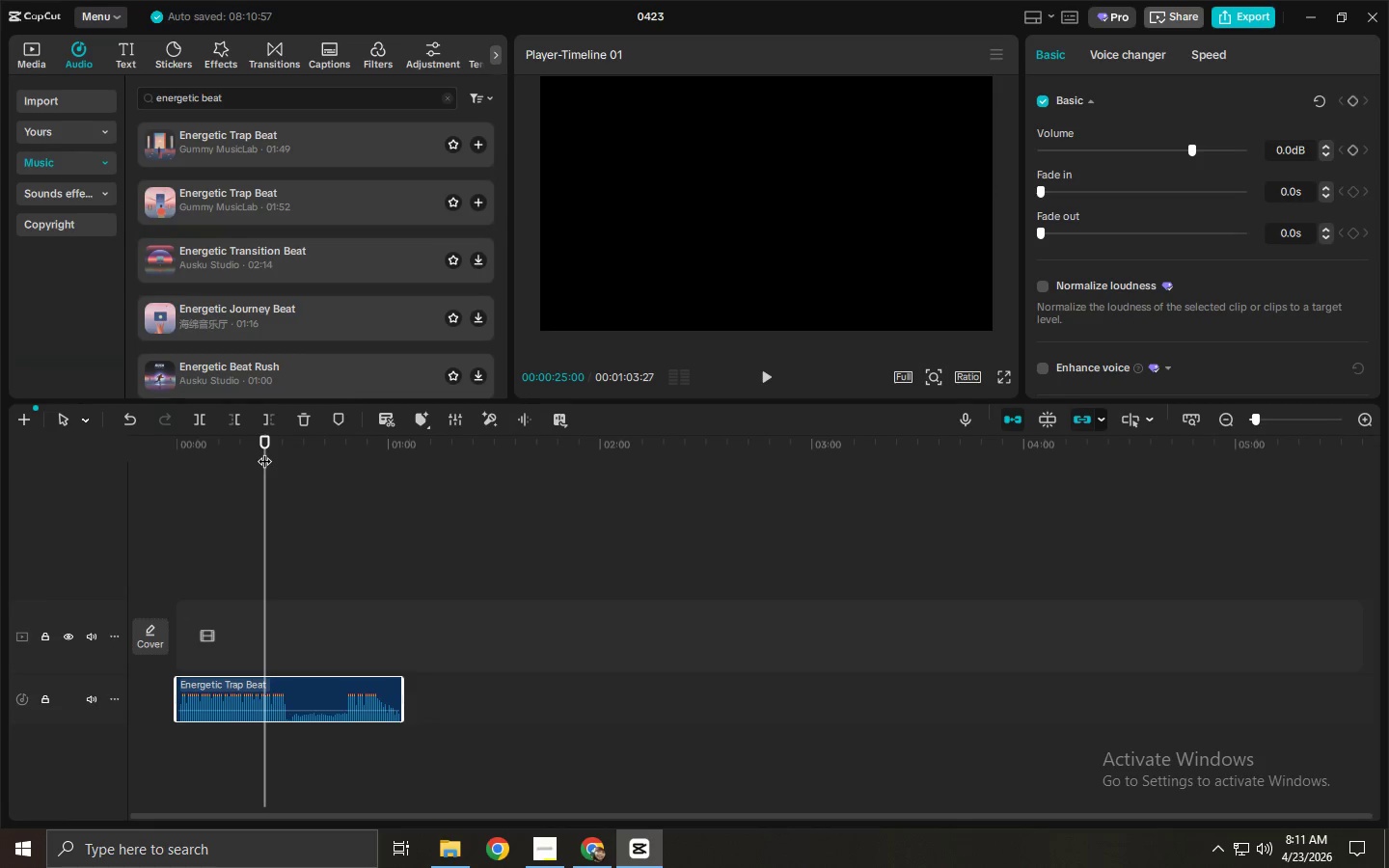 
key(ArrowRight)
 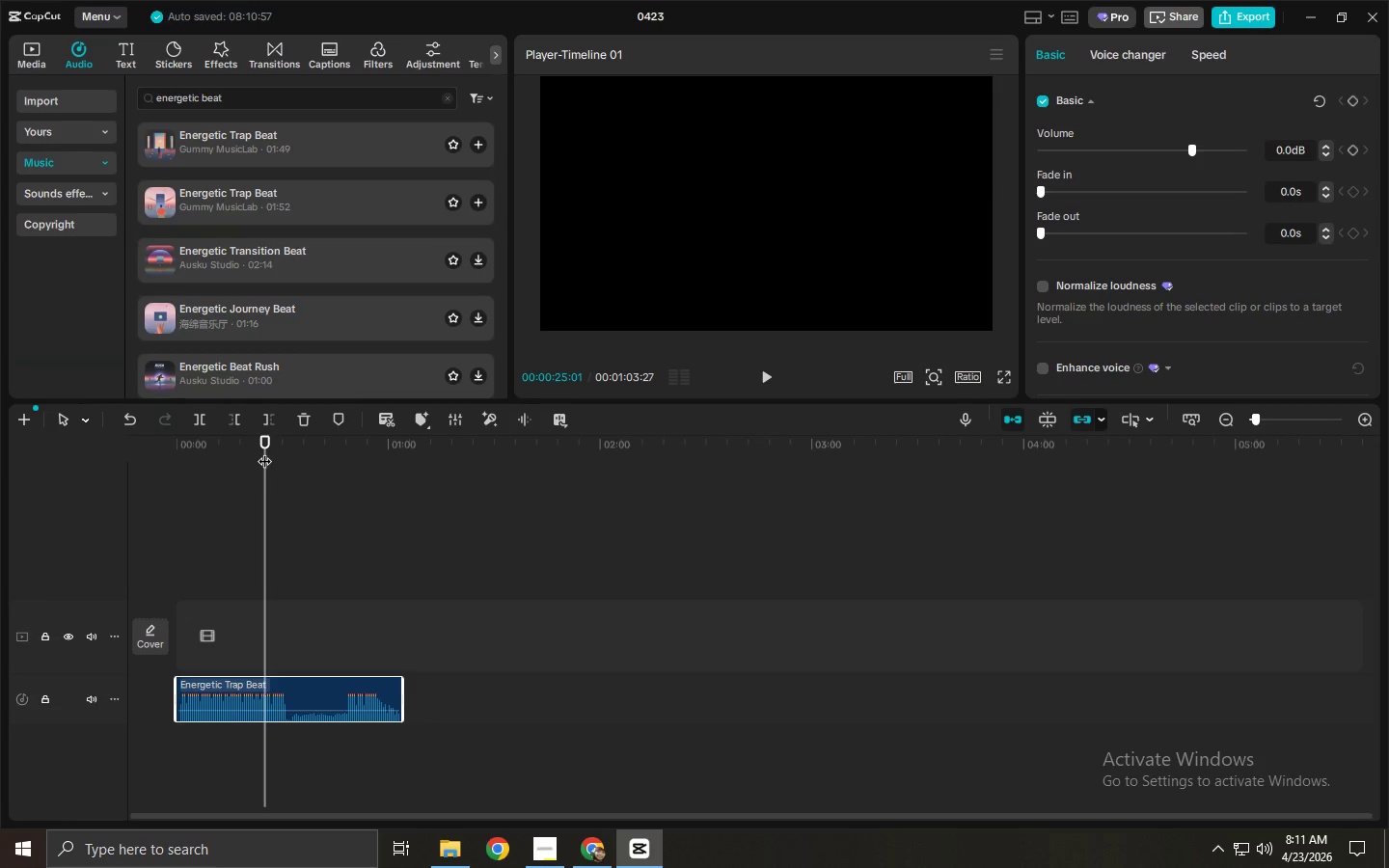 
key(ArrowDown)
 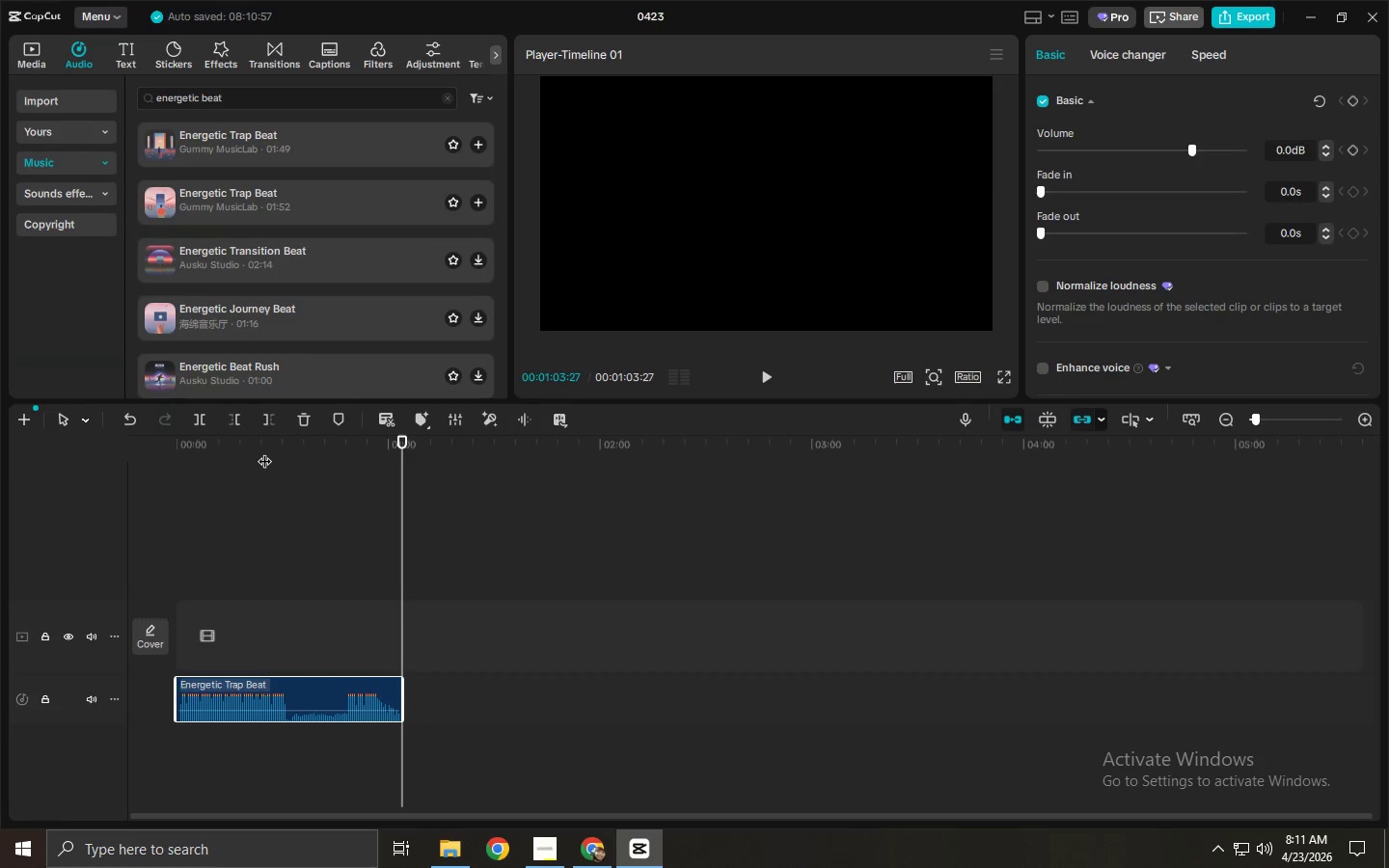 
key(Control+ControlLeft)
 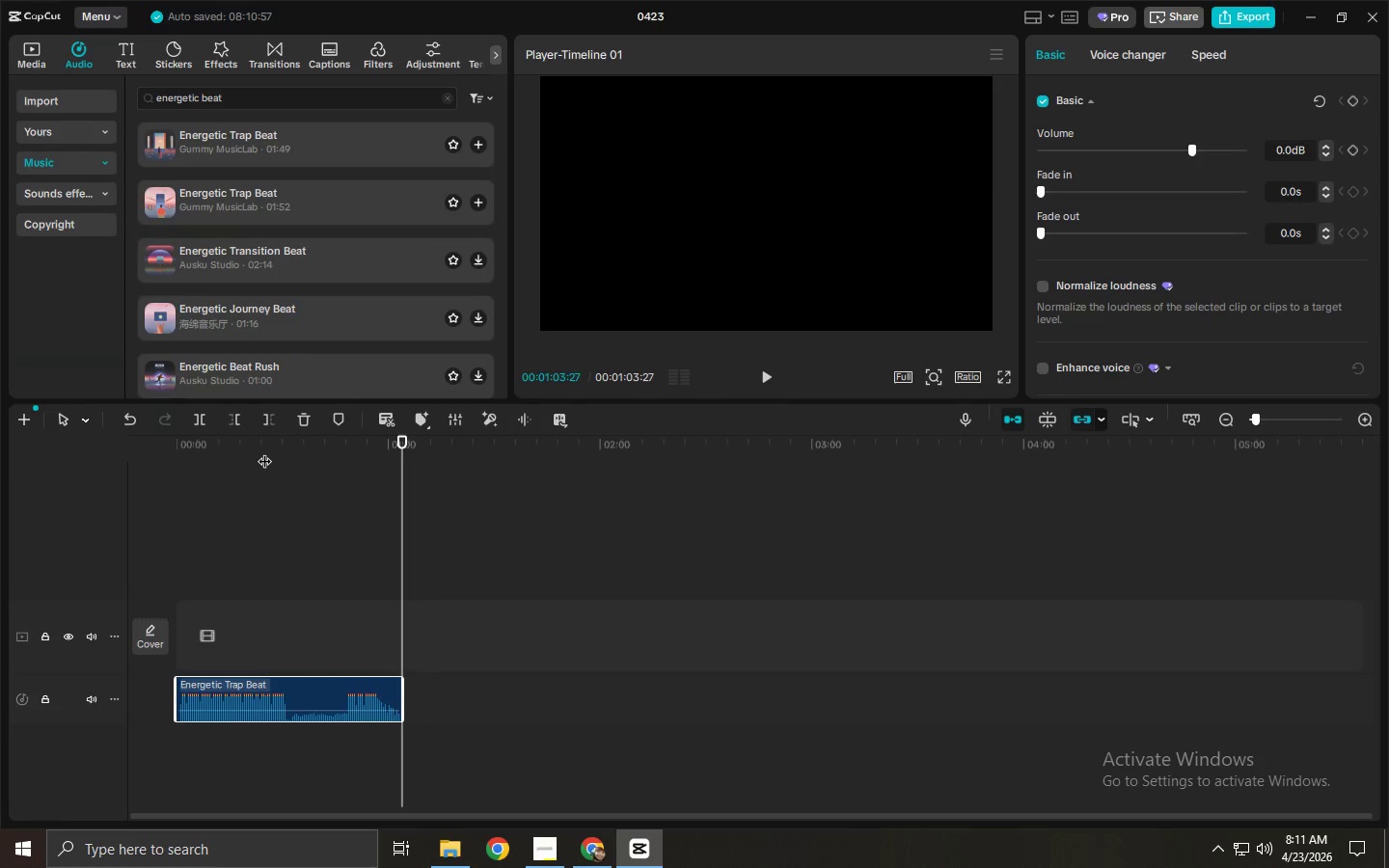 
key(Control+B)
 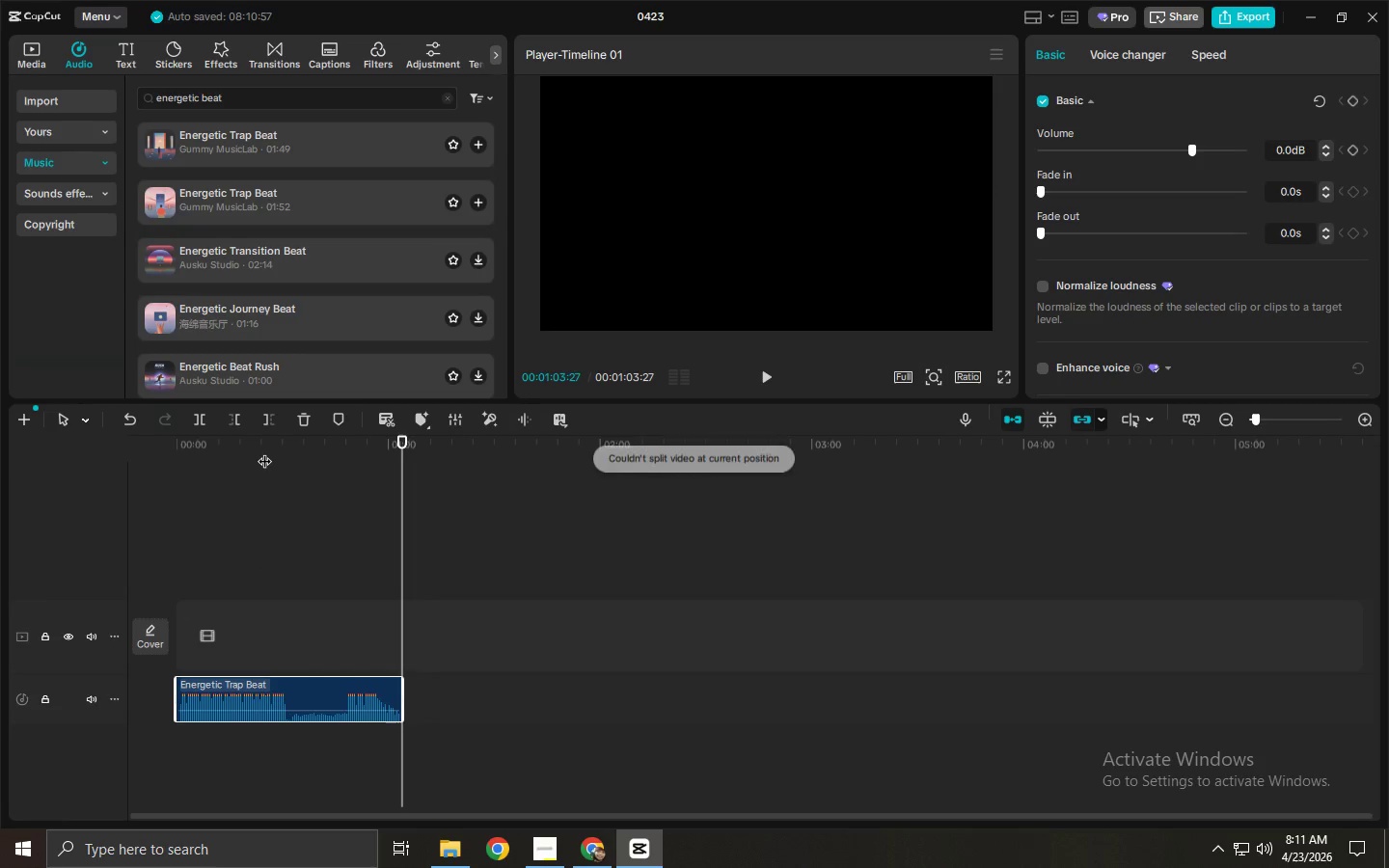 
key(Control+ControlLeft)
 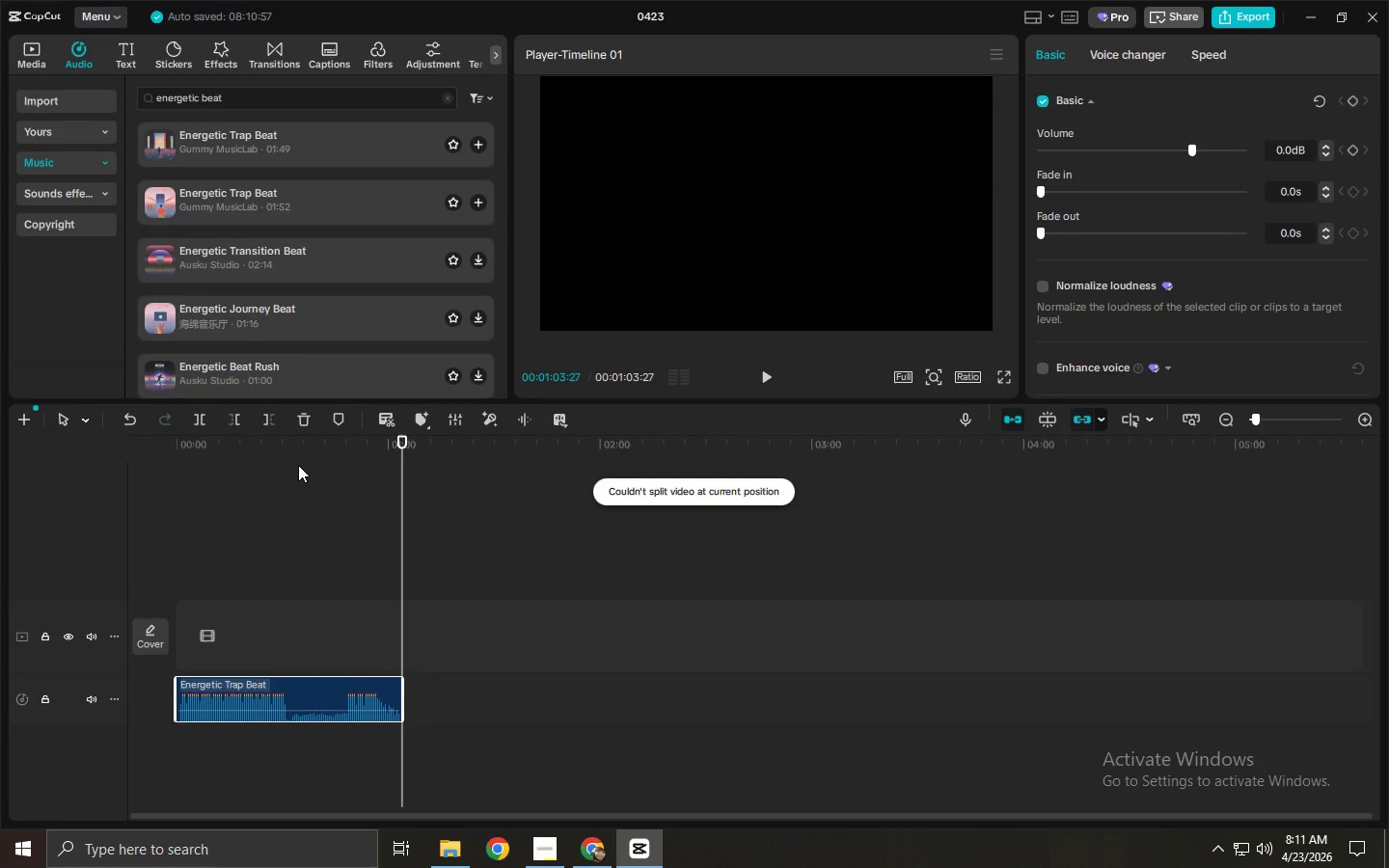 
left_click_drag(start_coordinate=[294, 466], to_coordinate=[263, 466])
 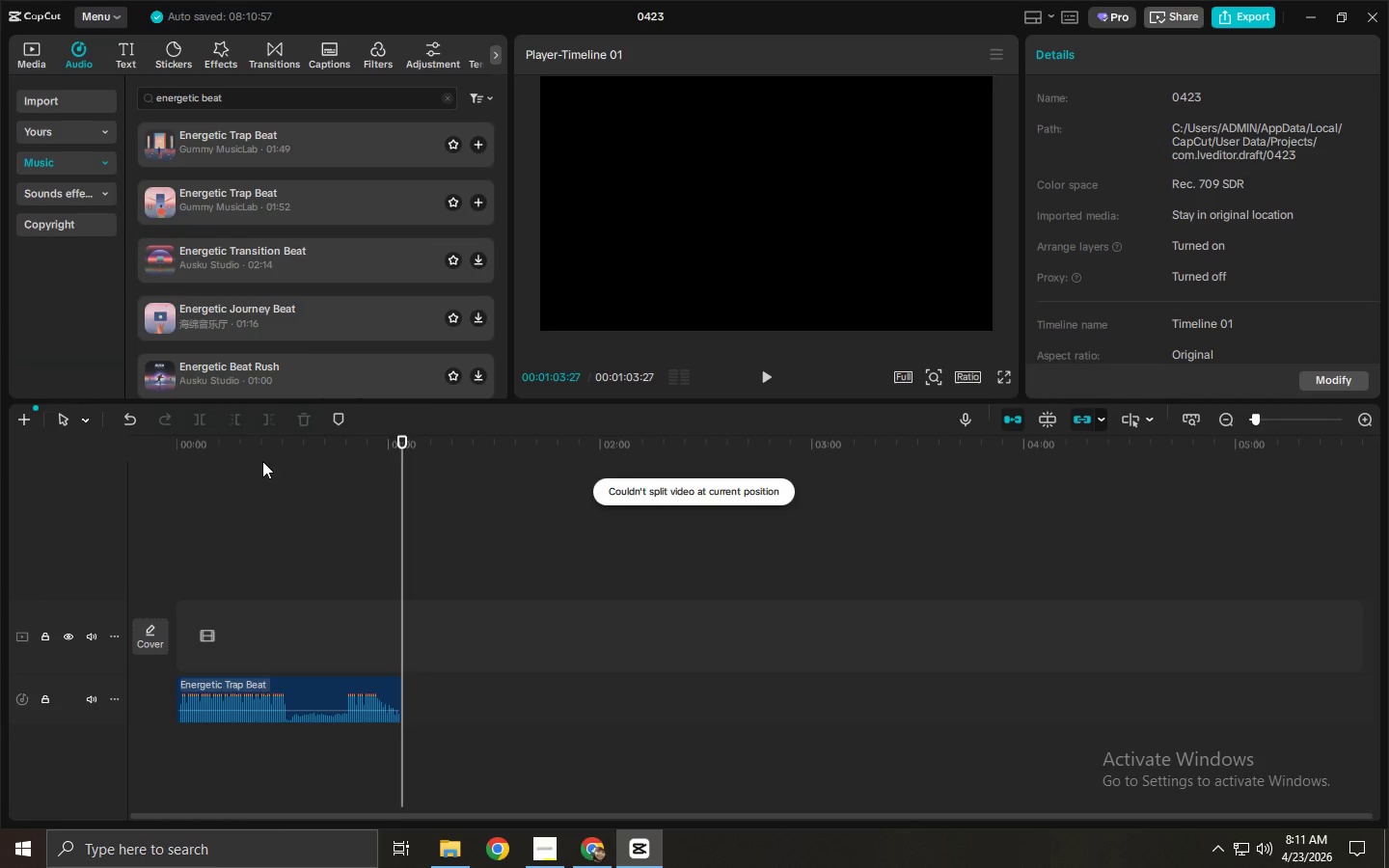 
left_click([262, 461])
 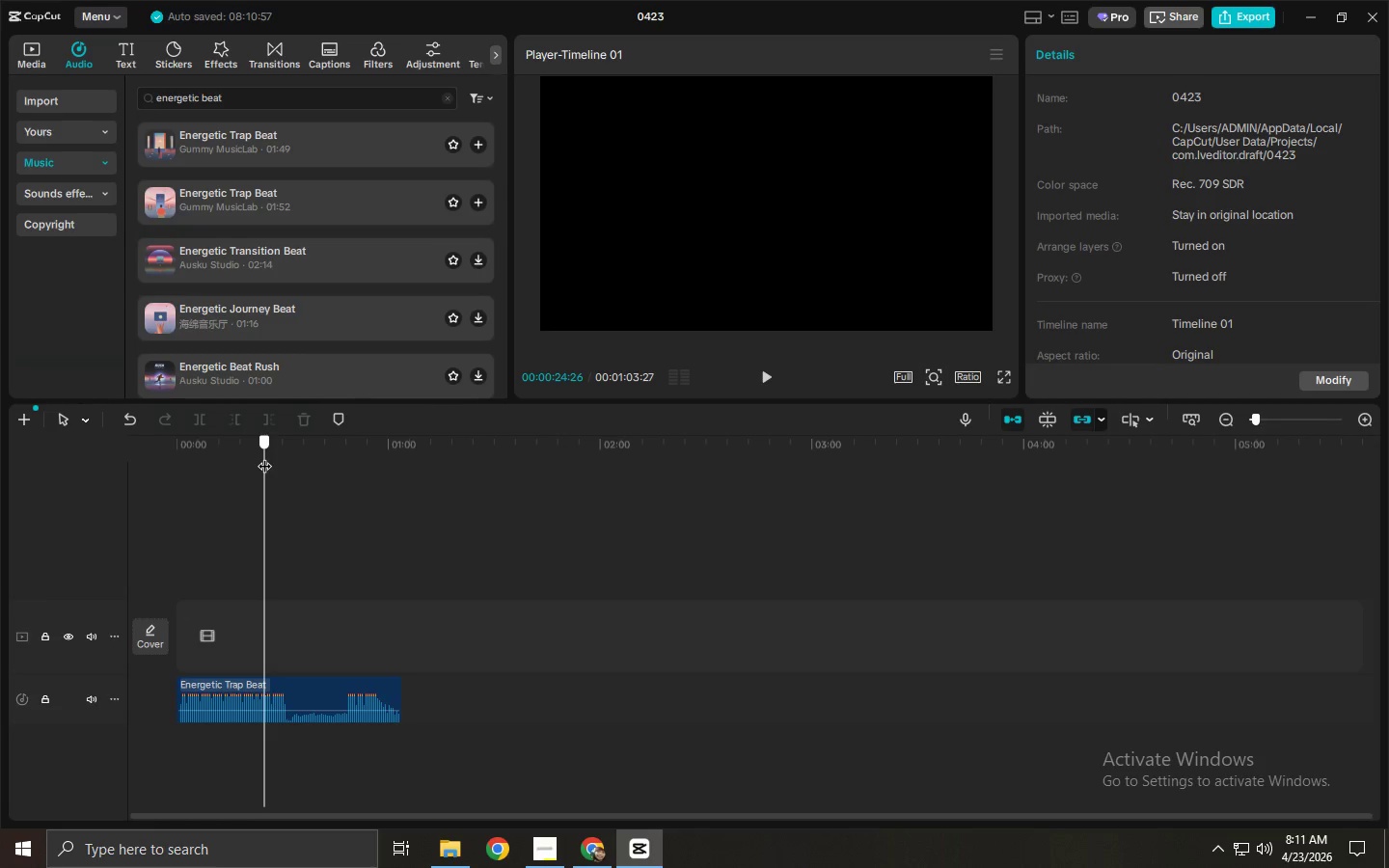 
key(ArrowRight)
 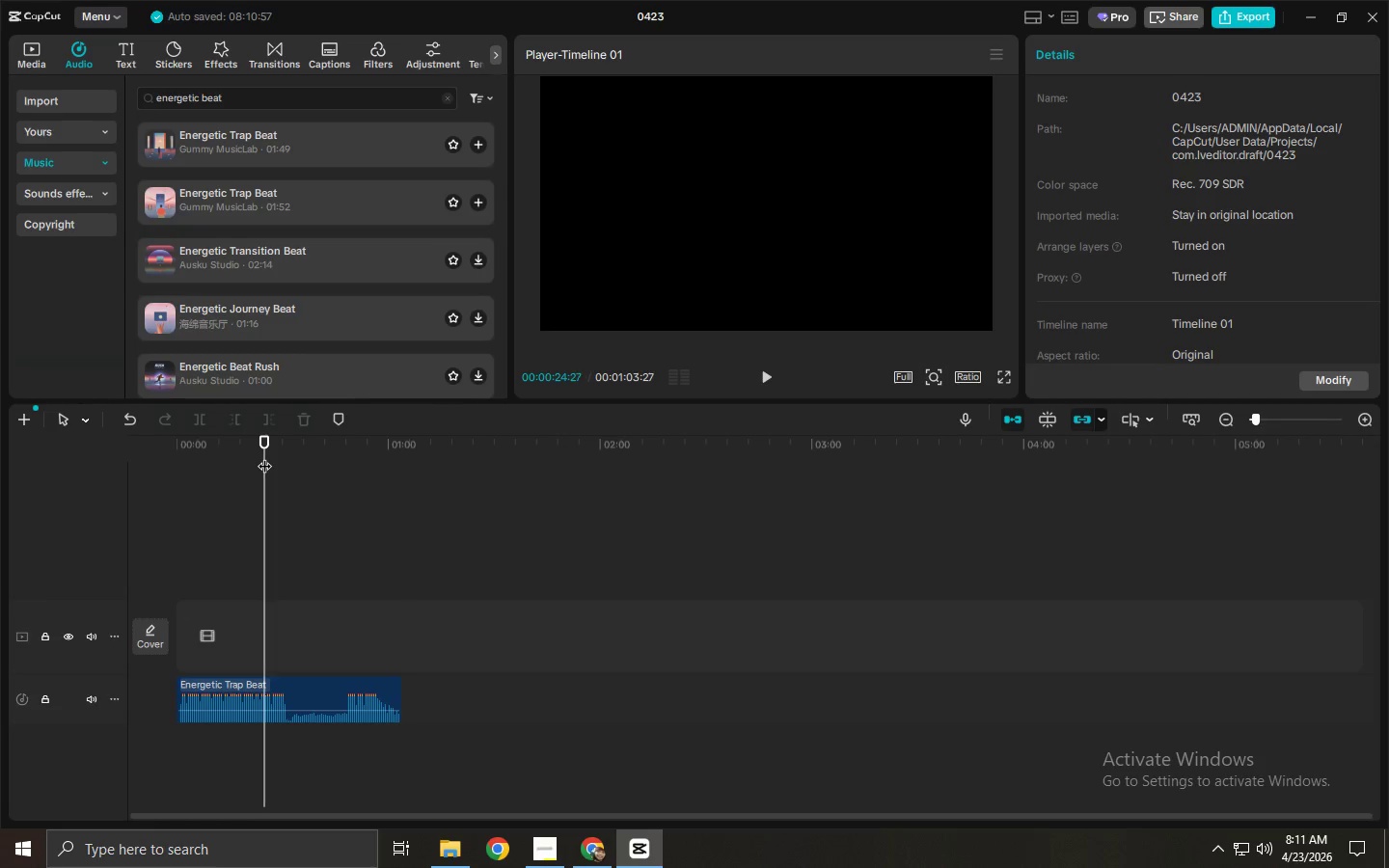 
key(ArrowRight)
 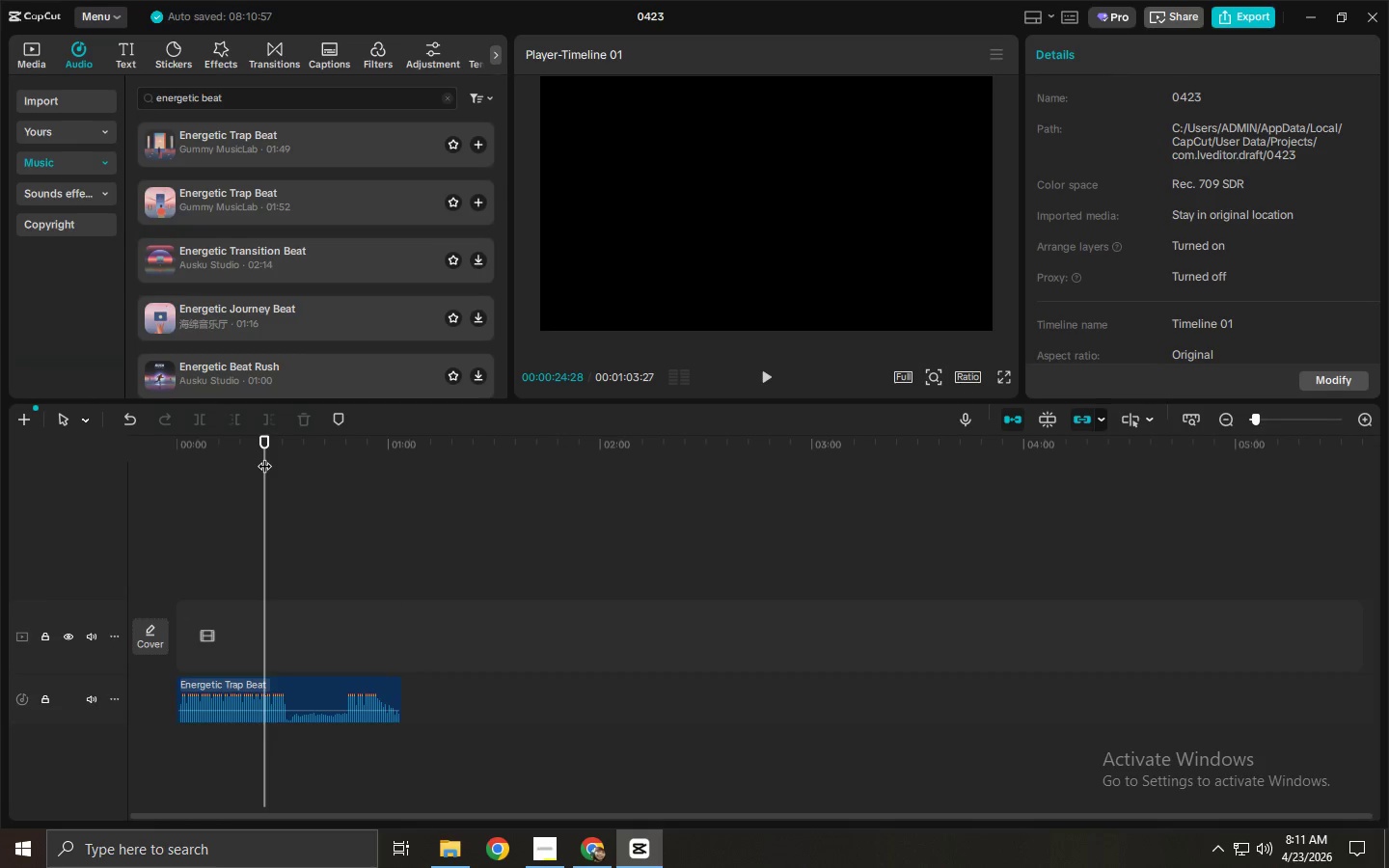 
key(ArrowRight)
 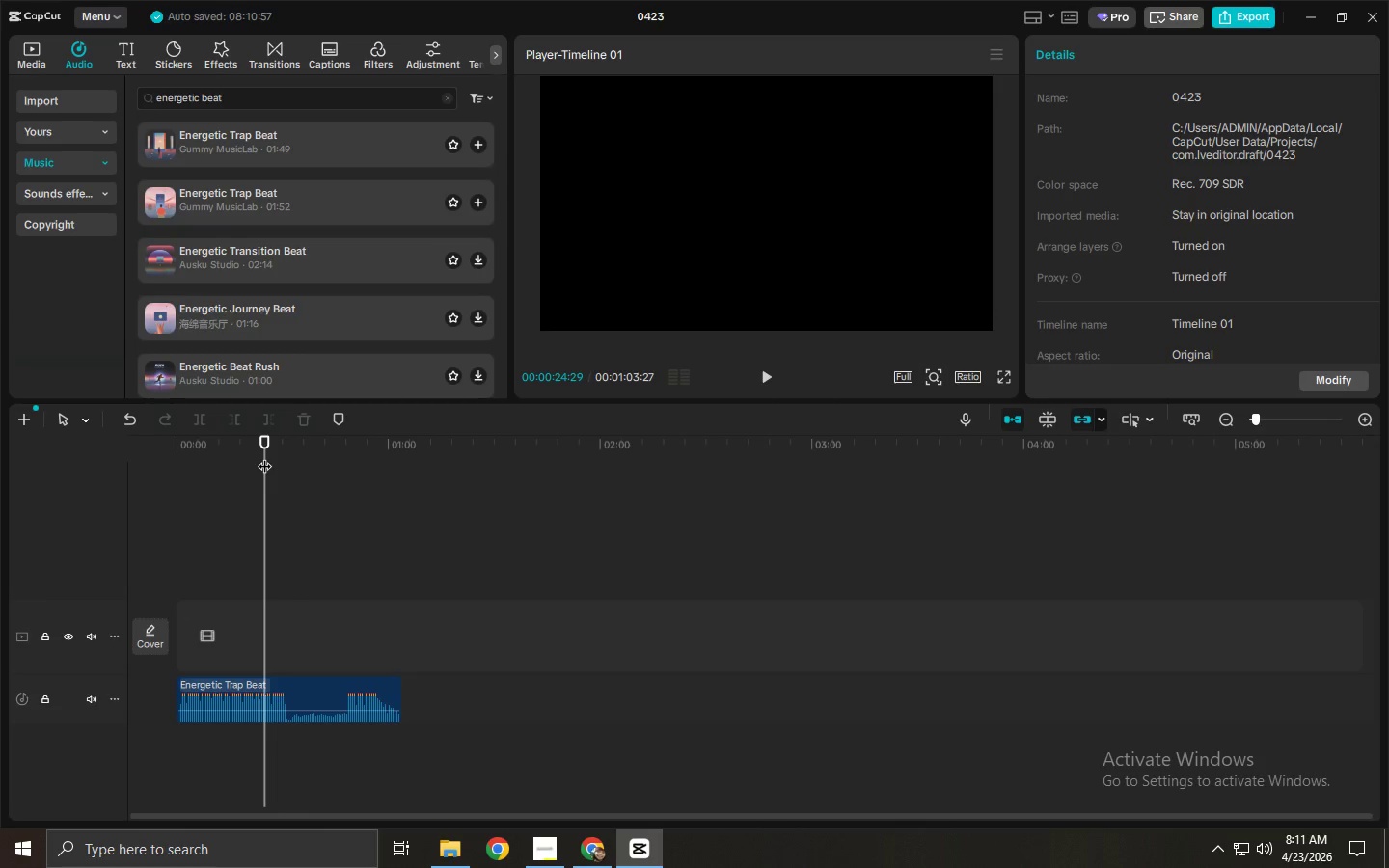 
key(ArrowRight)
 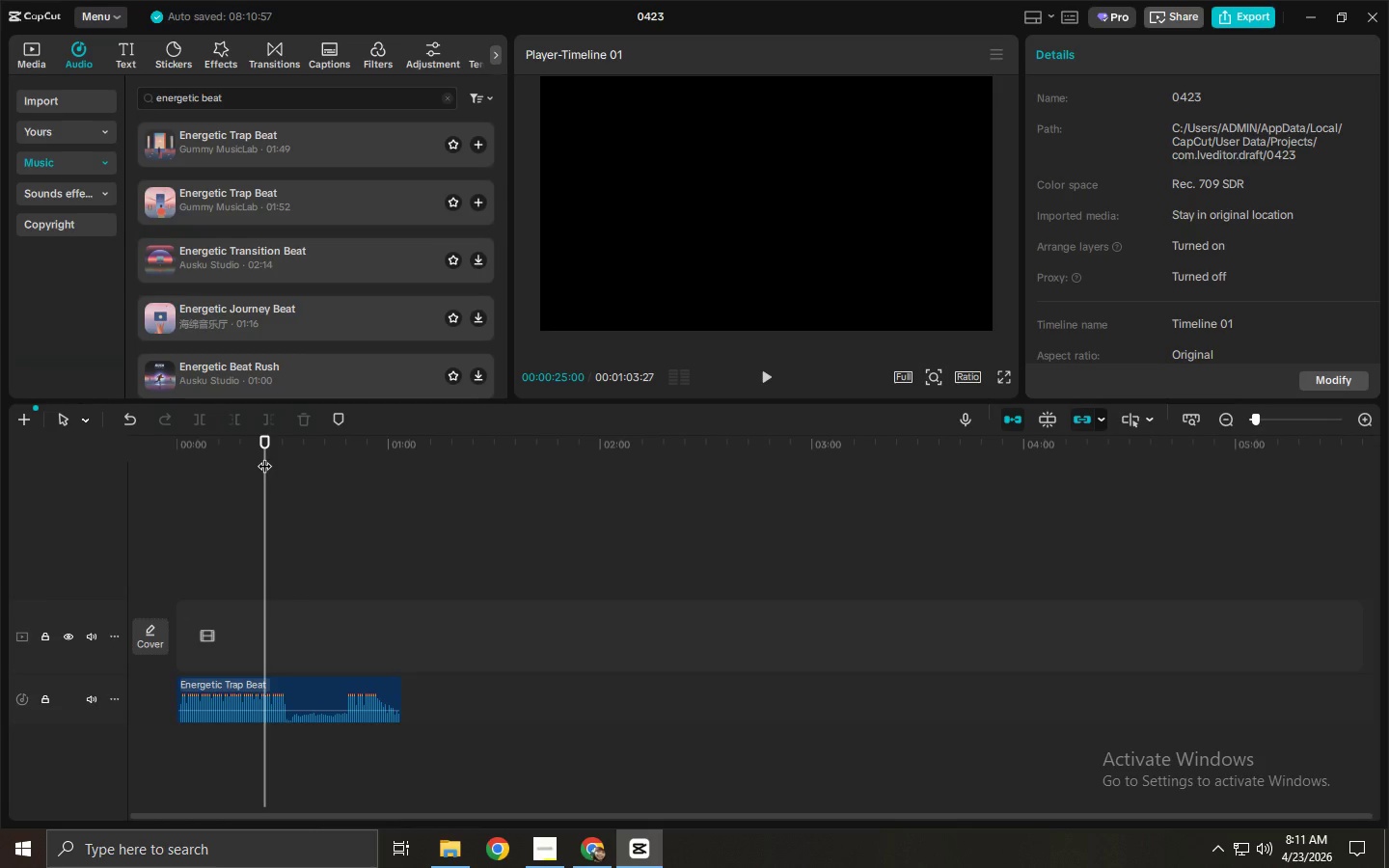 
key(Control+ControlLeft)
 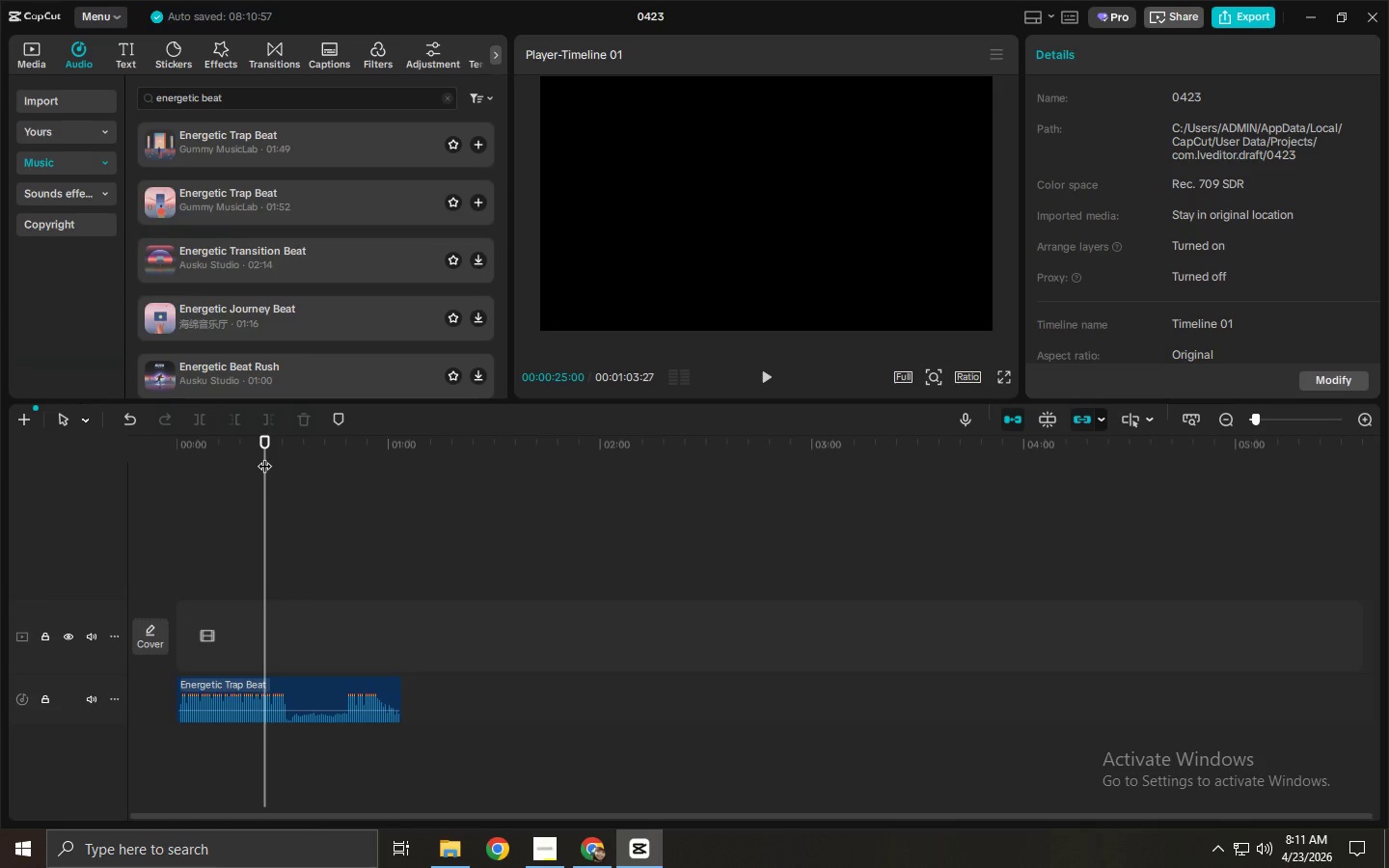 
key(Control+B)
 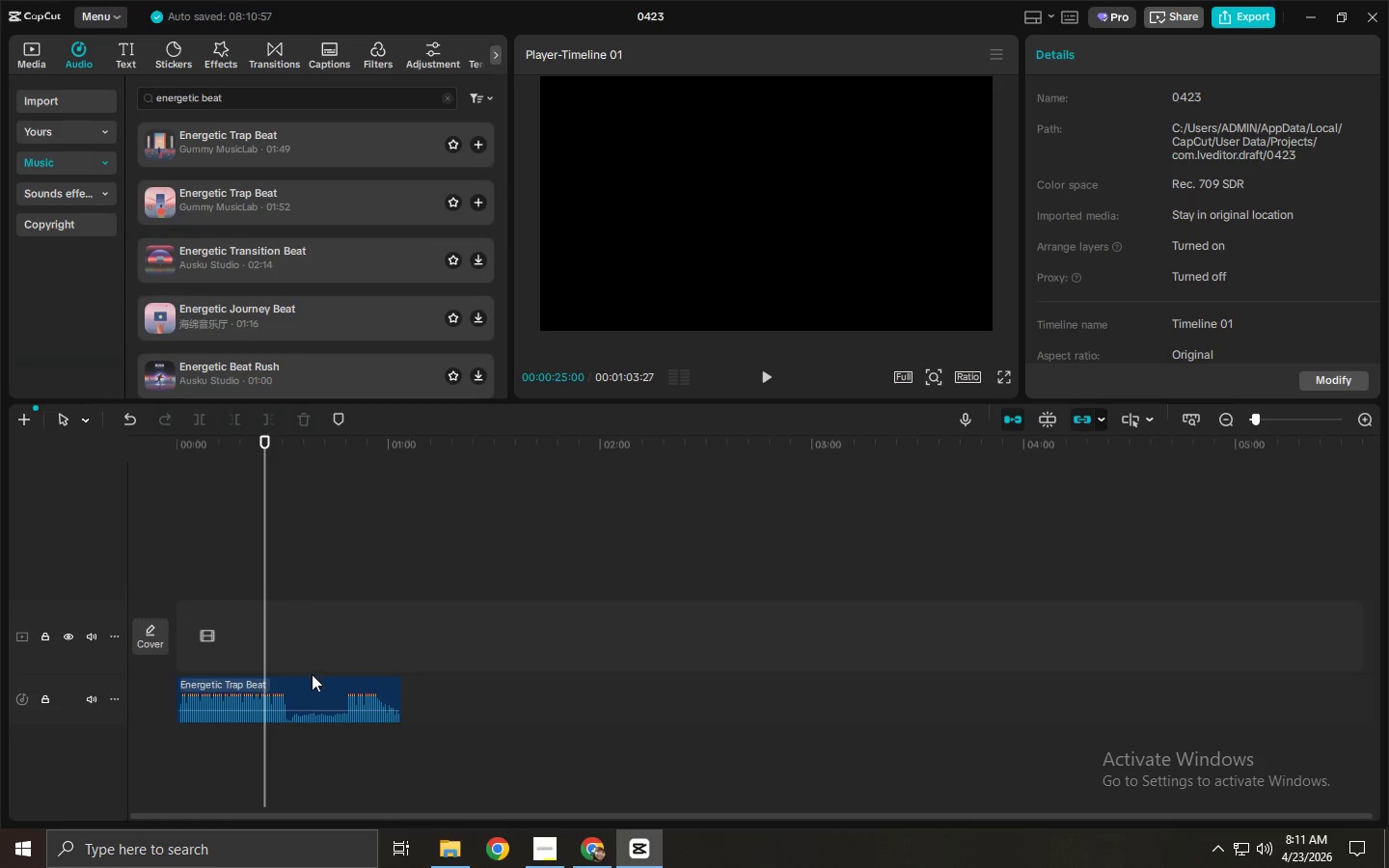 
left_click([310, 686])
 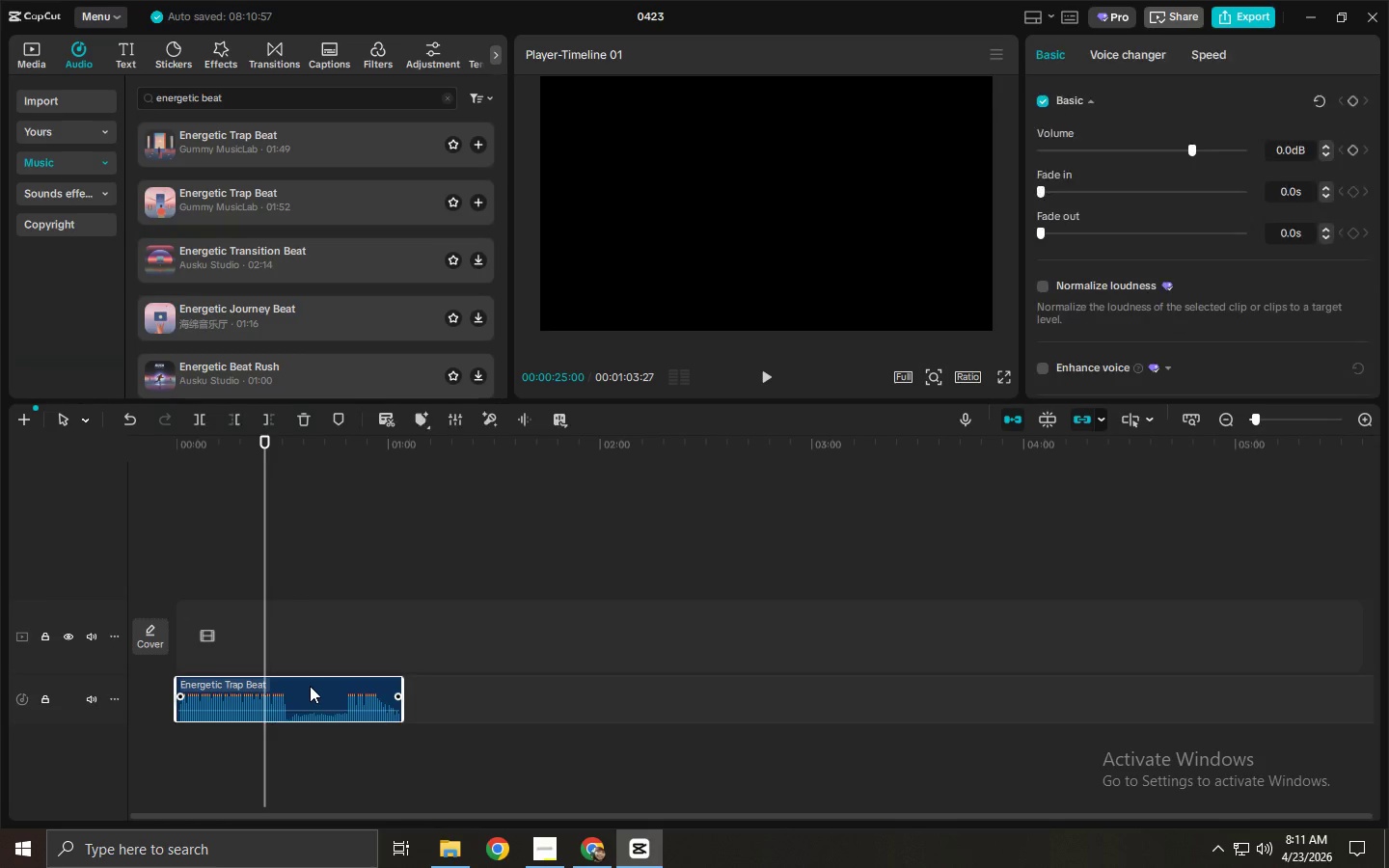 
key(Control+ControlLeft)
 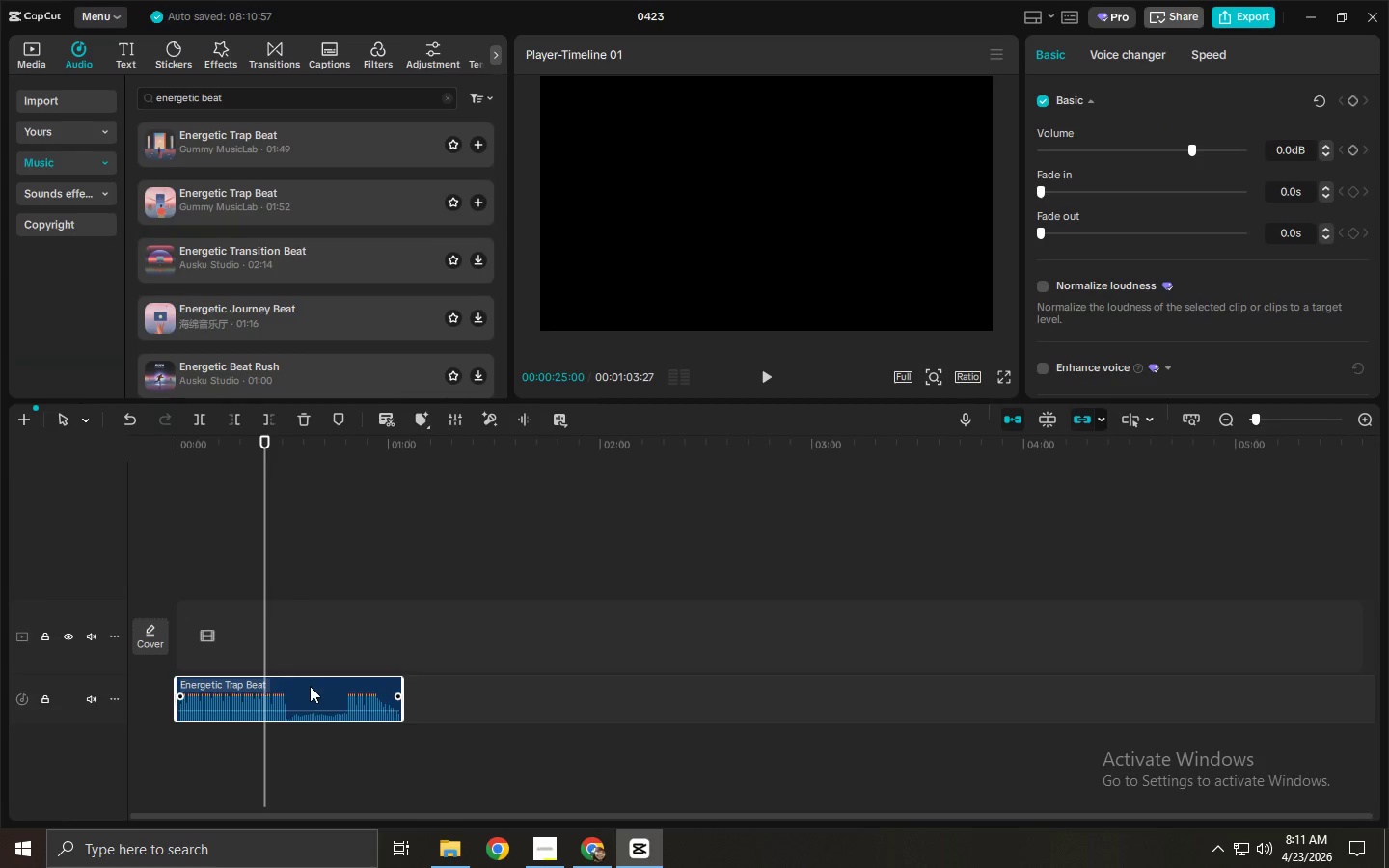 
key(Control+B)
 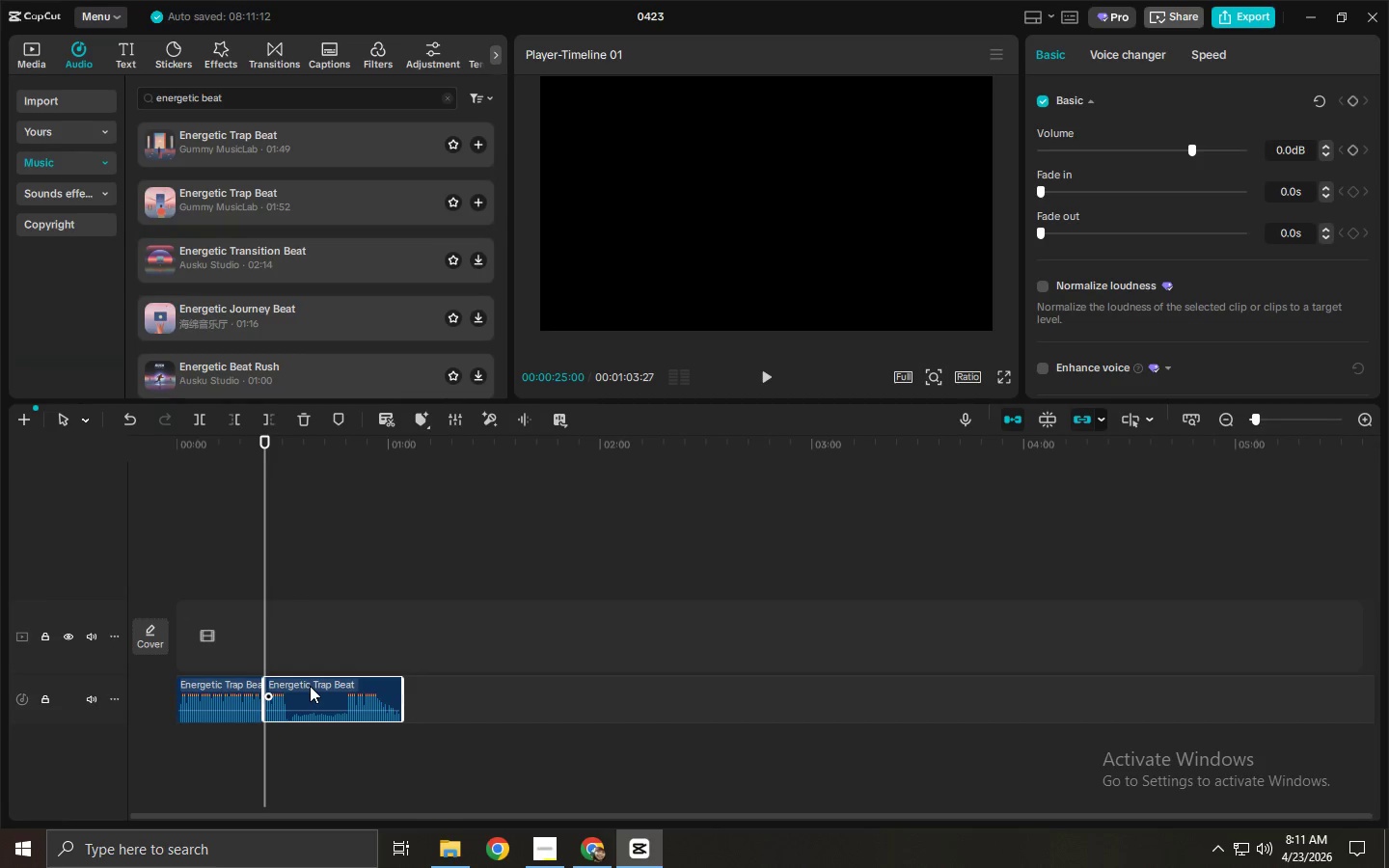 
left_click([310, 686])
 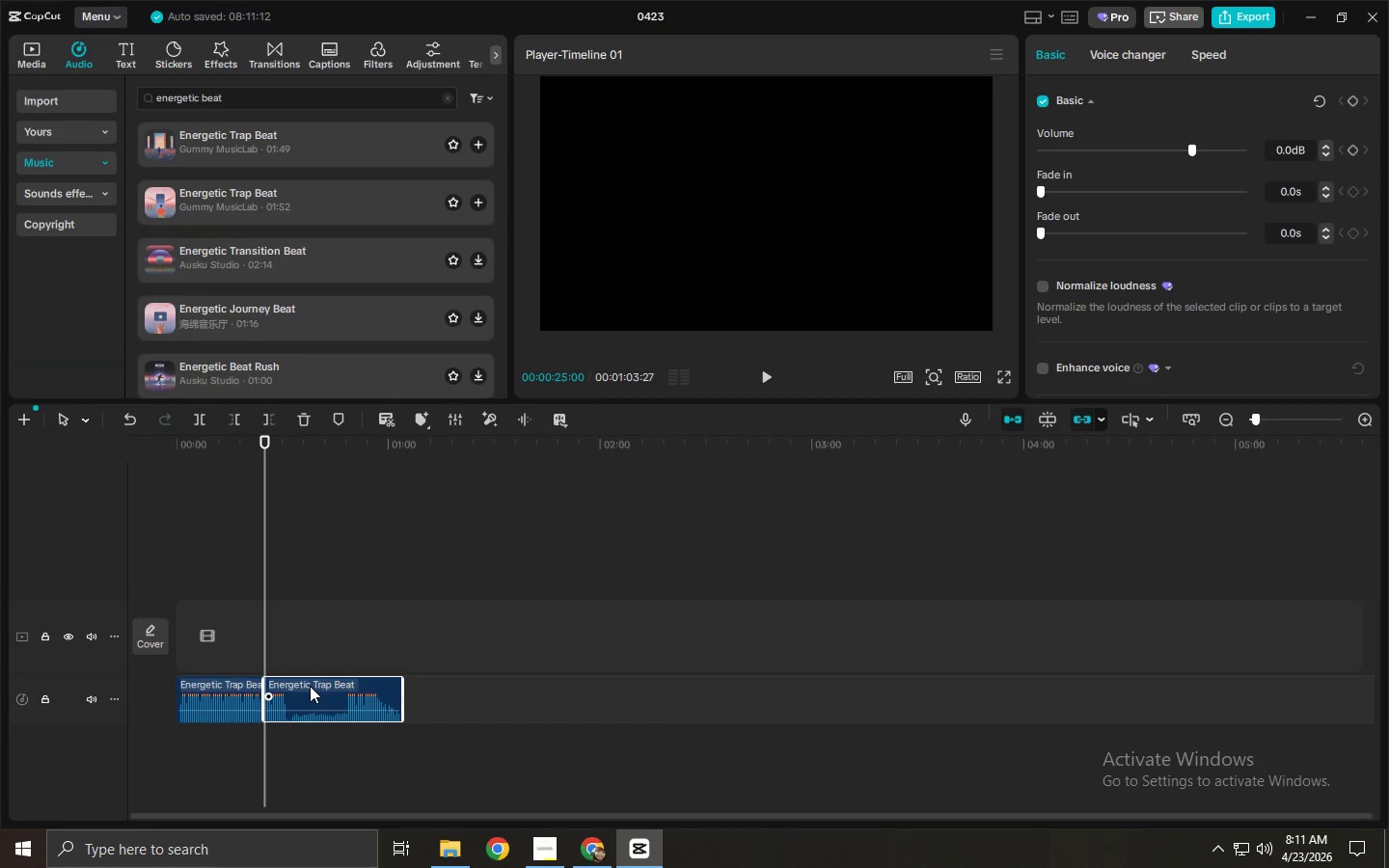 
key(Delete)
 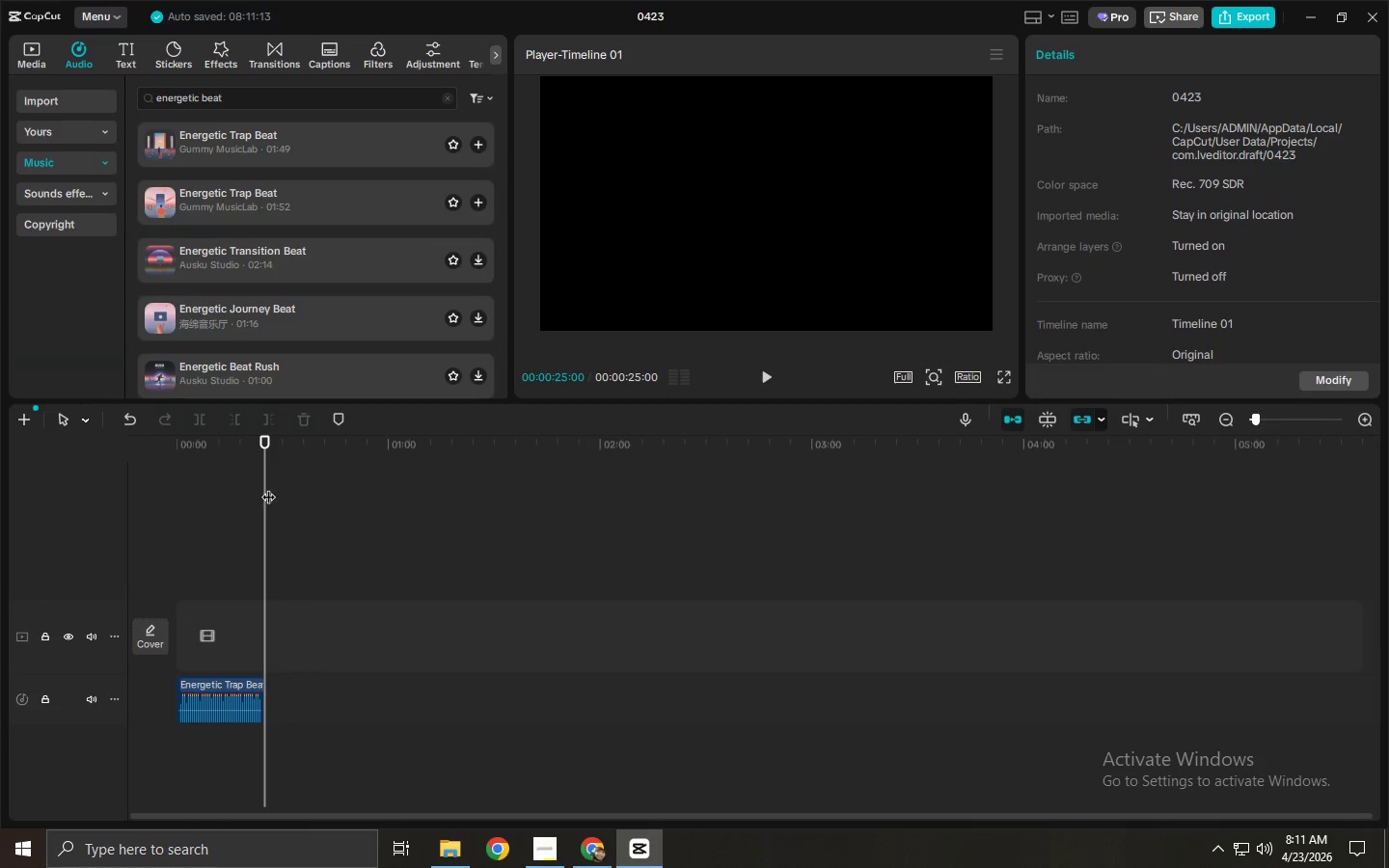 
left_click([247, 459])
 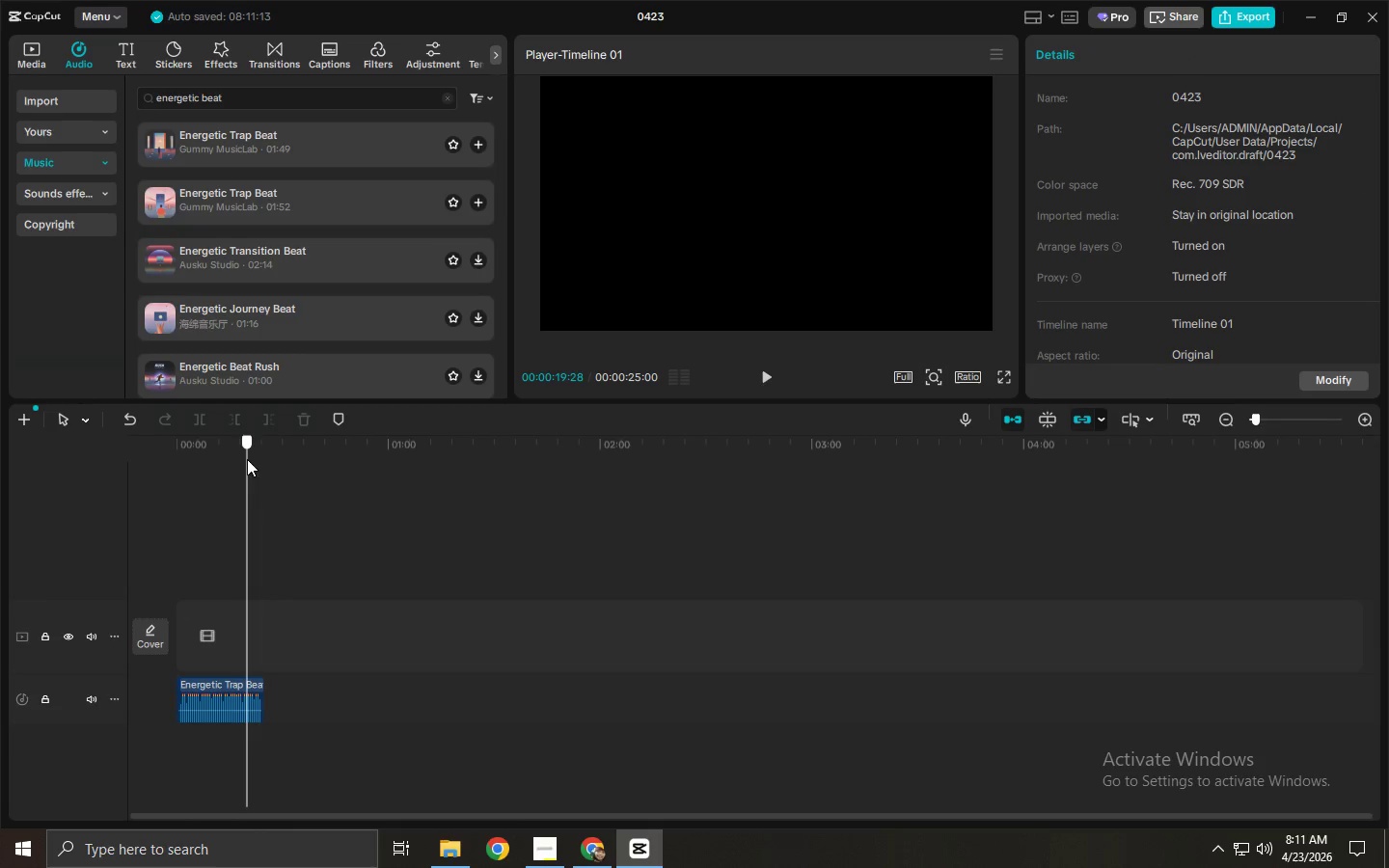 
key(Space)
 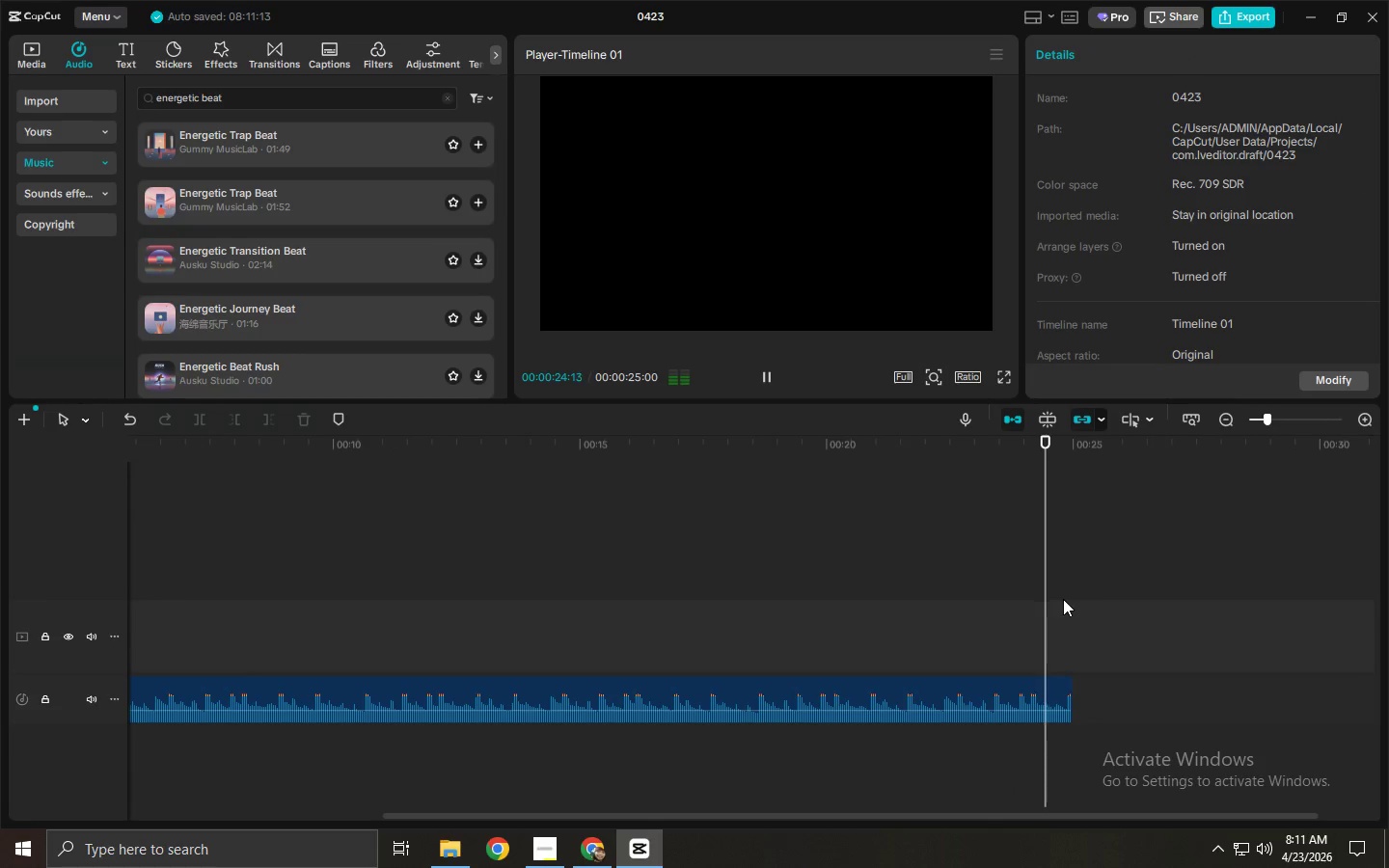 
wait(6.14)
 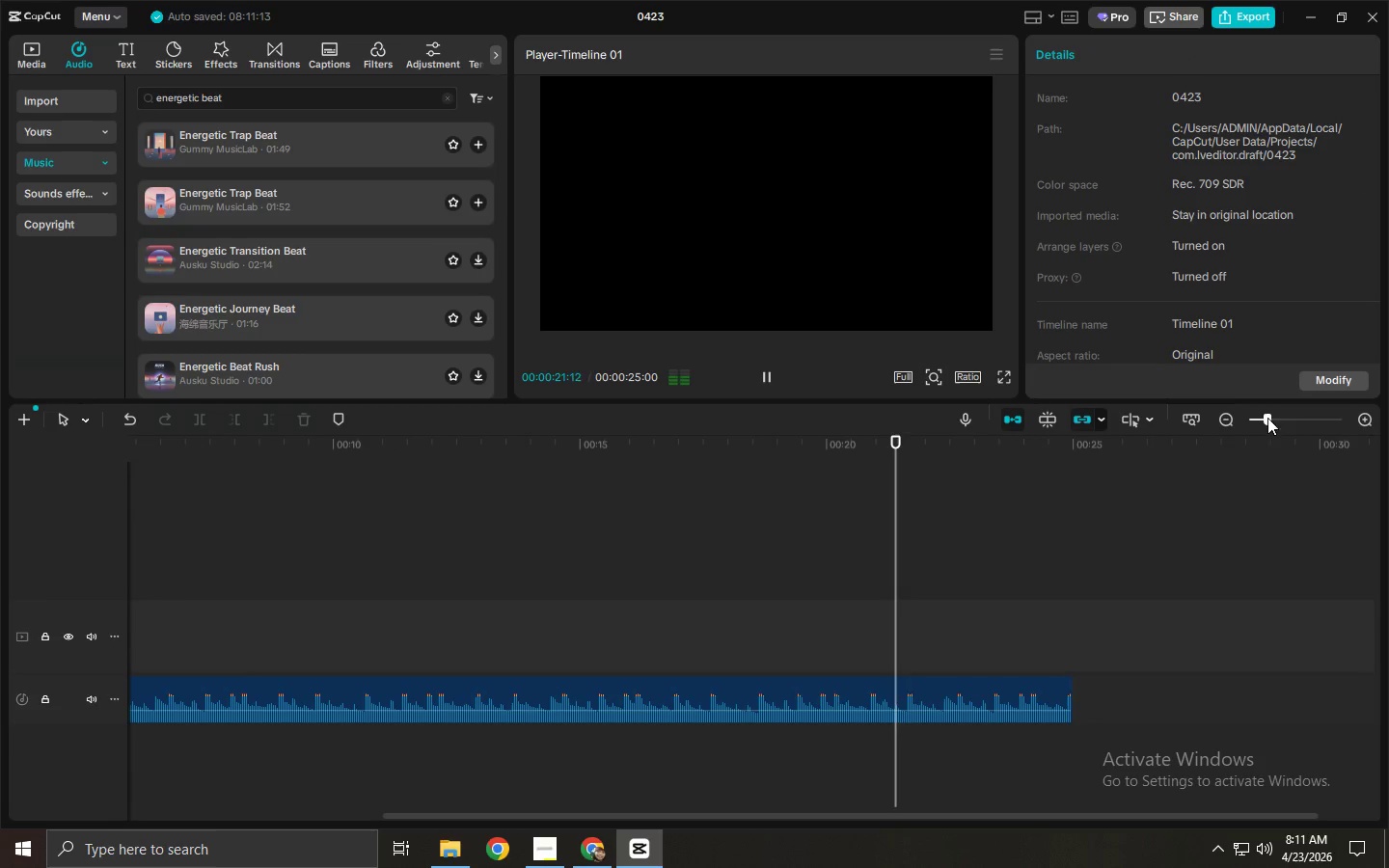 
left_click_drag(start_coordinate=[873, 821], to_coordinate=[573, 814])
 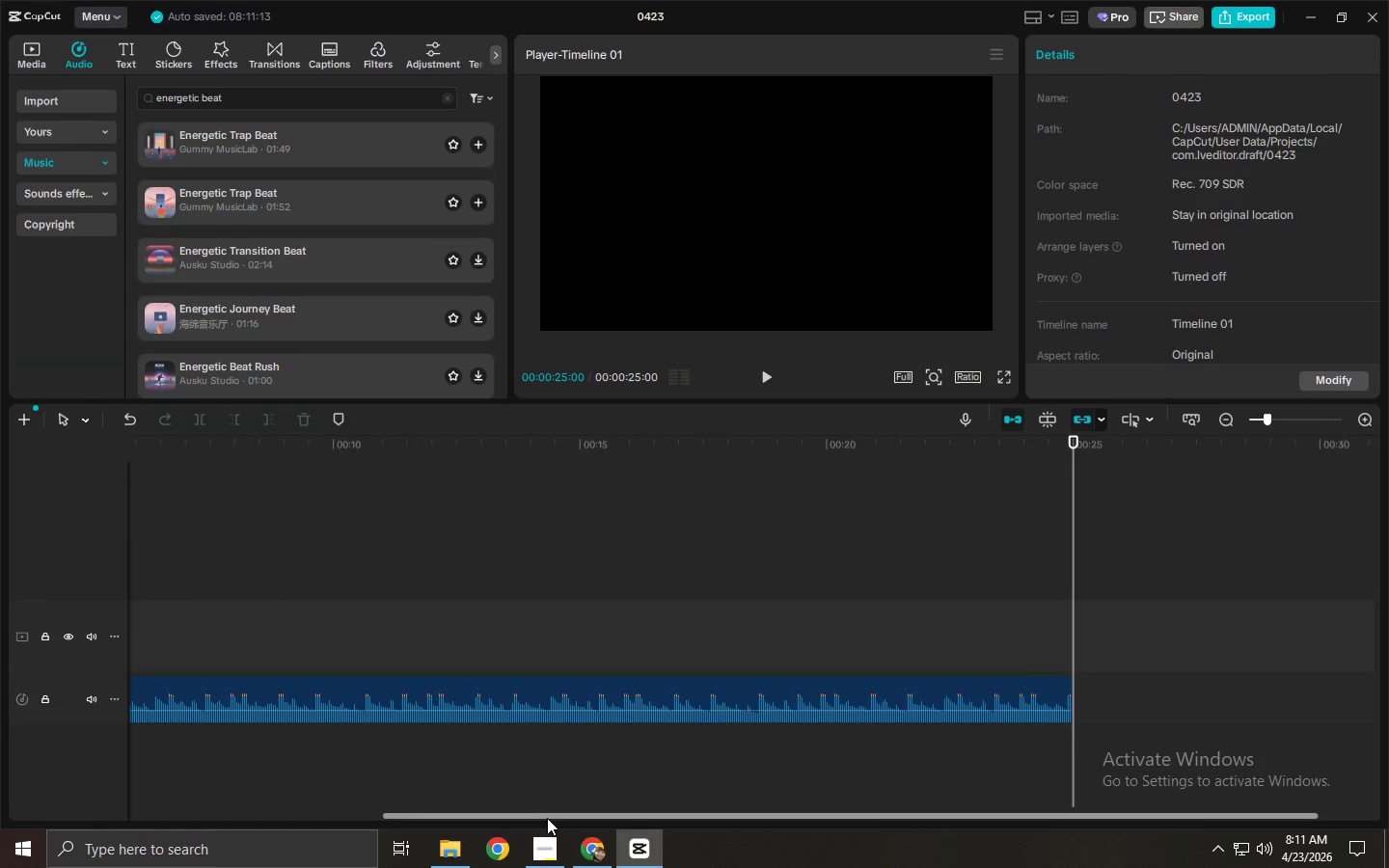 
left_click_drag(start_coordinate=[531, 819], to_coordinate=[129, 811])
 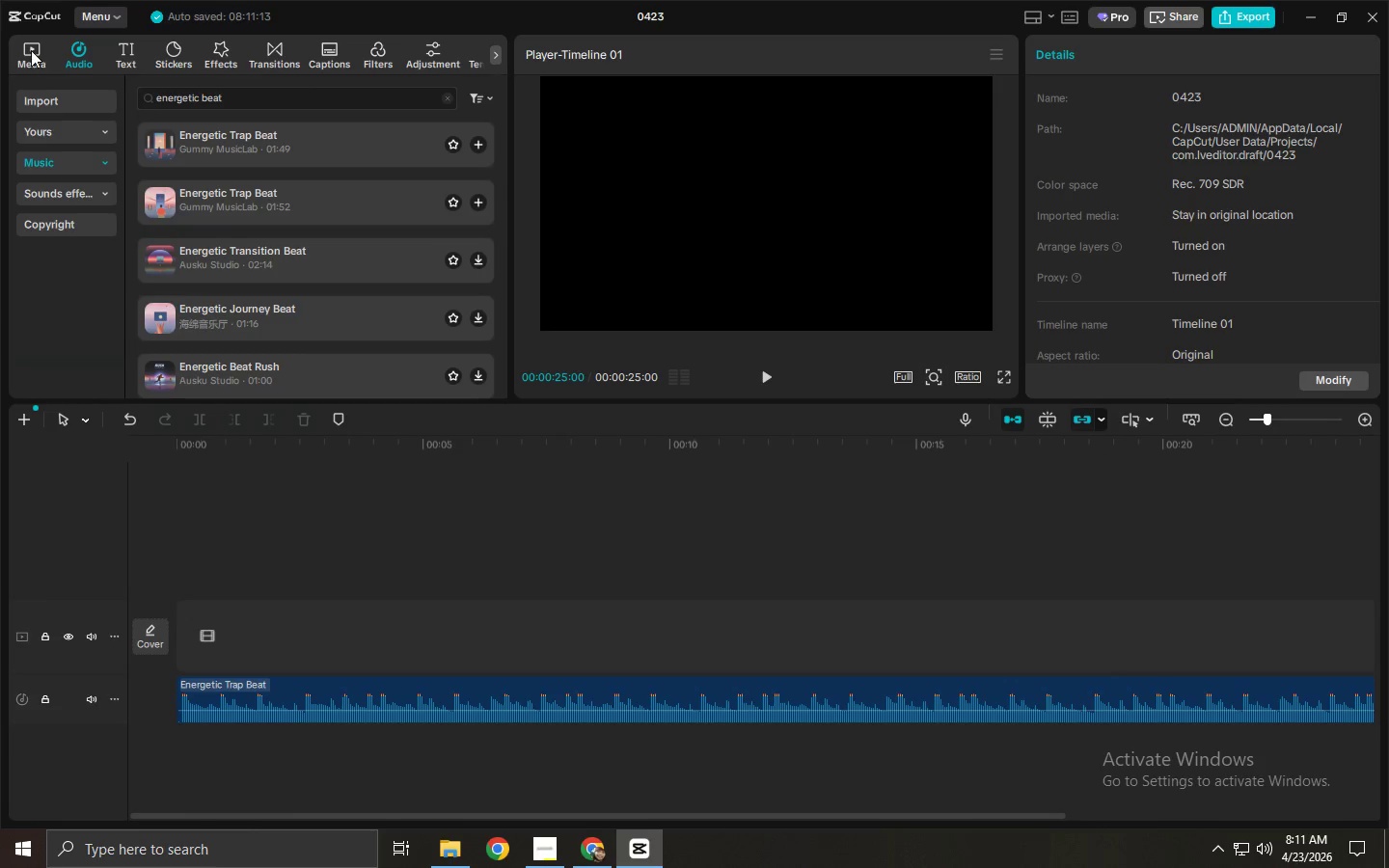 
left_click([31, 50])
 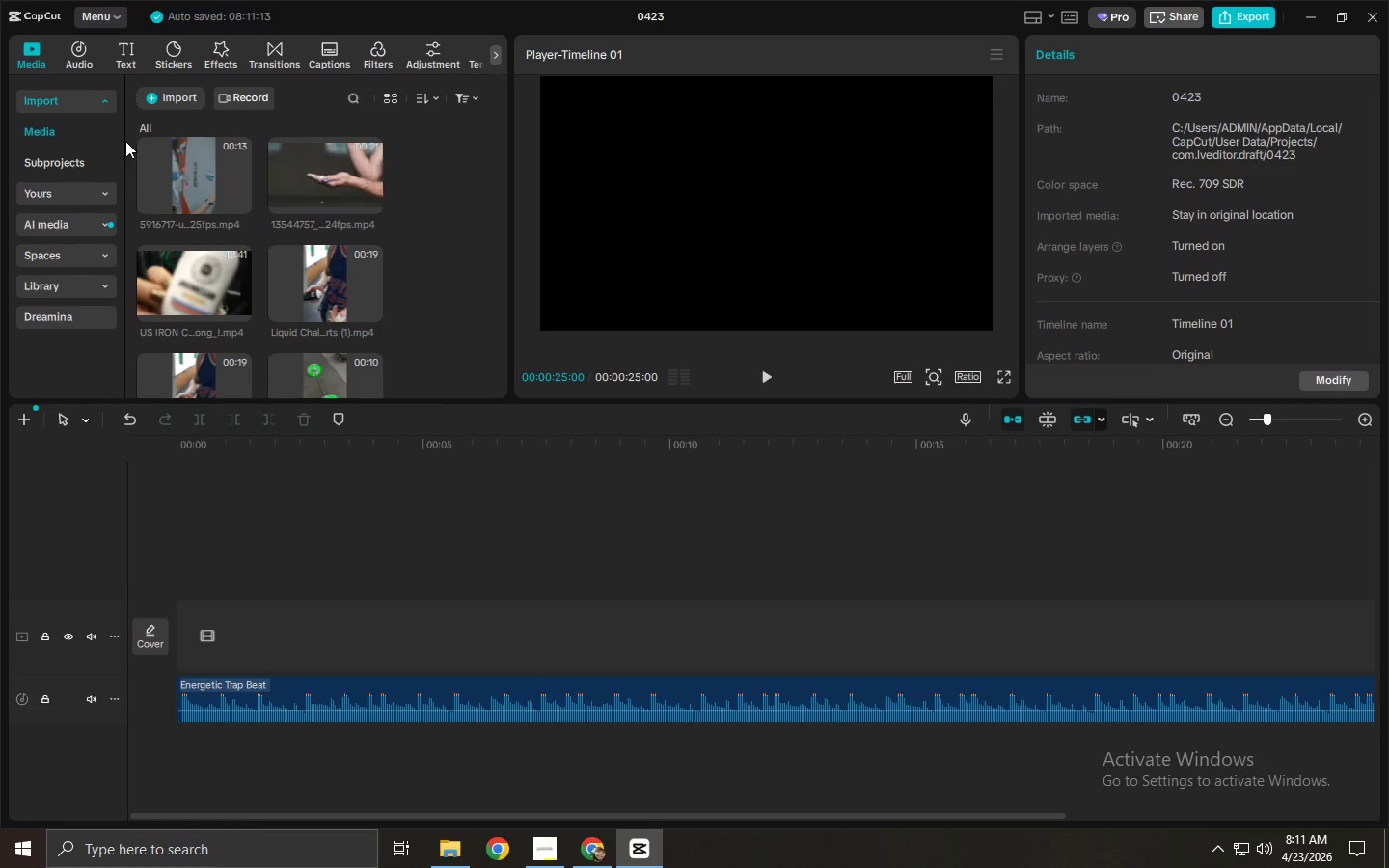 
wait(16.08)
 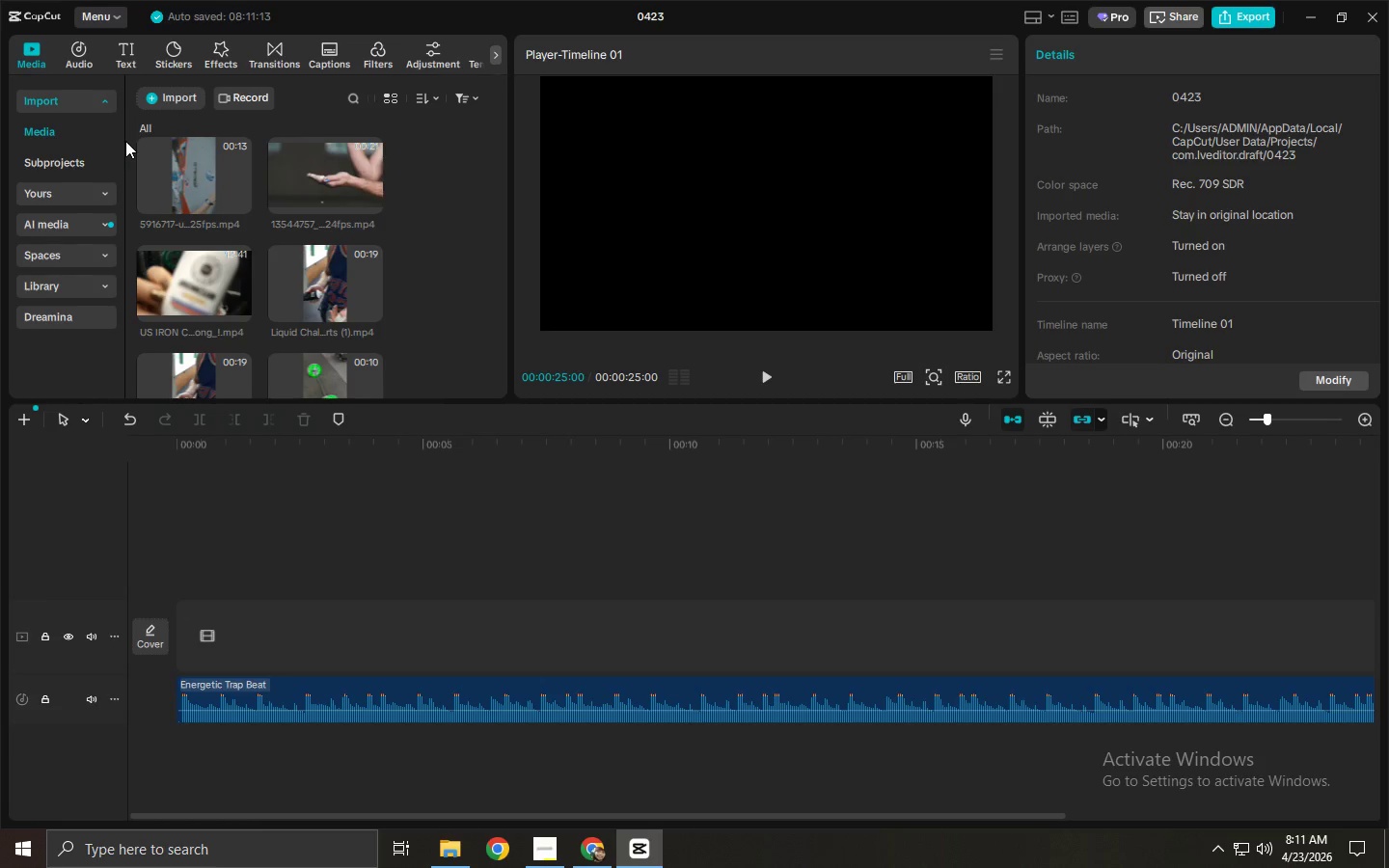 
scroll: coordinate [455, 262], scroll_direction: down, amount: 5.0
 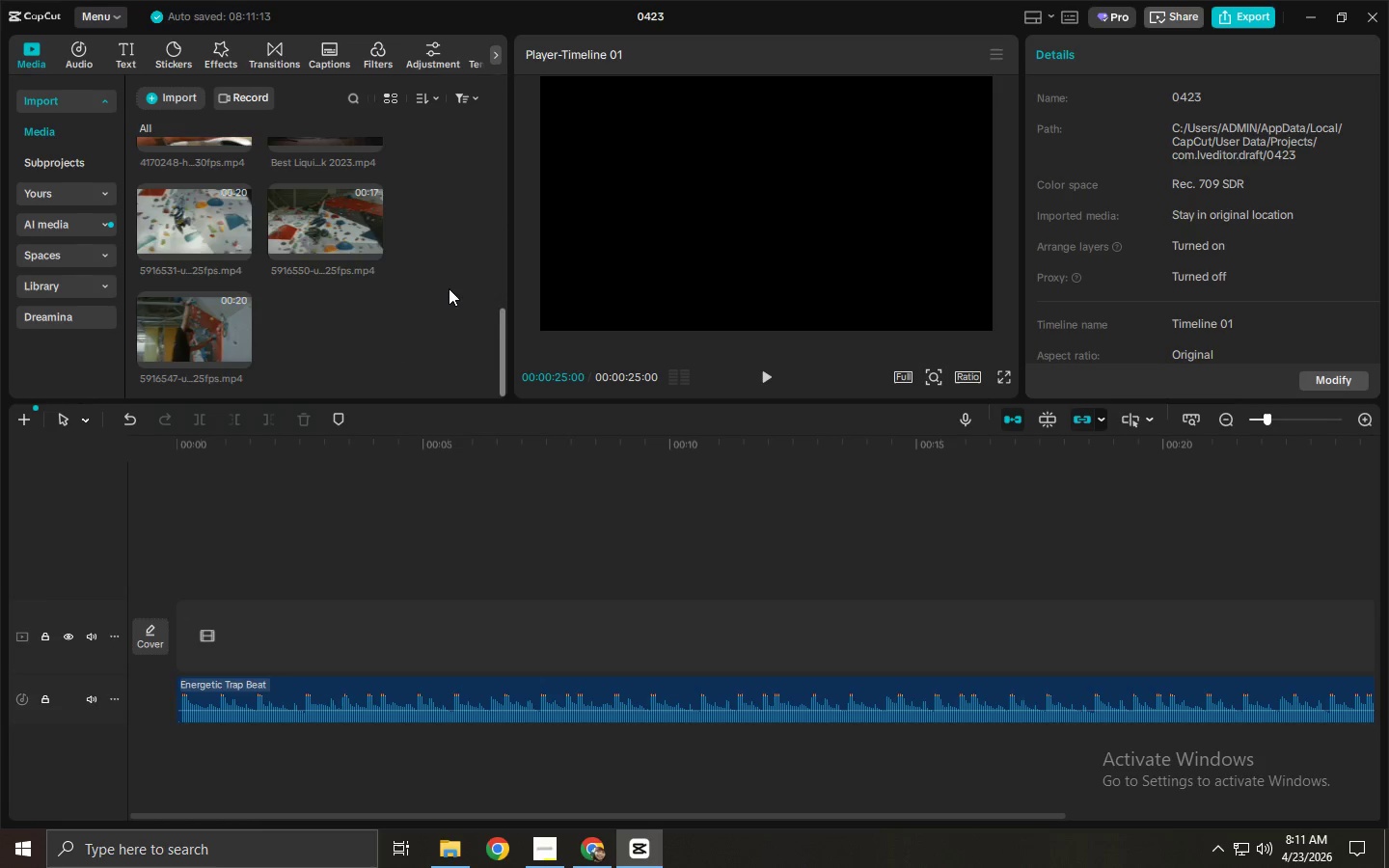 
scroll: coordinate [445, 295], scroll_direction: up, amount: 6.0
 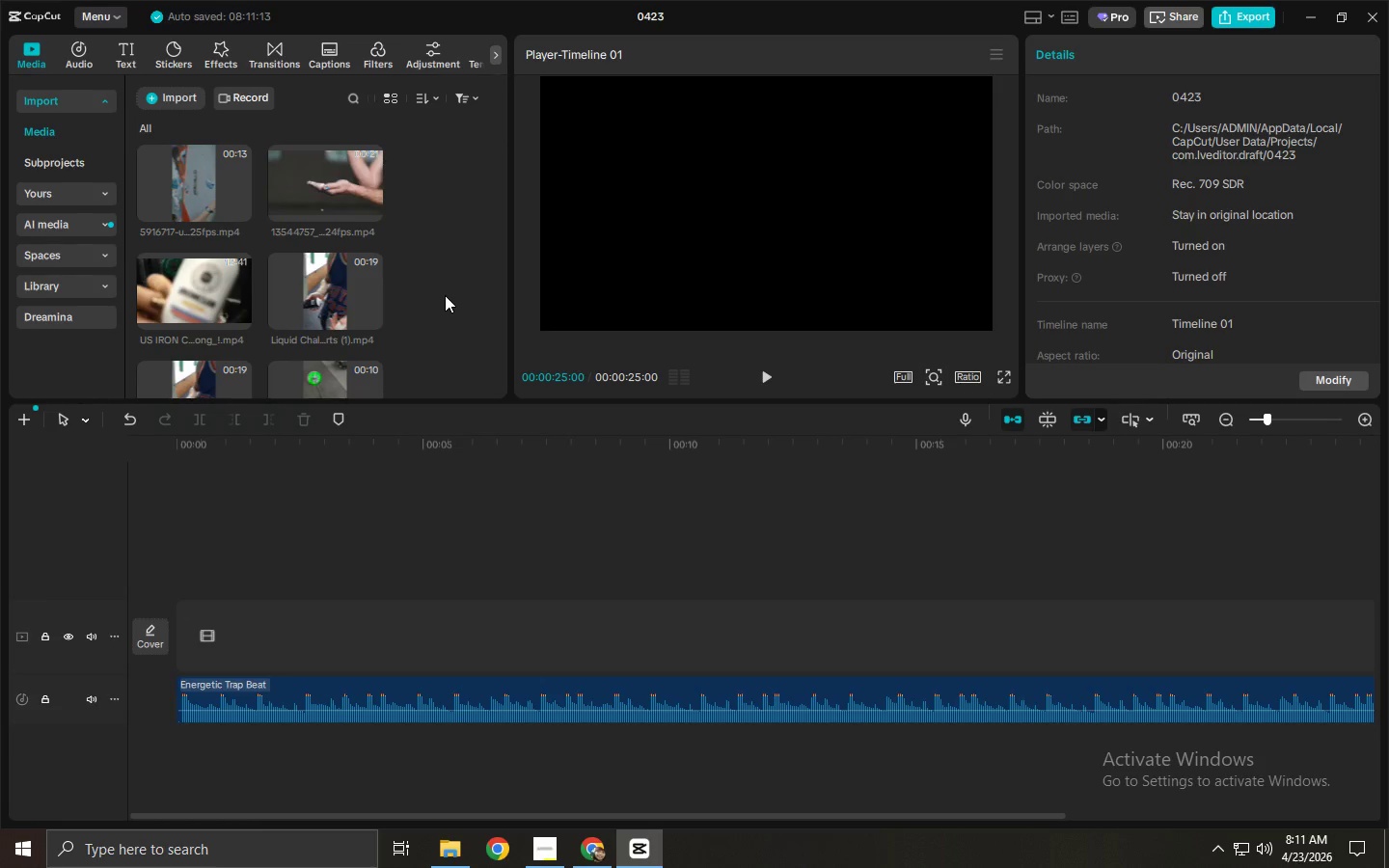 
key(Alt+AltLeft)
 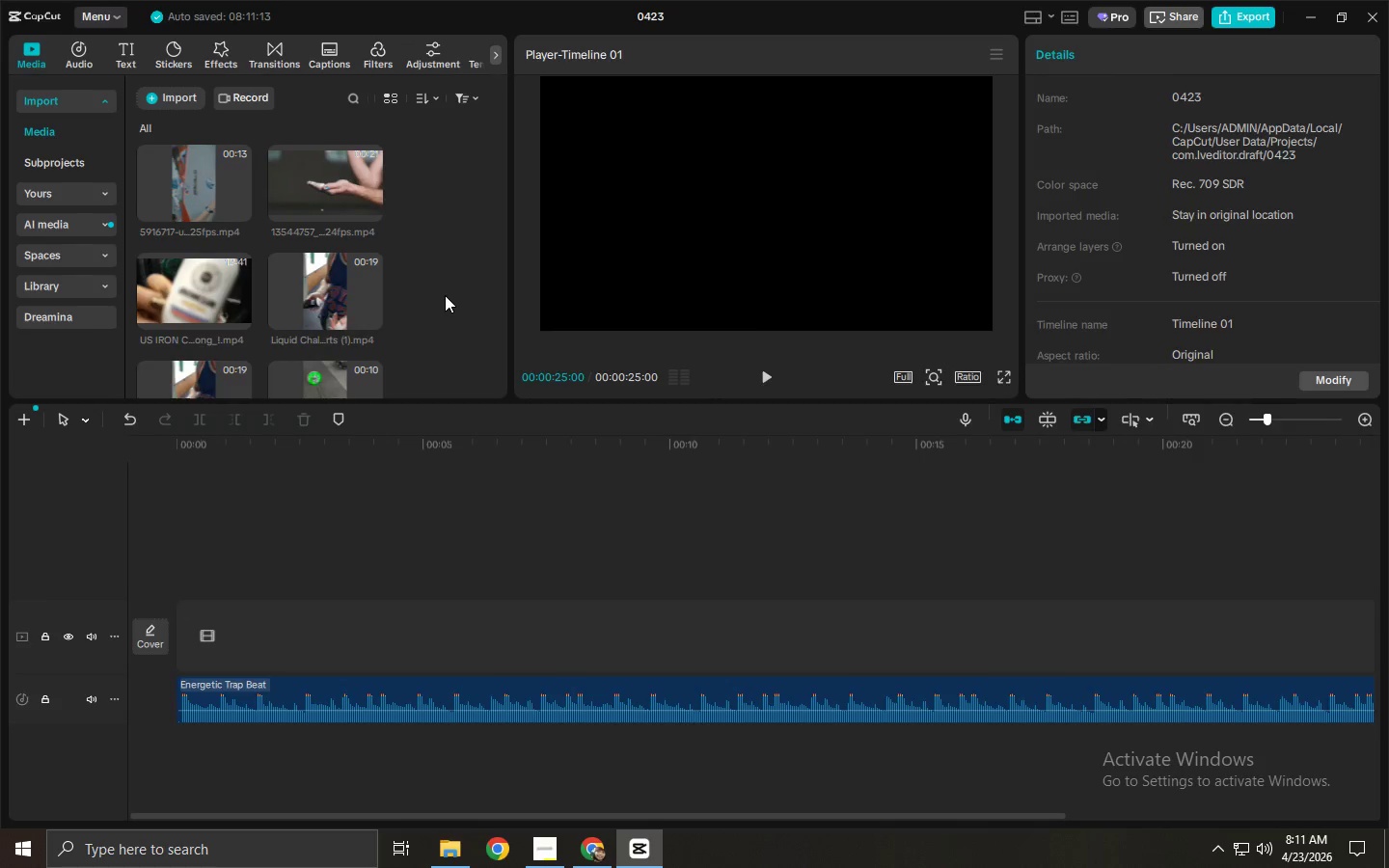 
key(Alt+Tab)
 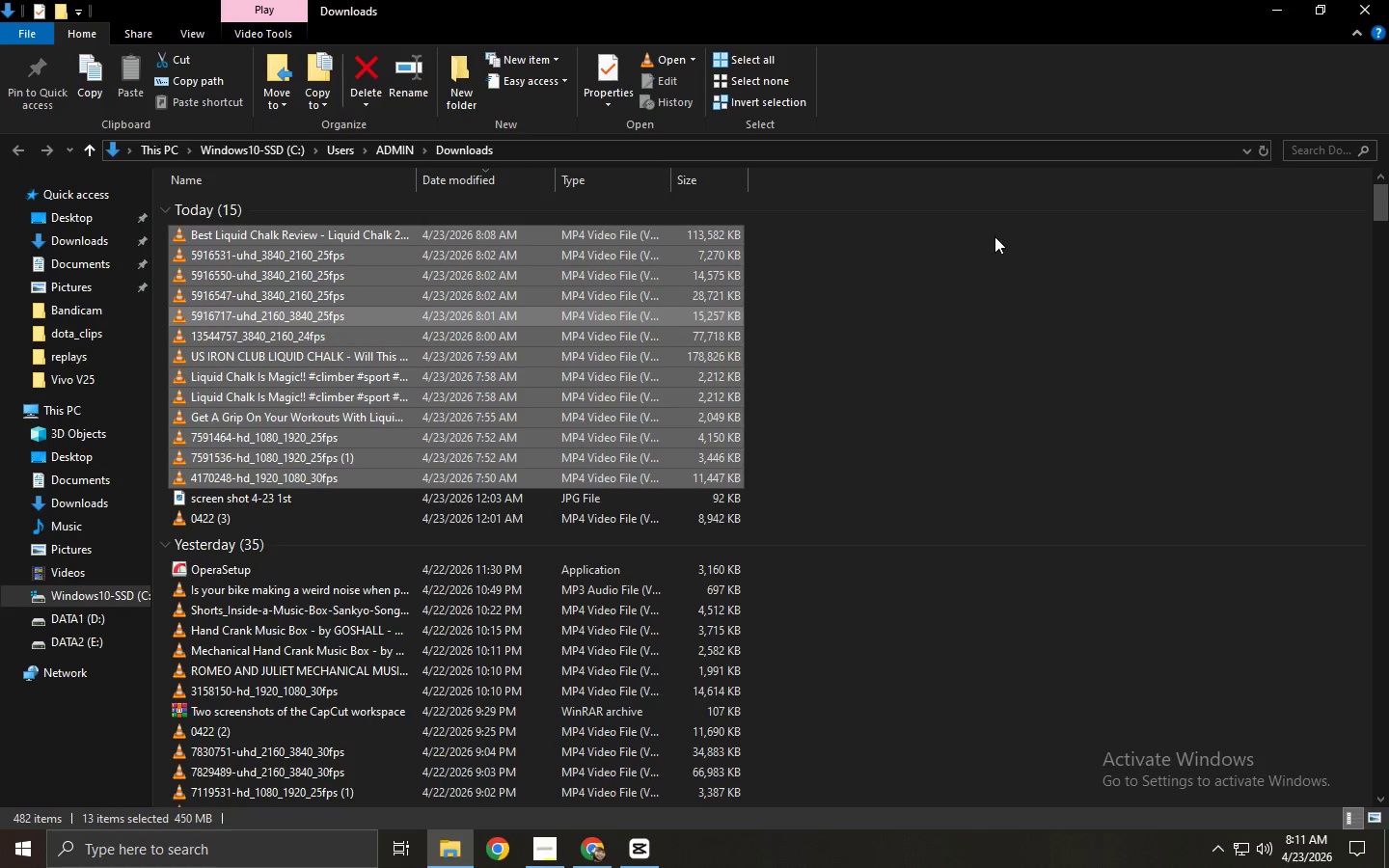 
key(Alt+Tab)
 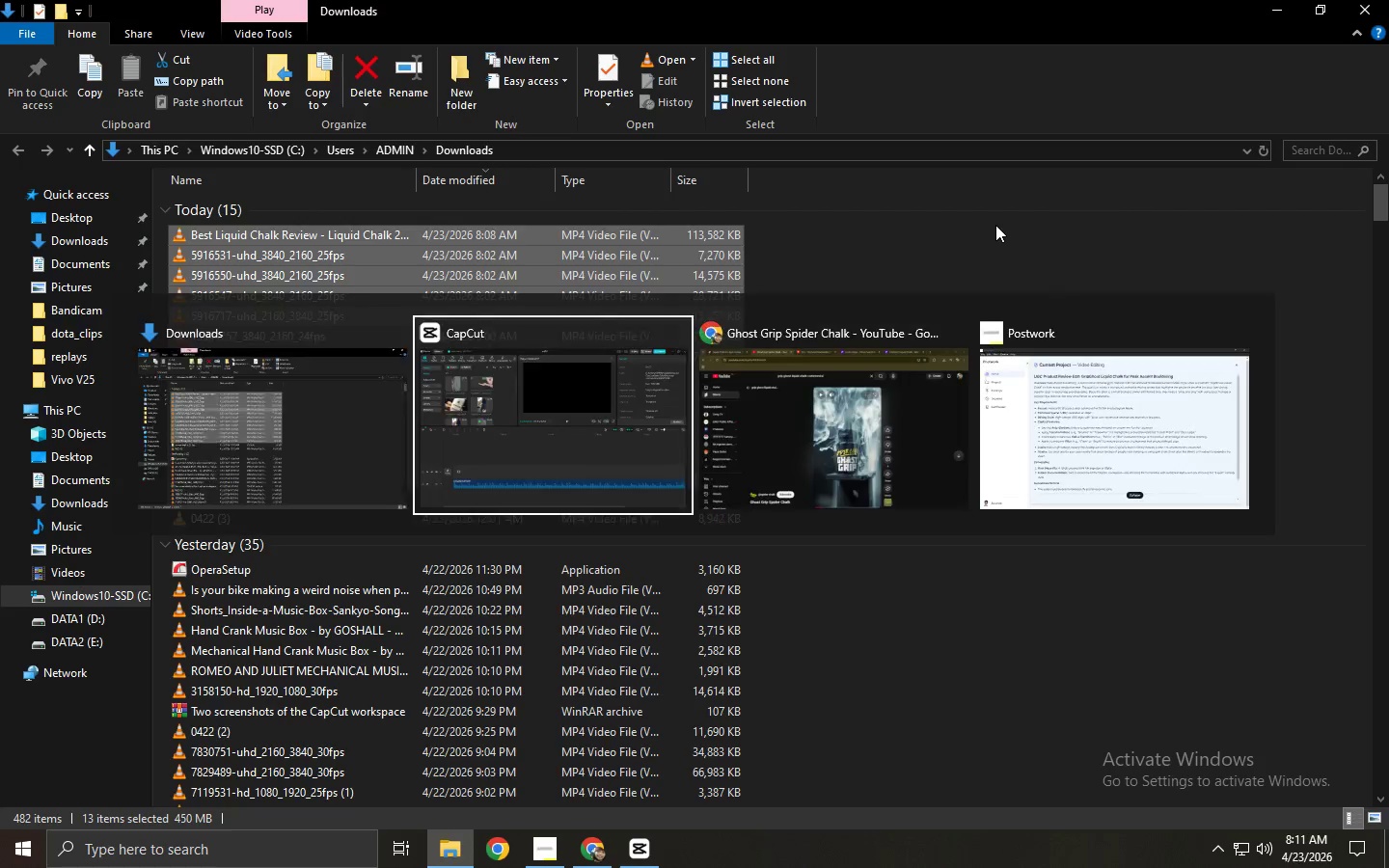 
key(Alt+Tab)
 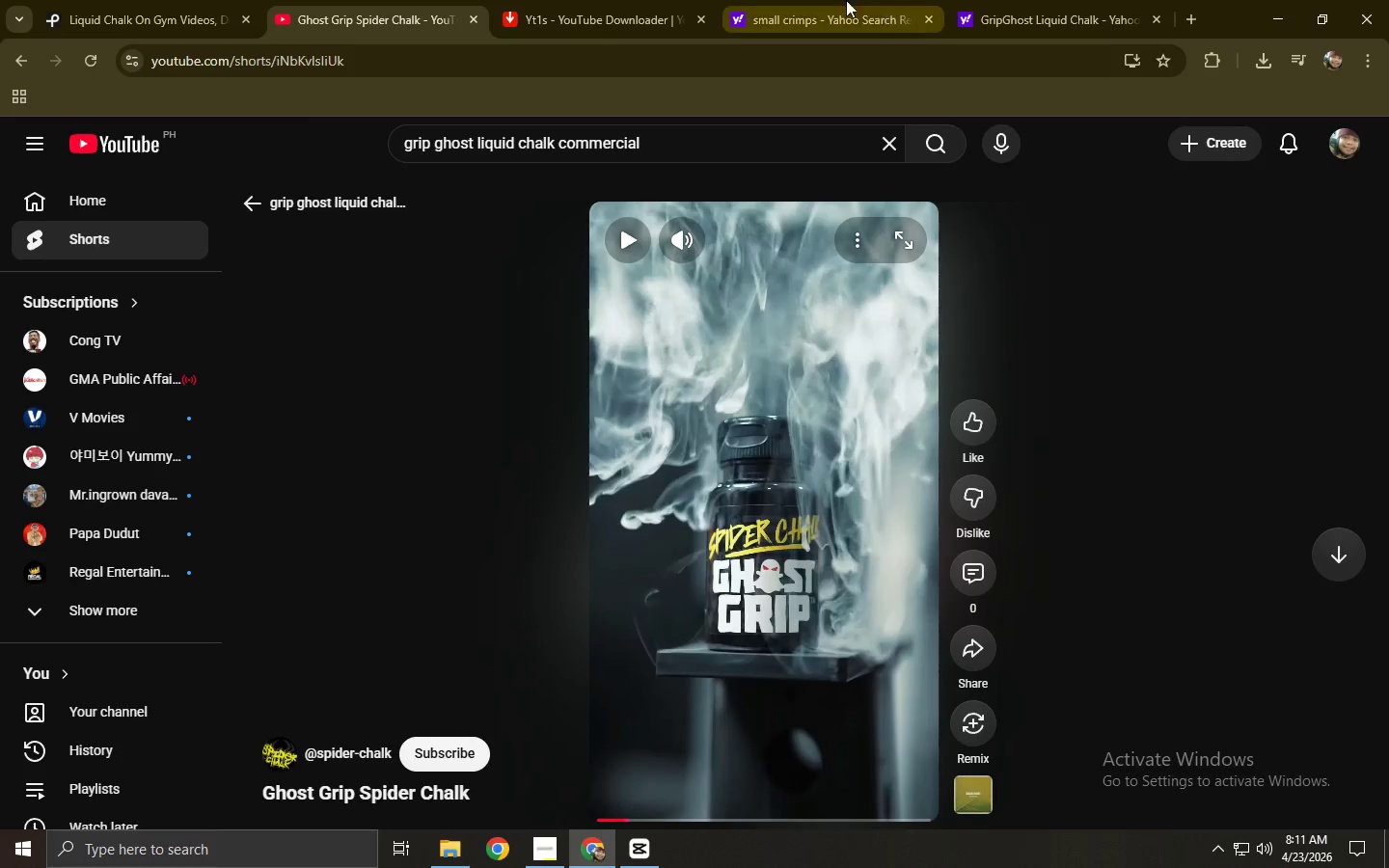 
double_click([688, 0])
 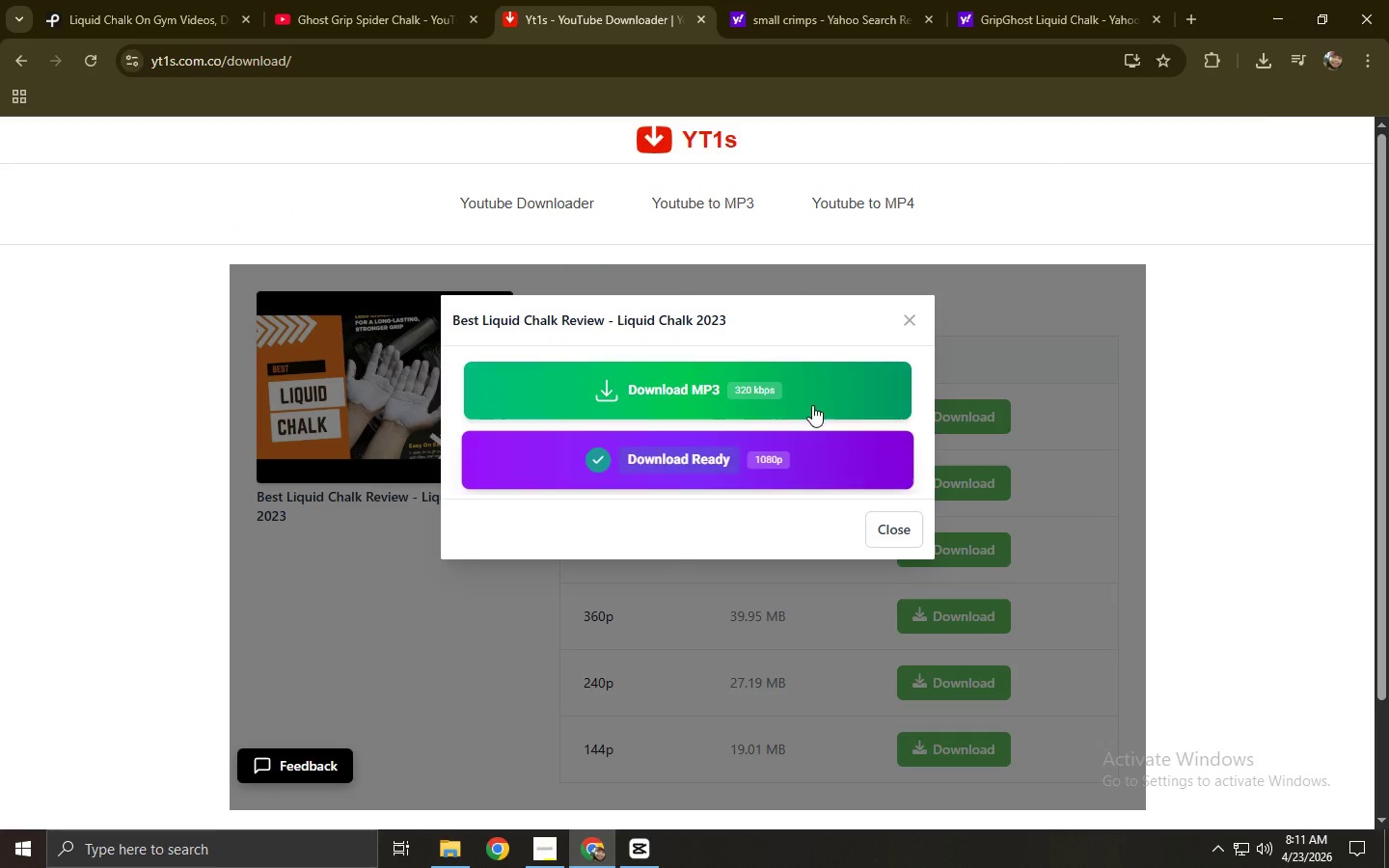 
left_click([1256, 56])
 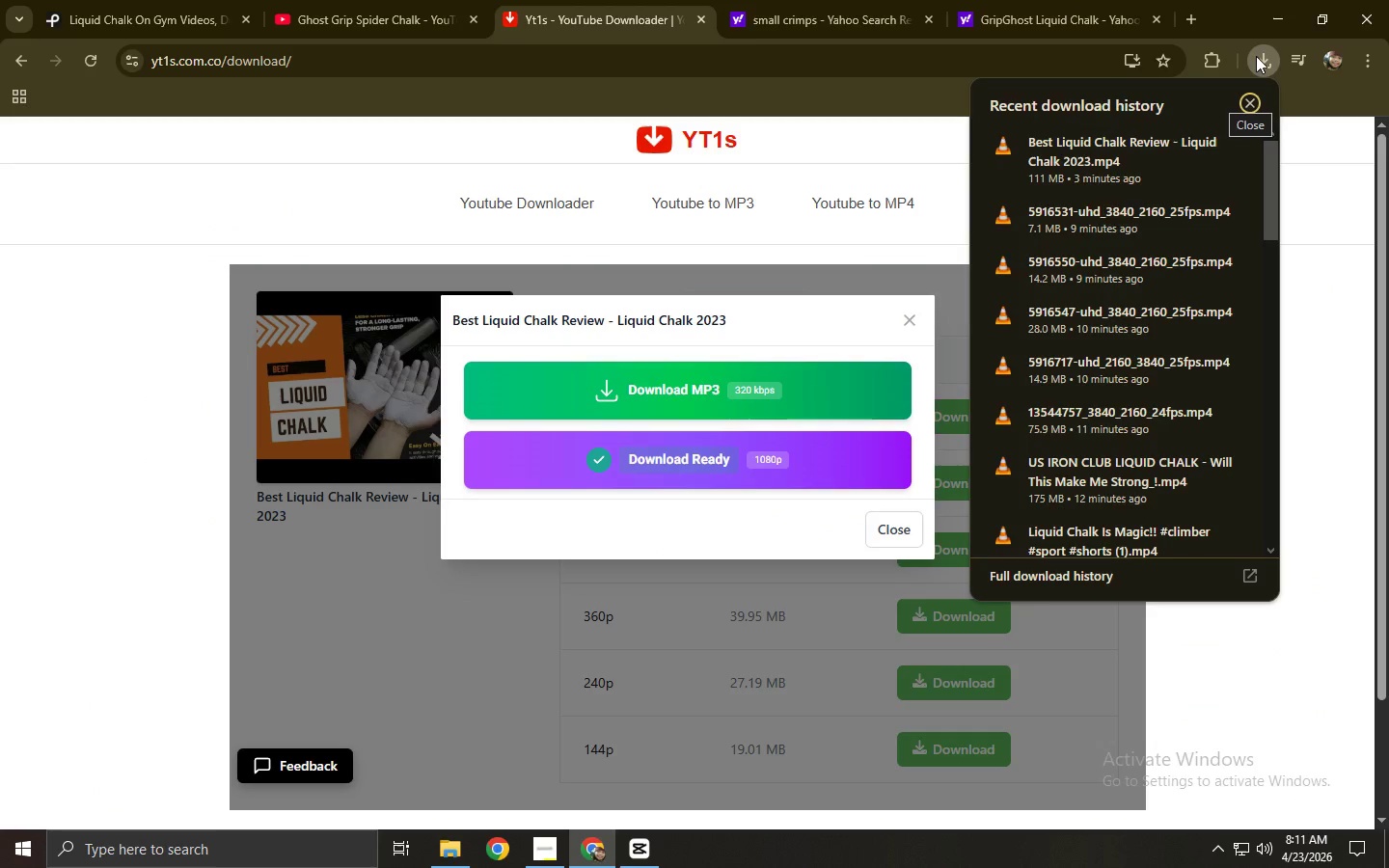 
left_click_drag(start_coordinate=[1131, 152], to_coordinate=[286, 340])
 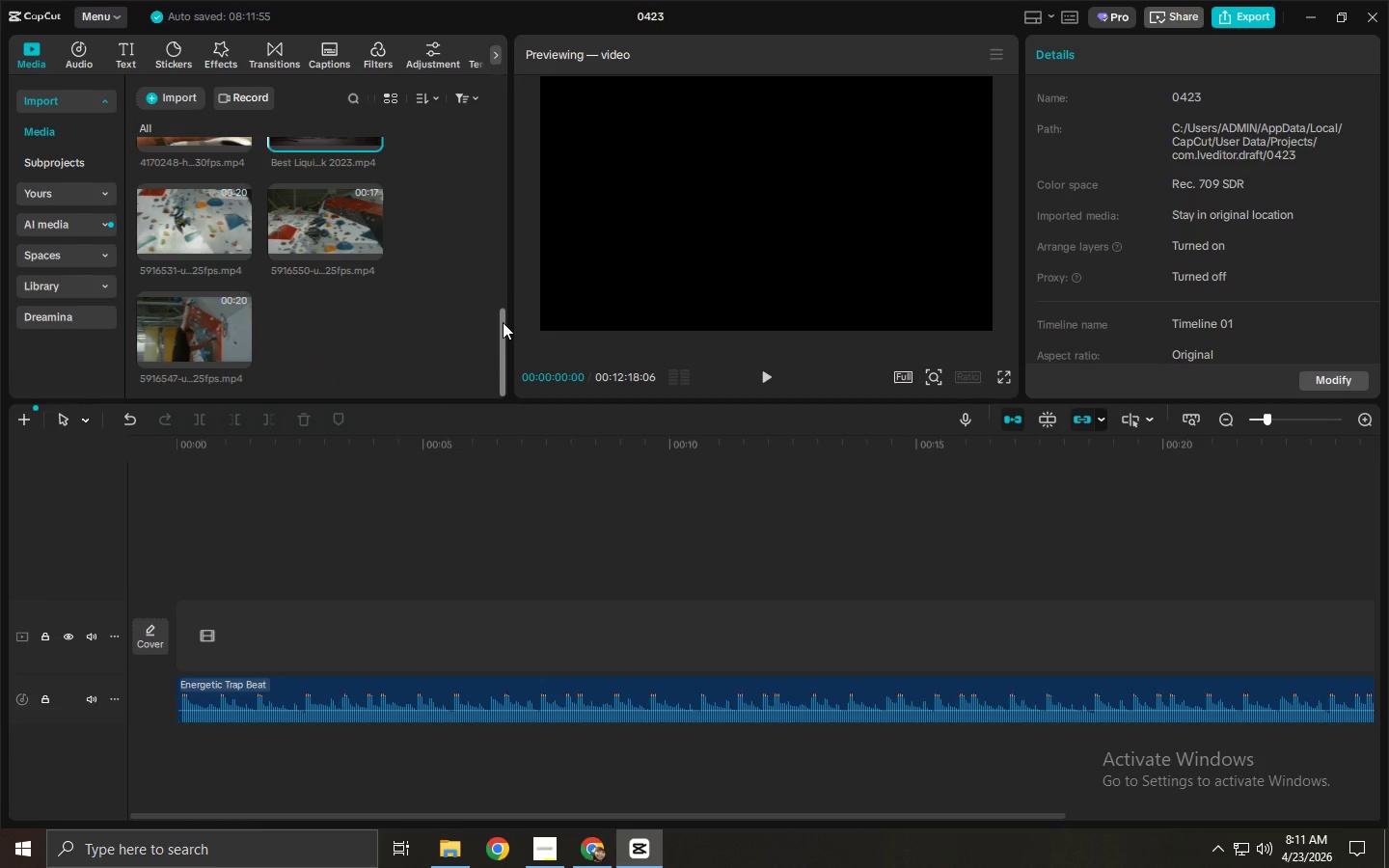 
key(Alt+Tab)
 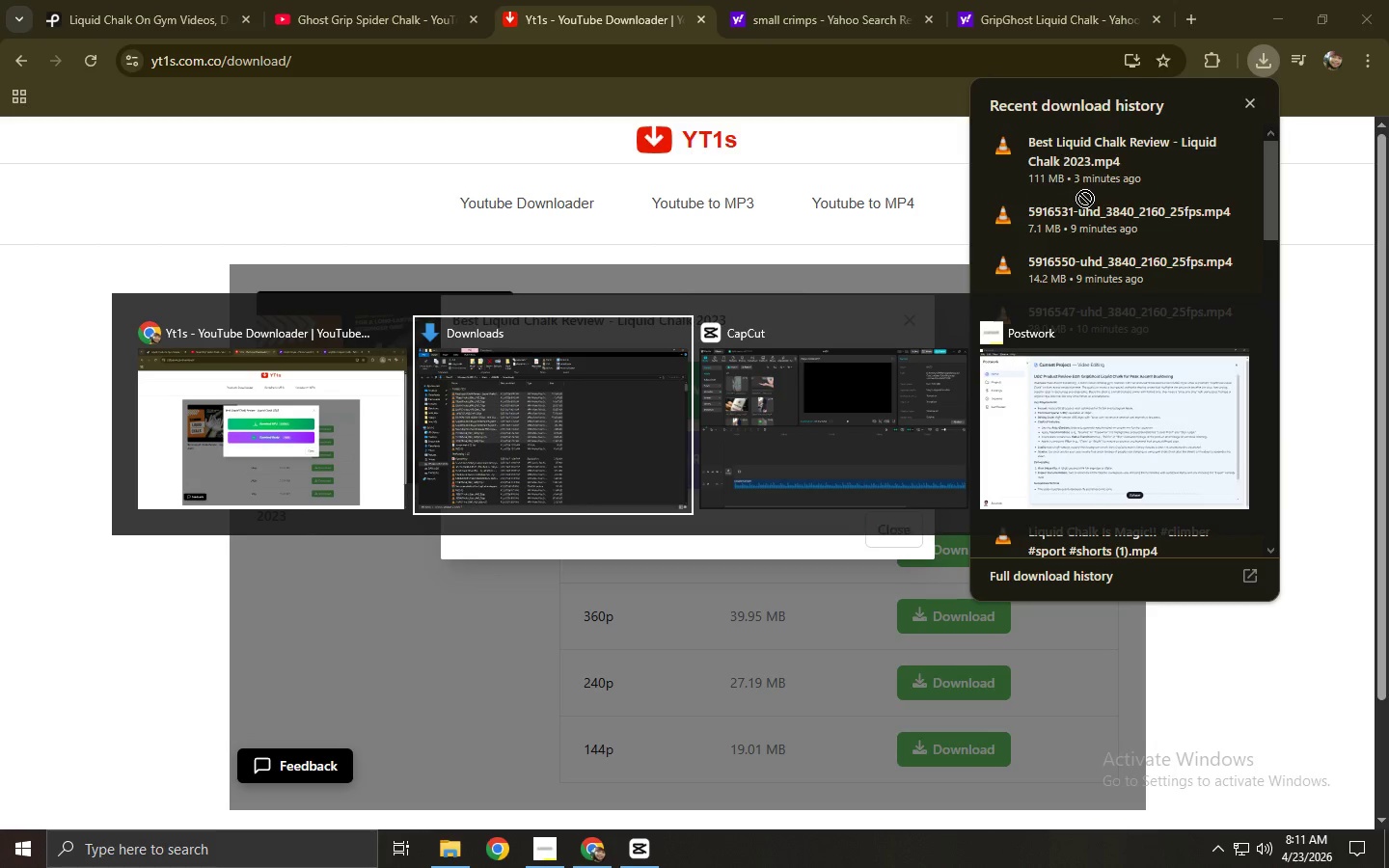 
key(Alt+Tab)
 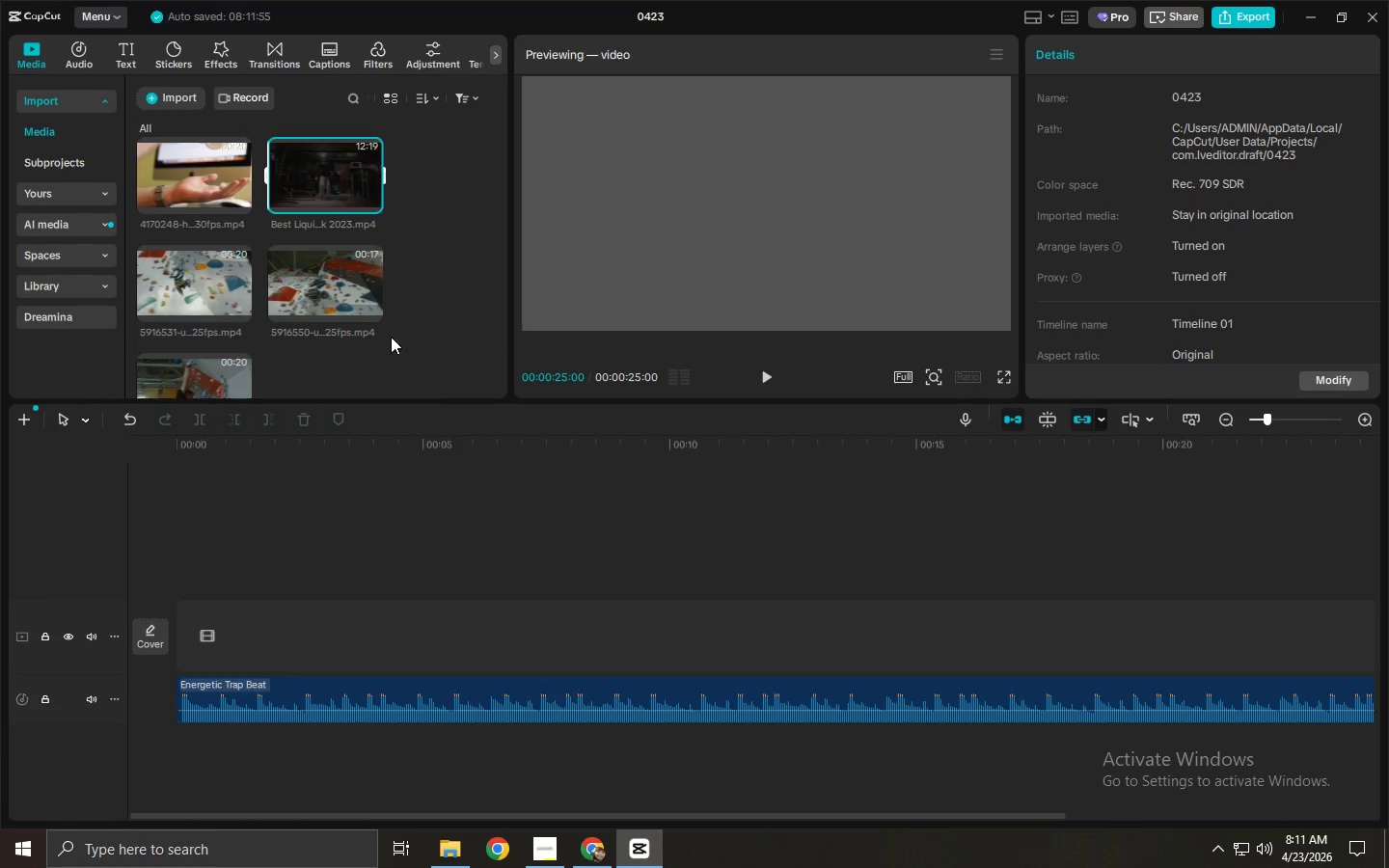 
scroll: coordinate [503, 322], scroll_direction: down, amount: 2.0
 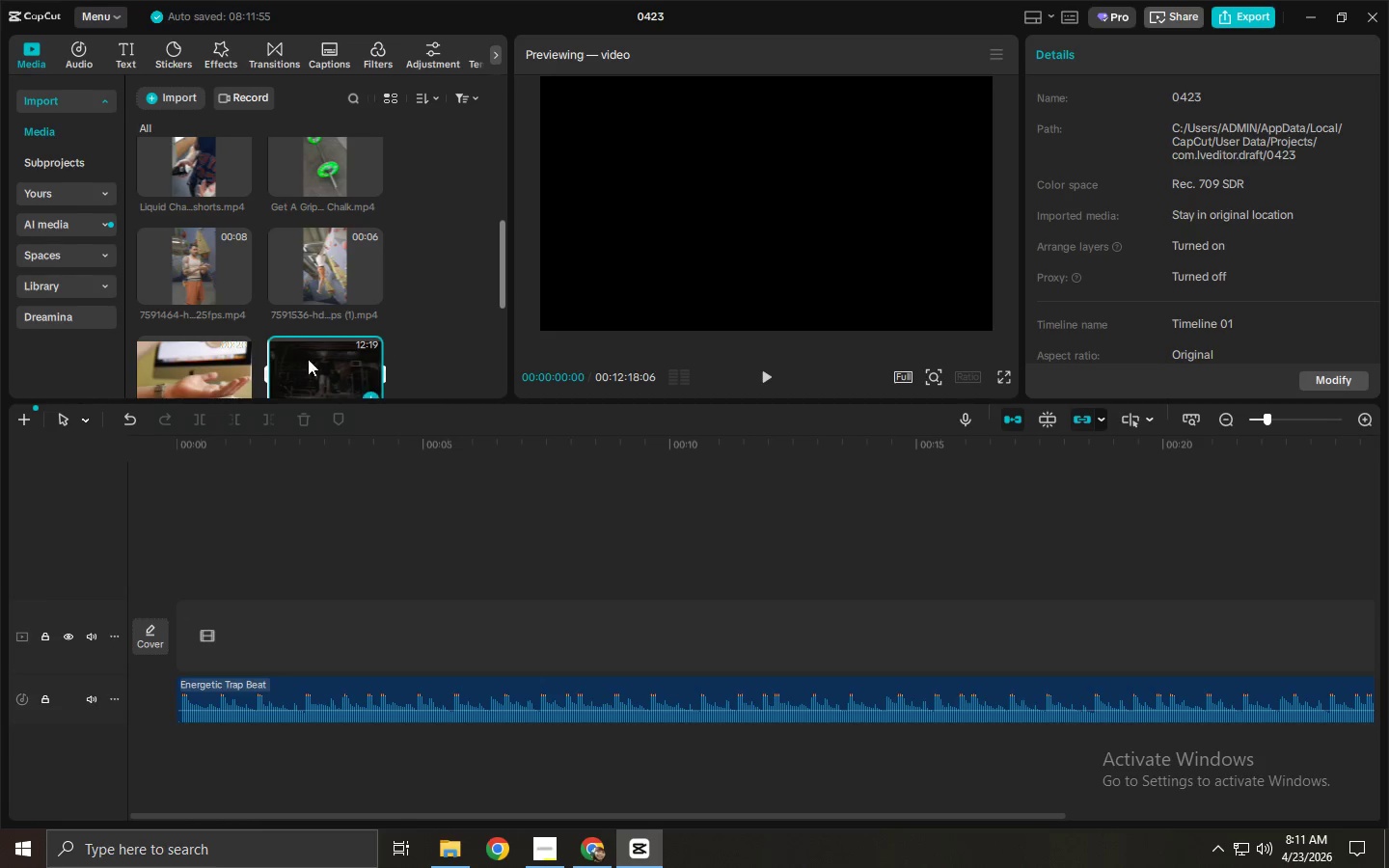 
left_click_drag(start_coordinate=[297, 365], to_coordinate=[213, 645])
 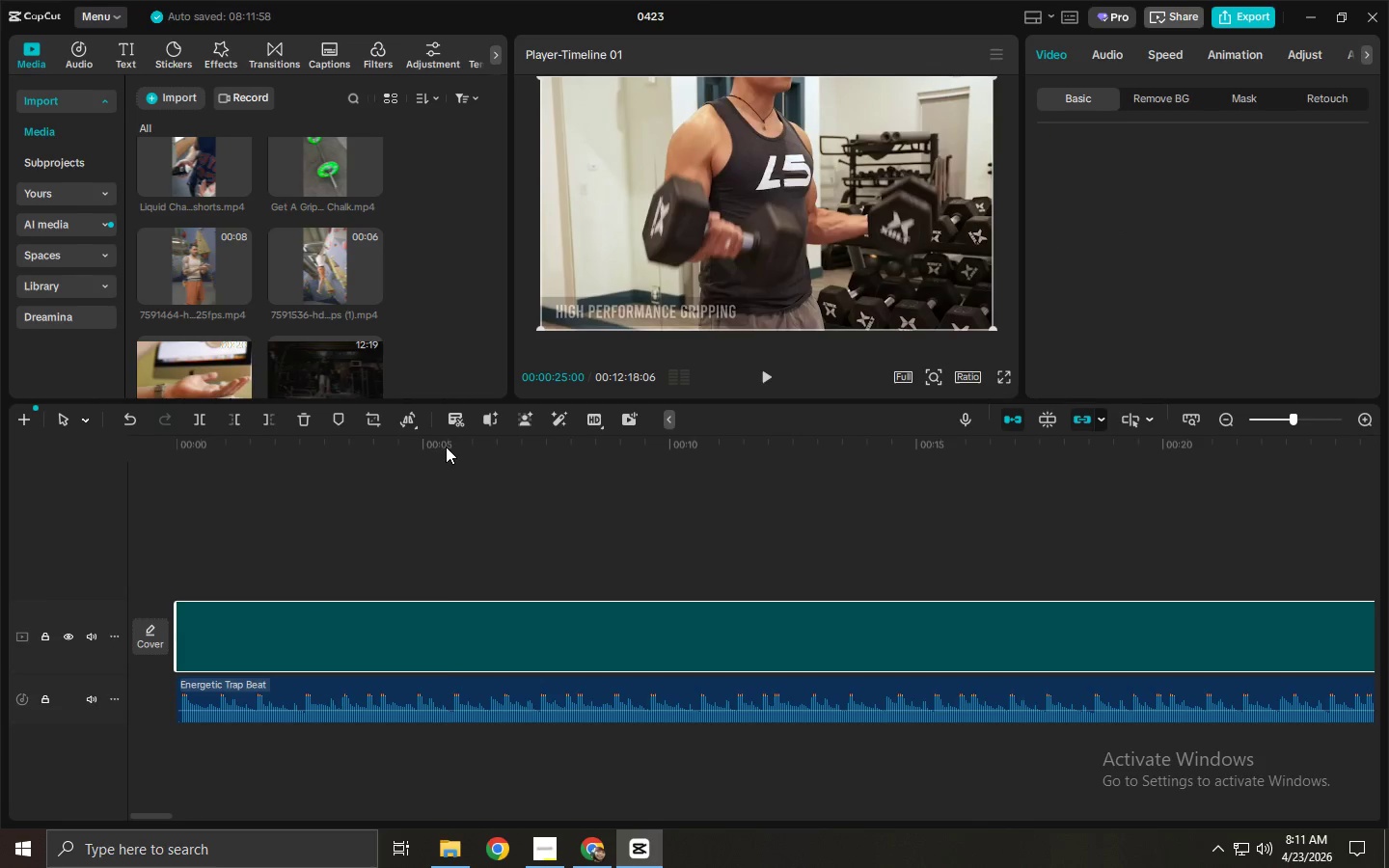 
left_click_drag(start_coordinate=[447, 447], to_coordinate=[674, 449])
 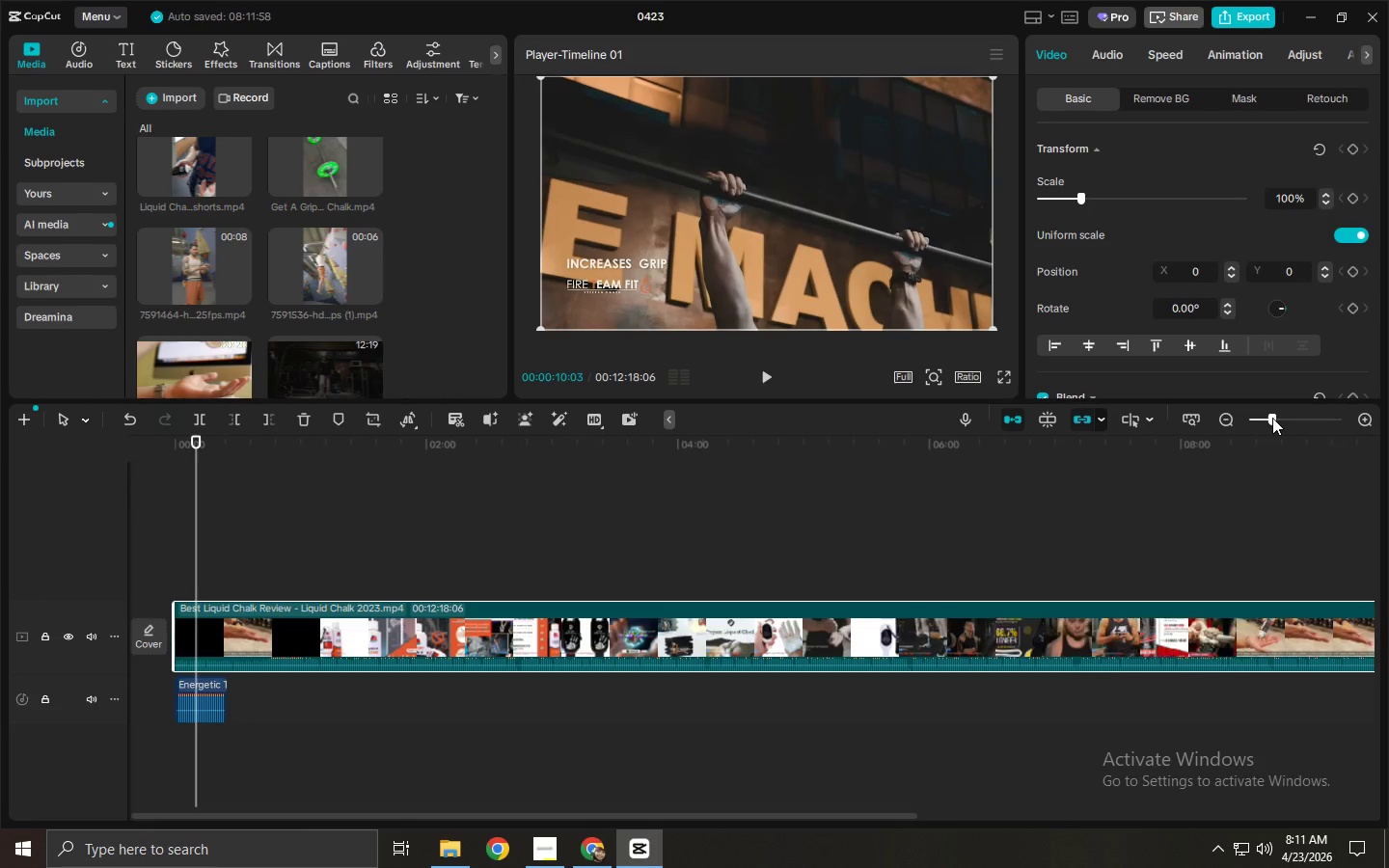 
left_click_drag(start_coordinate=[603, 464], to_coordinate=[758, 448])
 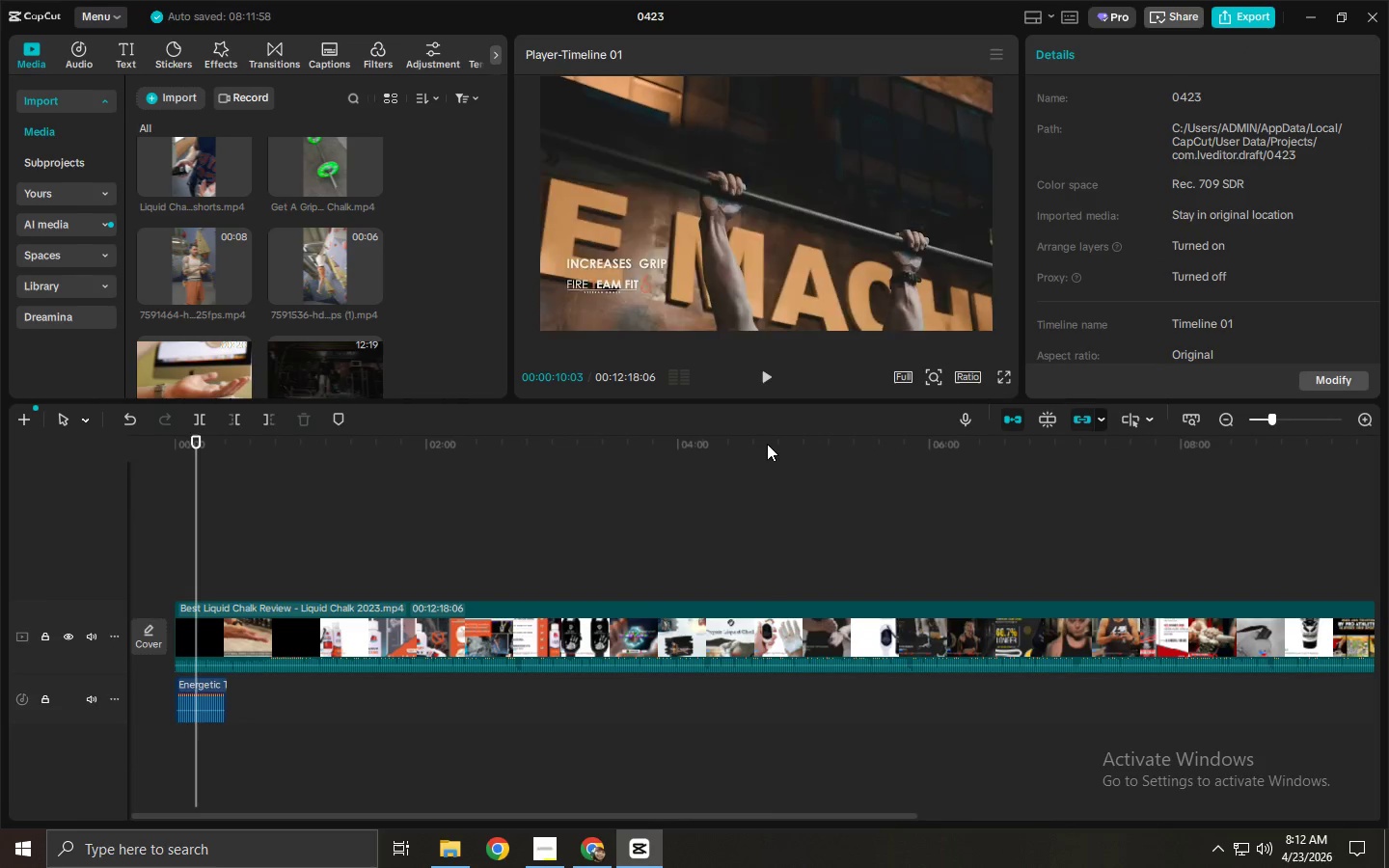 
left_click_drag(start_coordinate=[767, 444], to_coordinate=[1086, 525])
 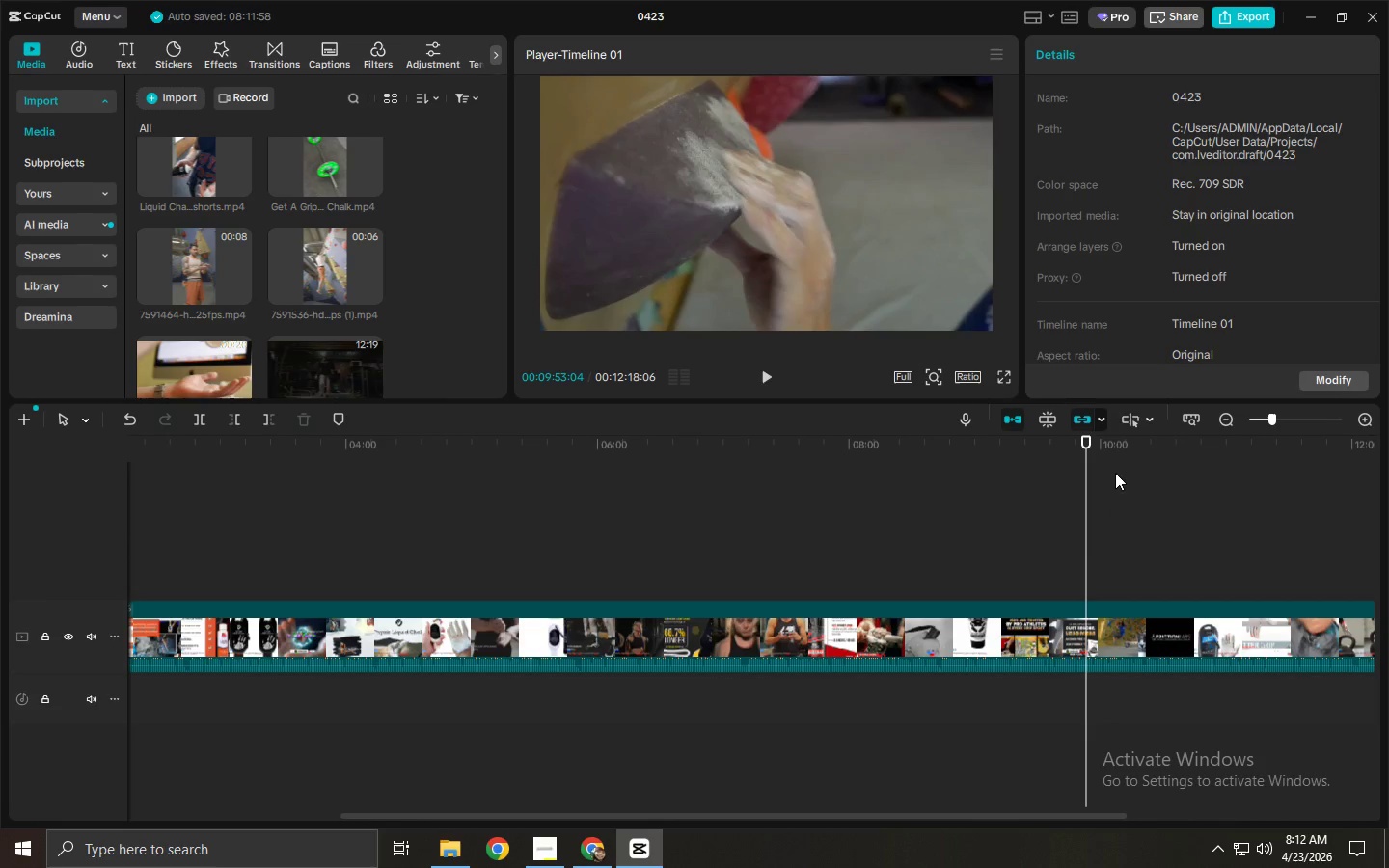 
key(ArrowLeft)
 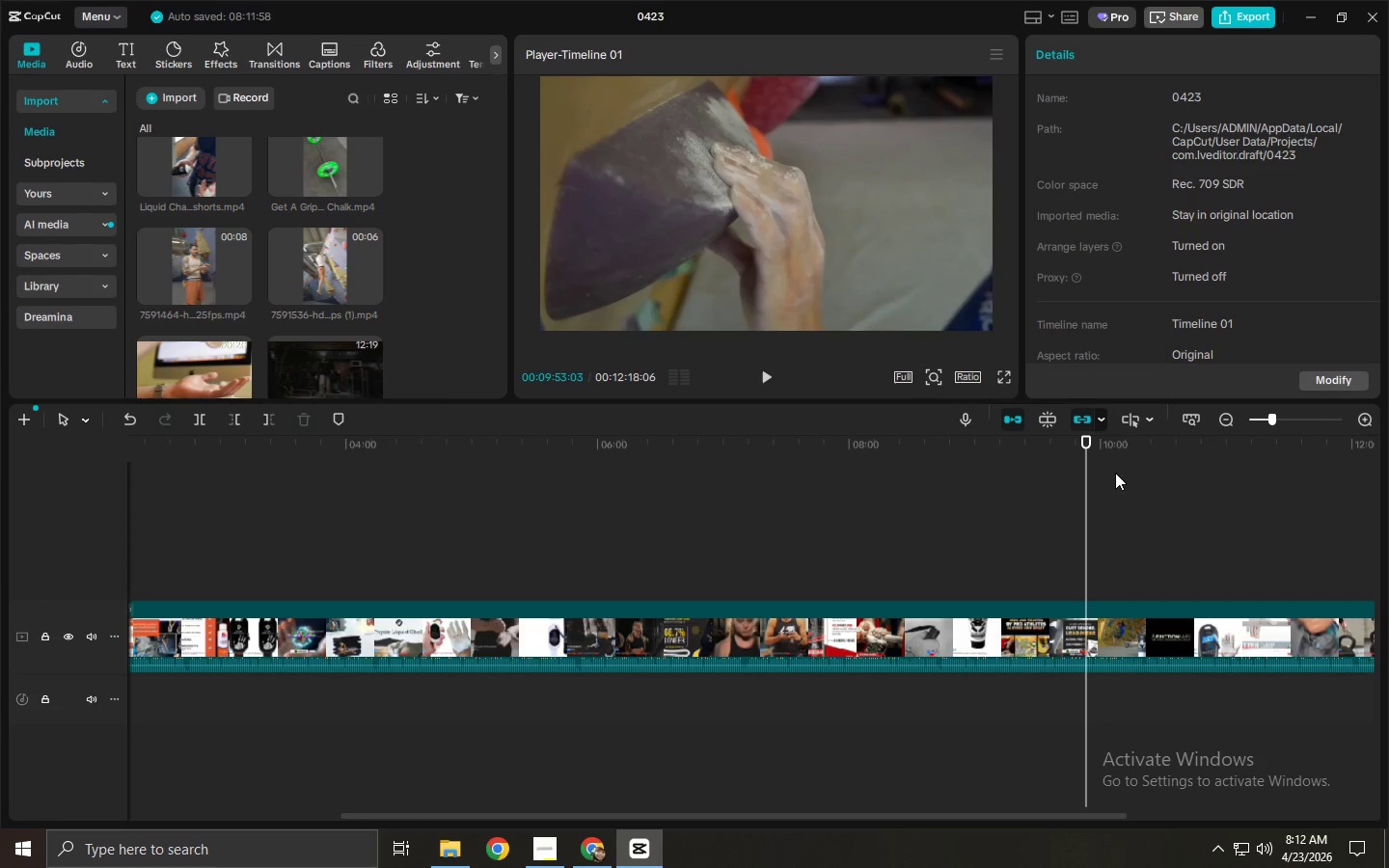 
key(ArrowLeft)
 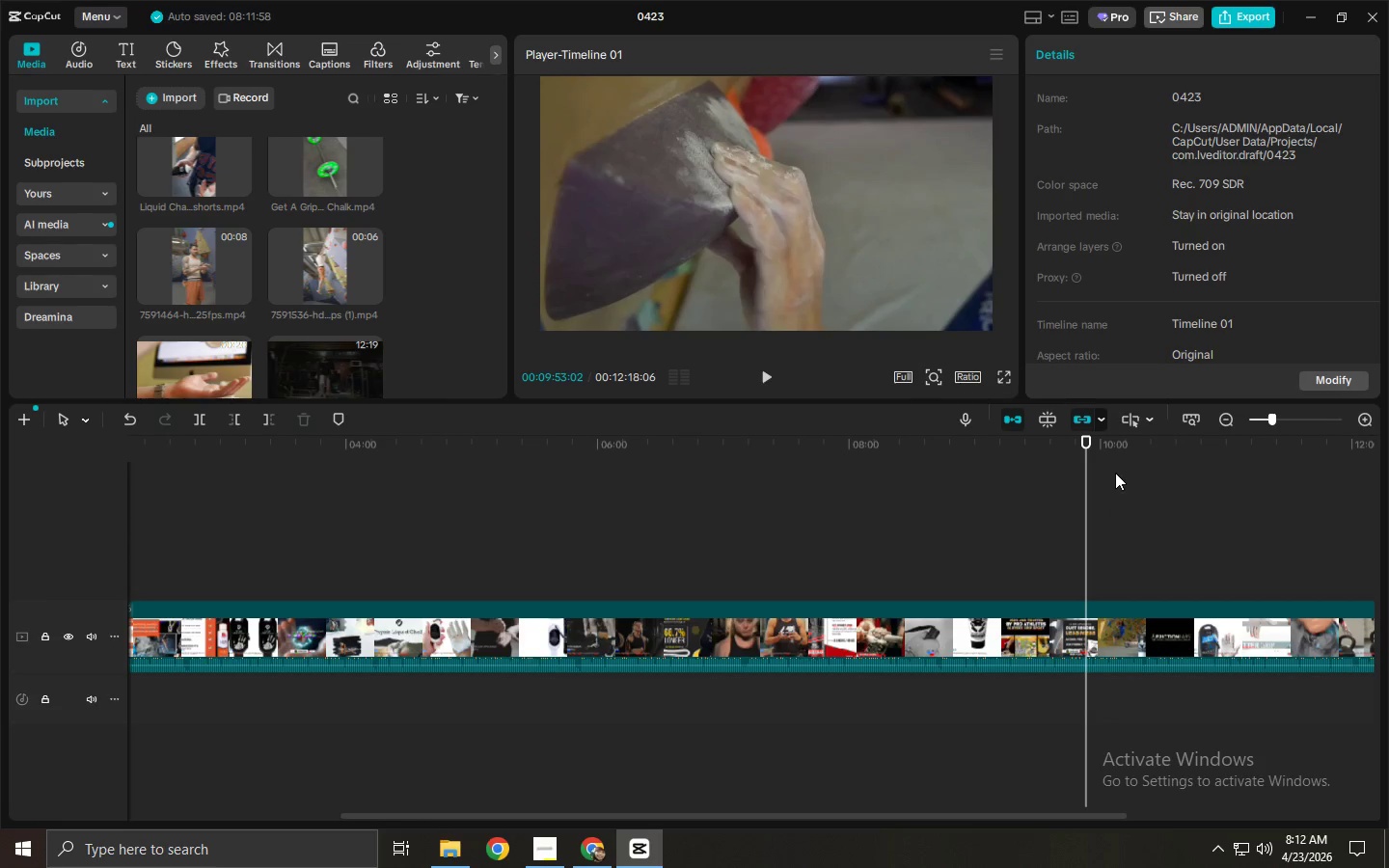 
key(ArrowLeft)
 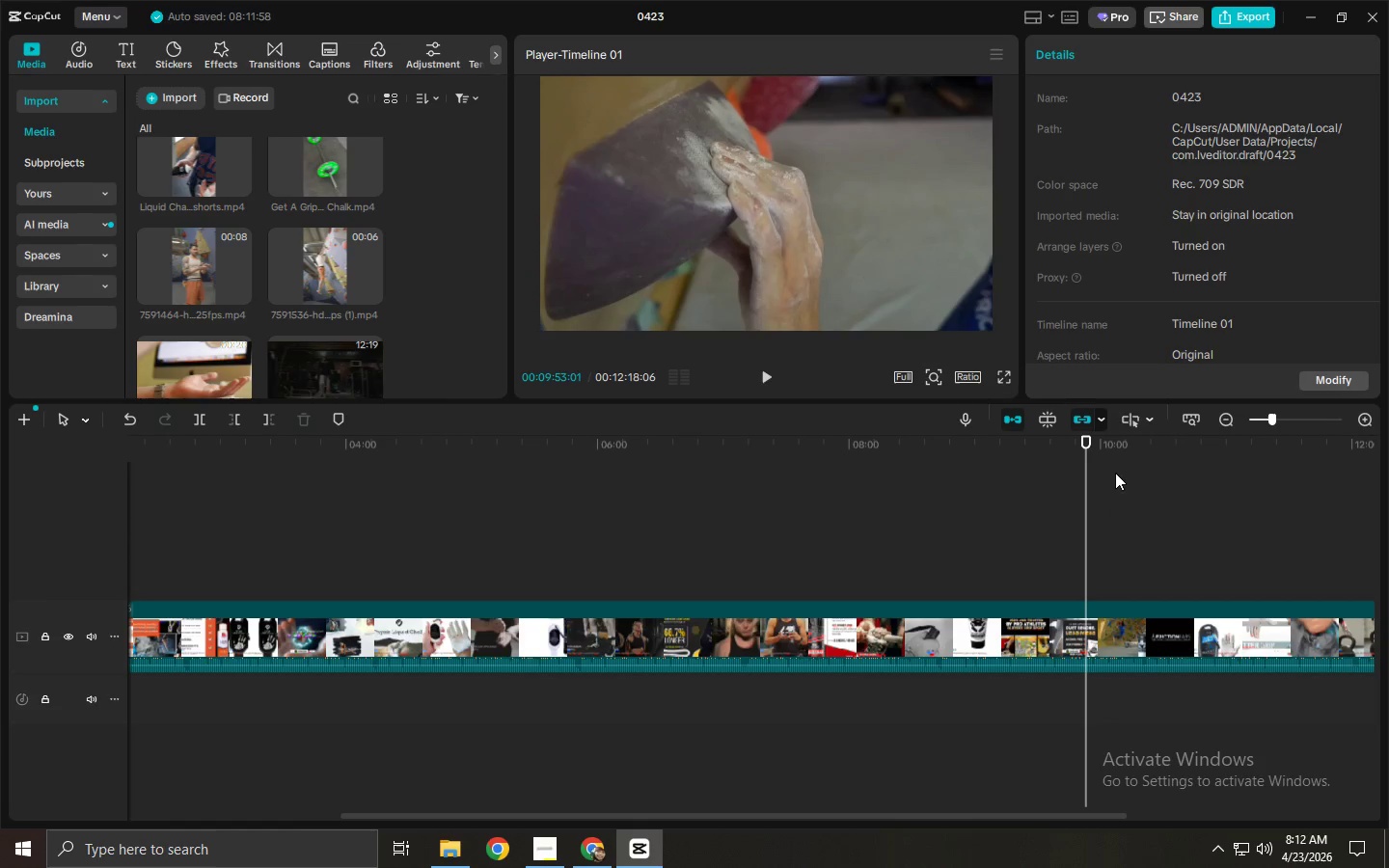 
key(ArrowLeft)
 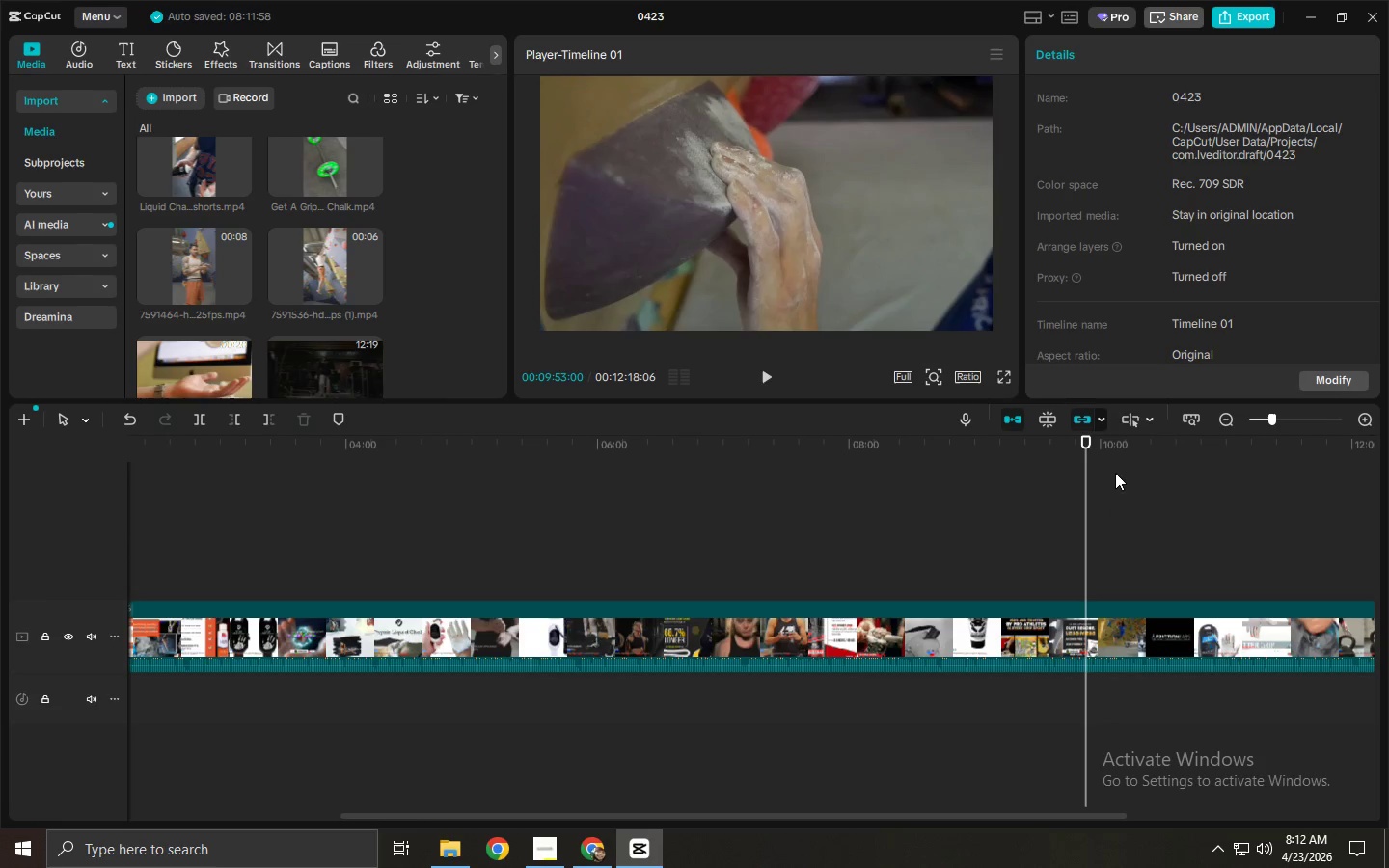 
key(ArrowLeft)
 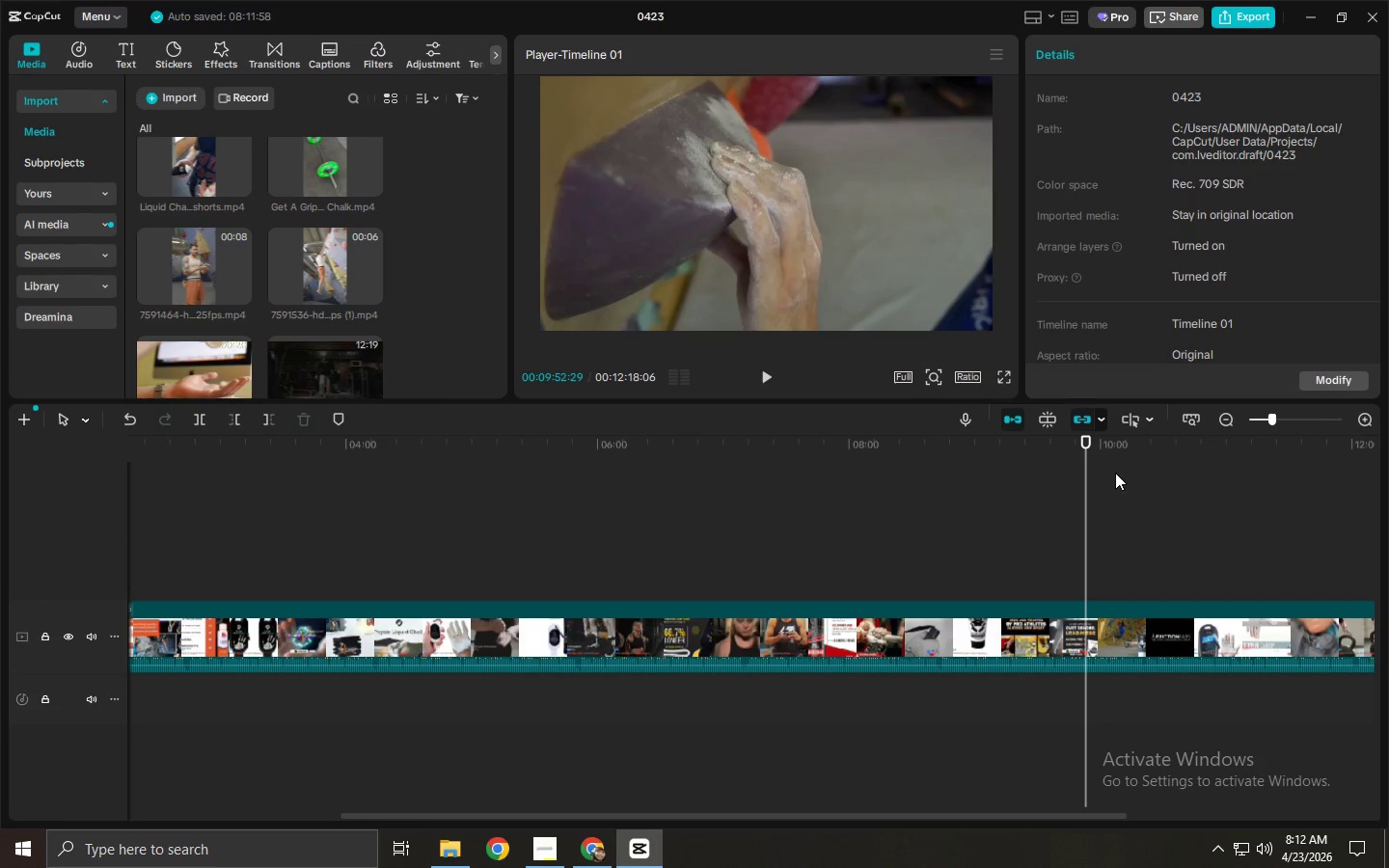 
key(ArrowLeft)
 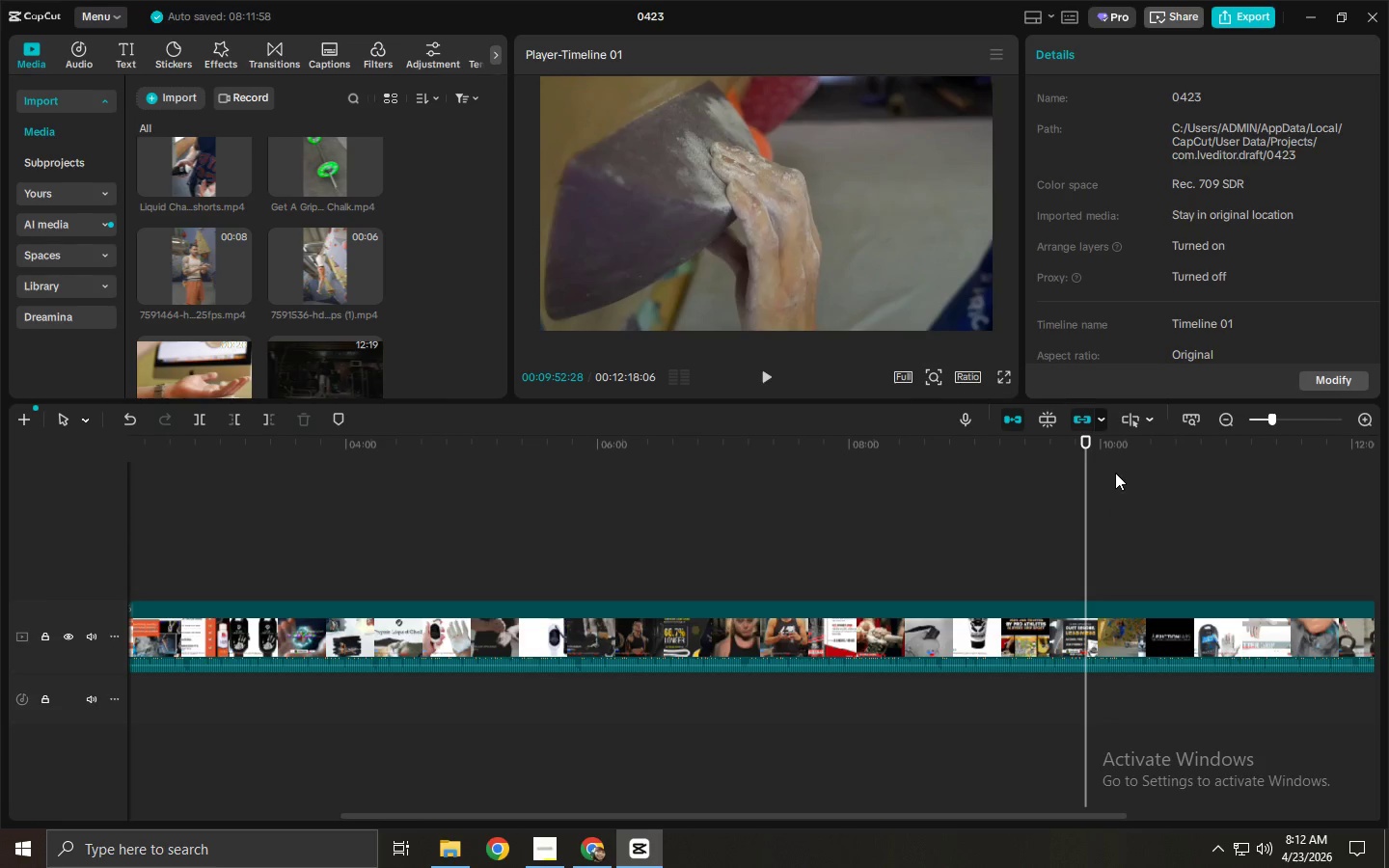 
key(ArrowLeft)
 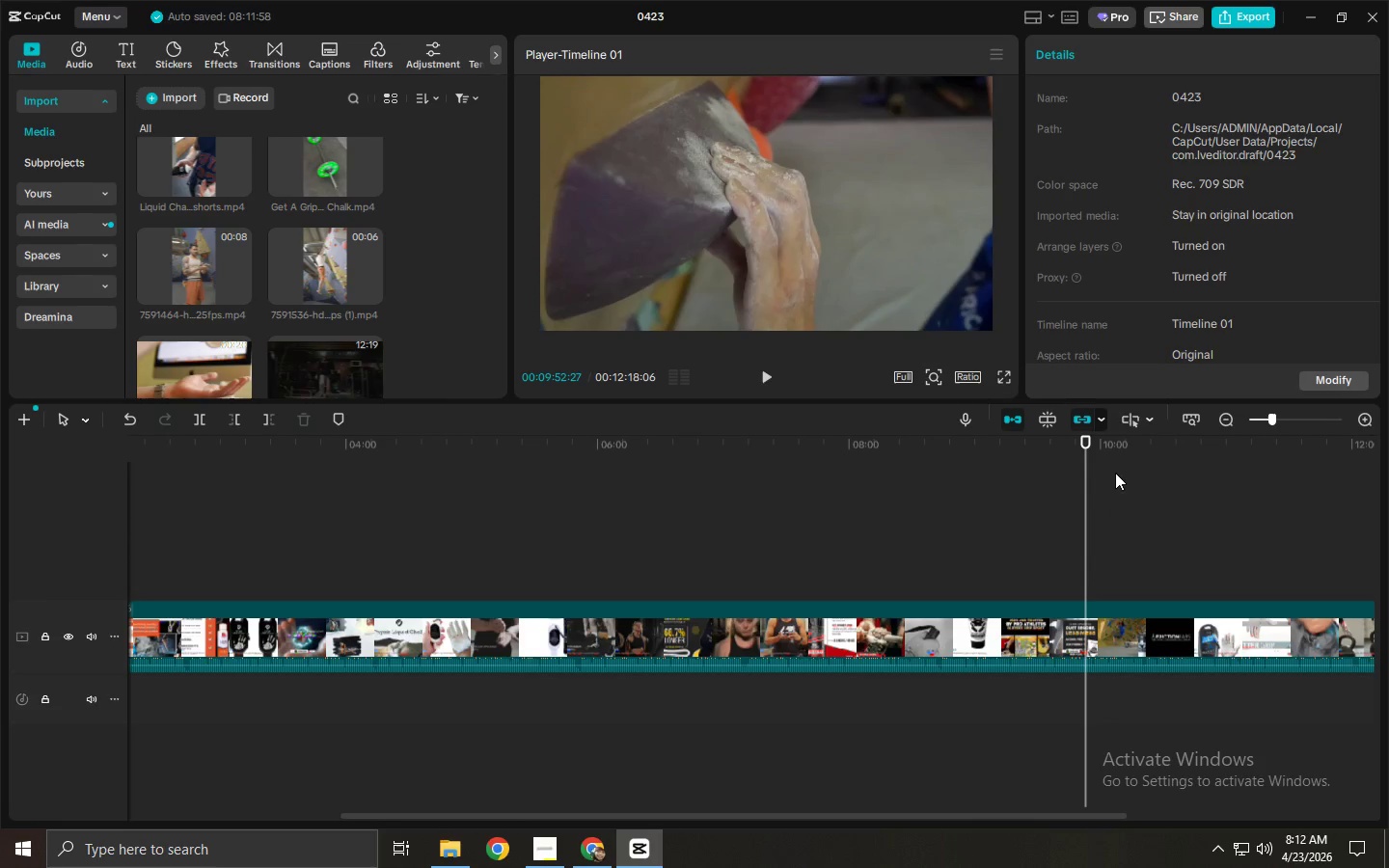 
key(ArrowLeft)
 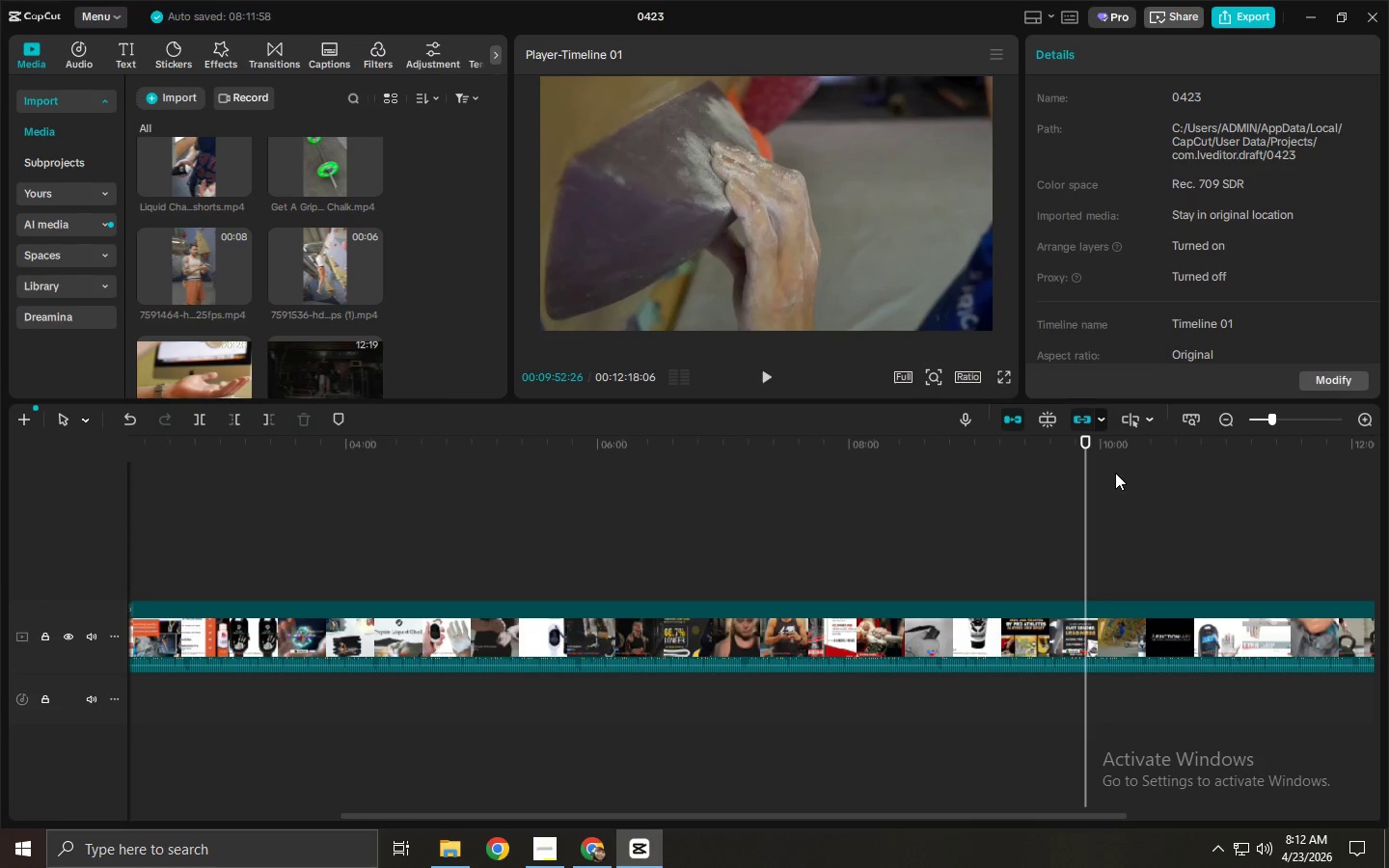 
key(ArrowLeft)
 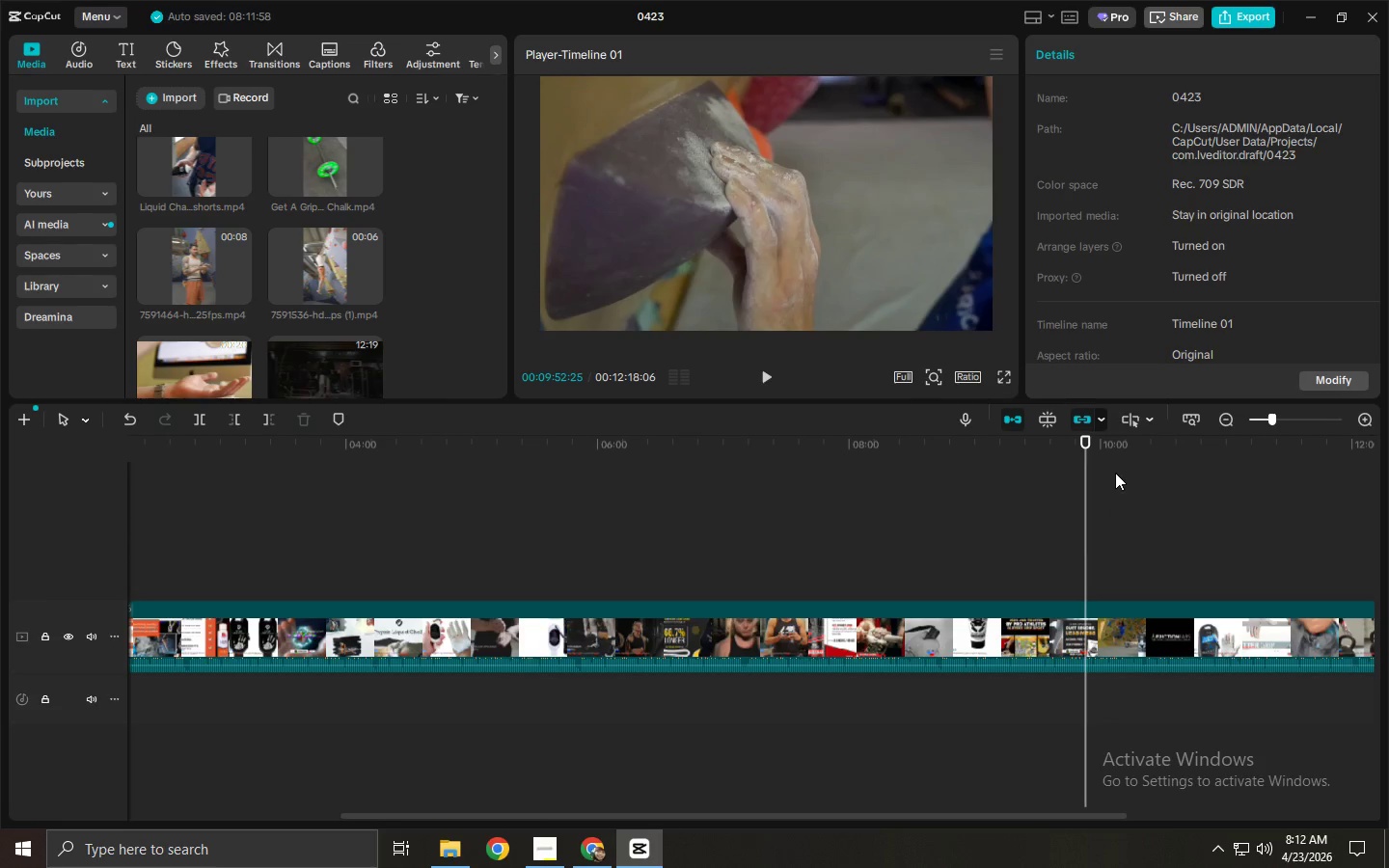 
key(ArrowLeft)
 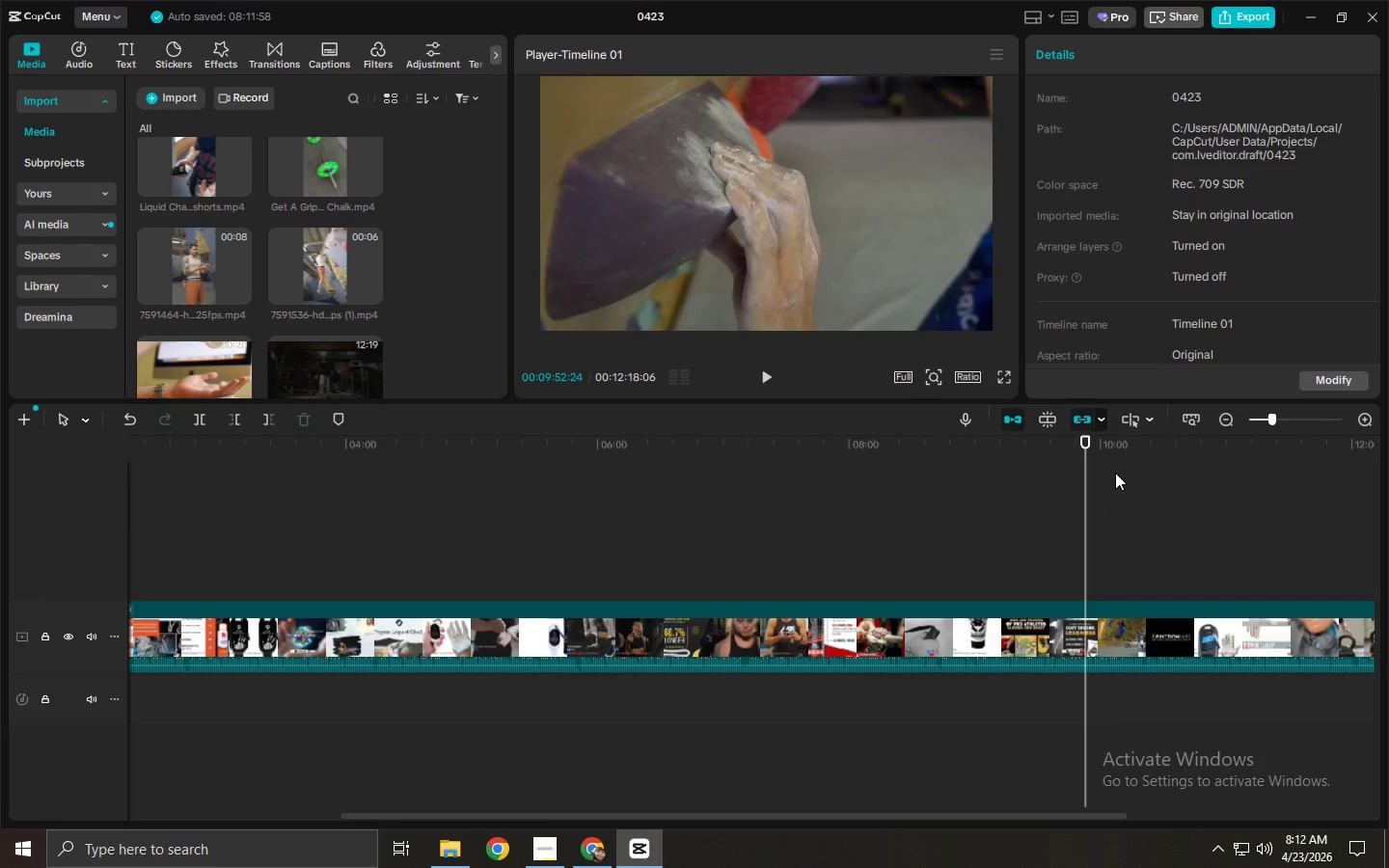 
key(ArrowLeft)
 